 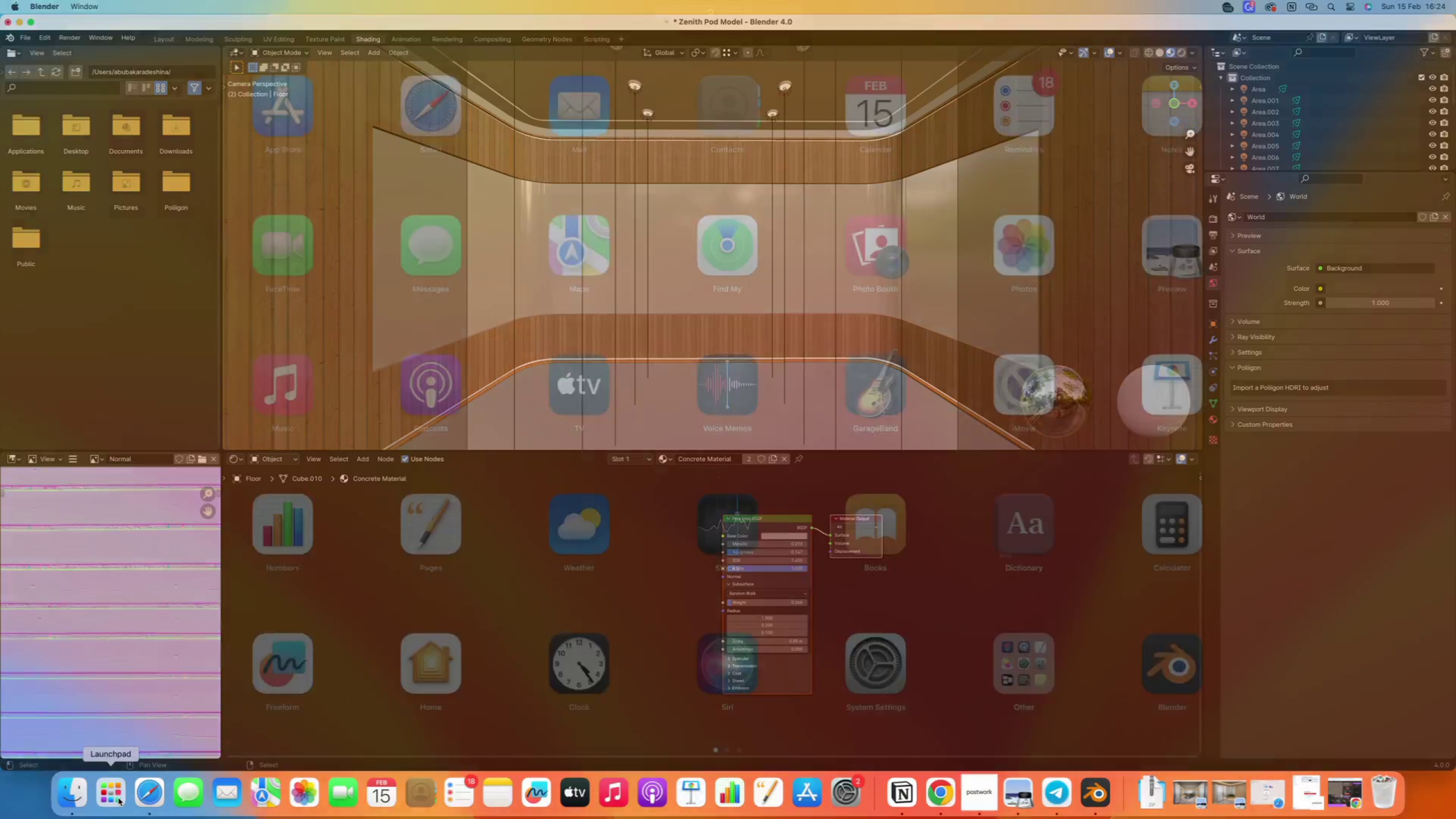 
left_click([118, 799])
 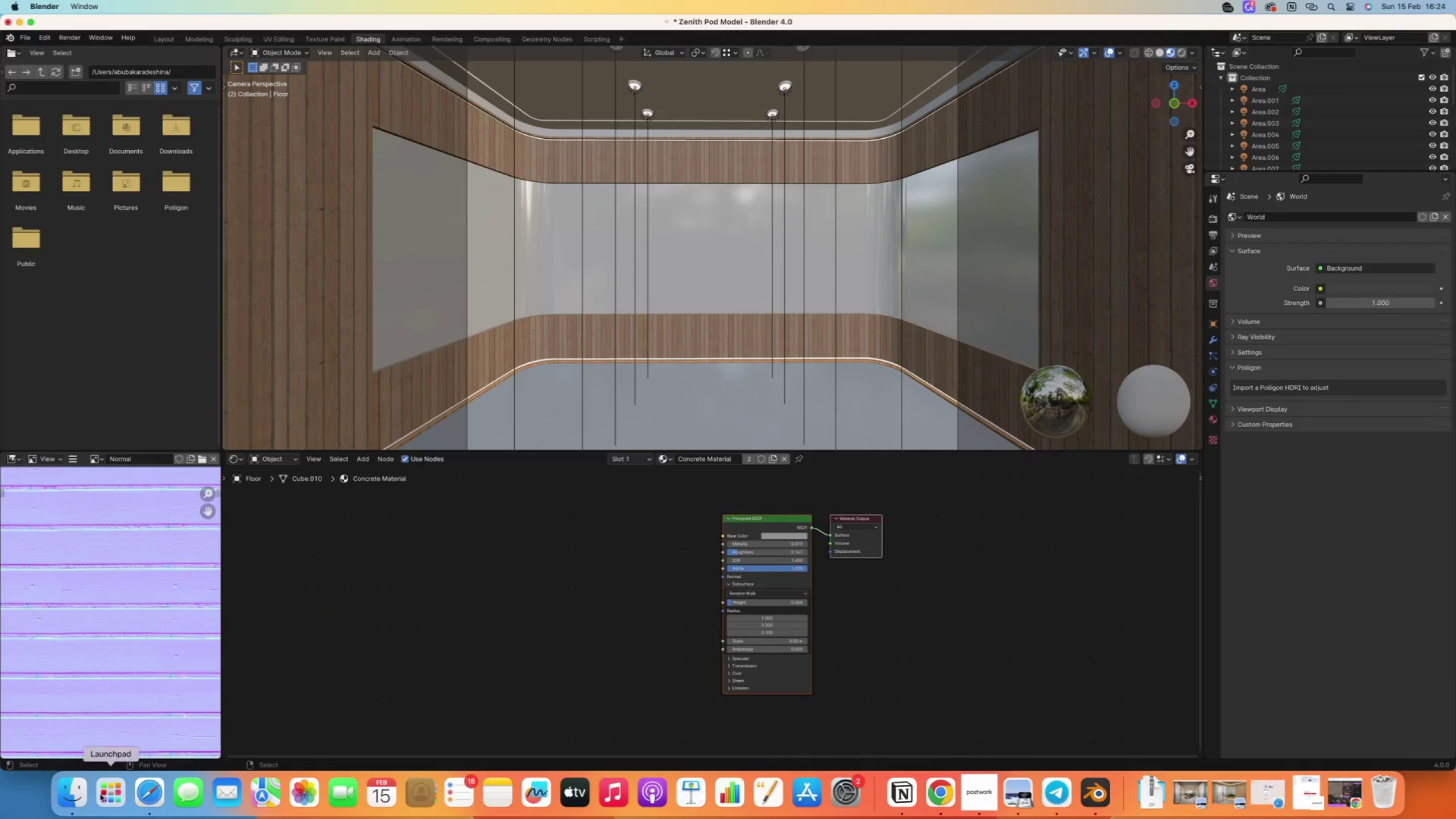 
left_click([82, 794])
 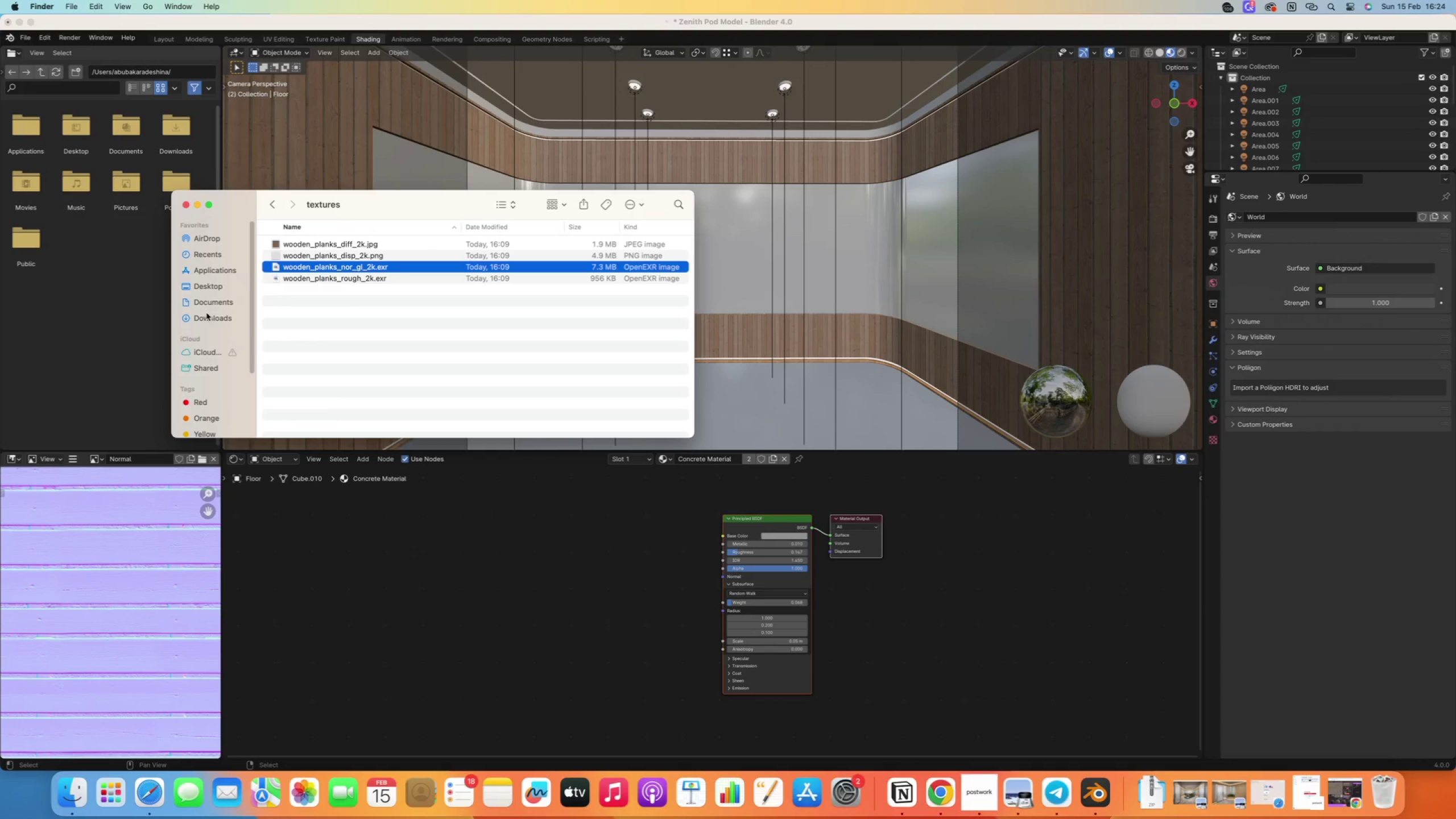 
left_click([208, 317])
 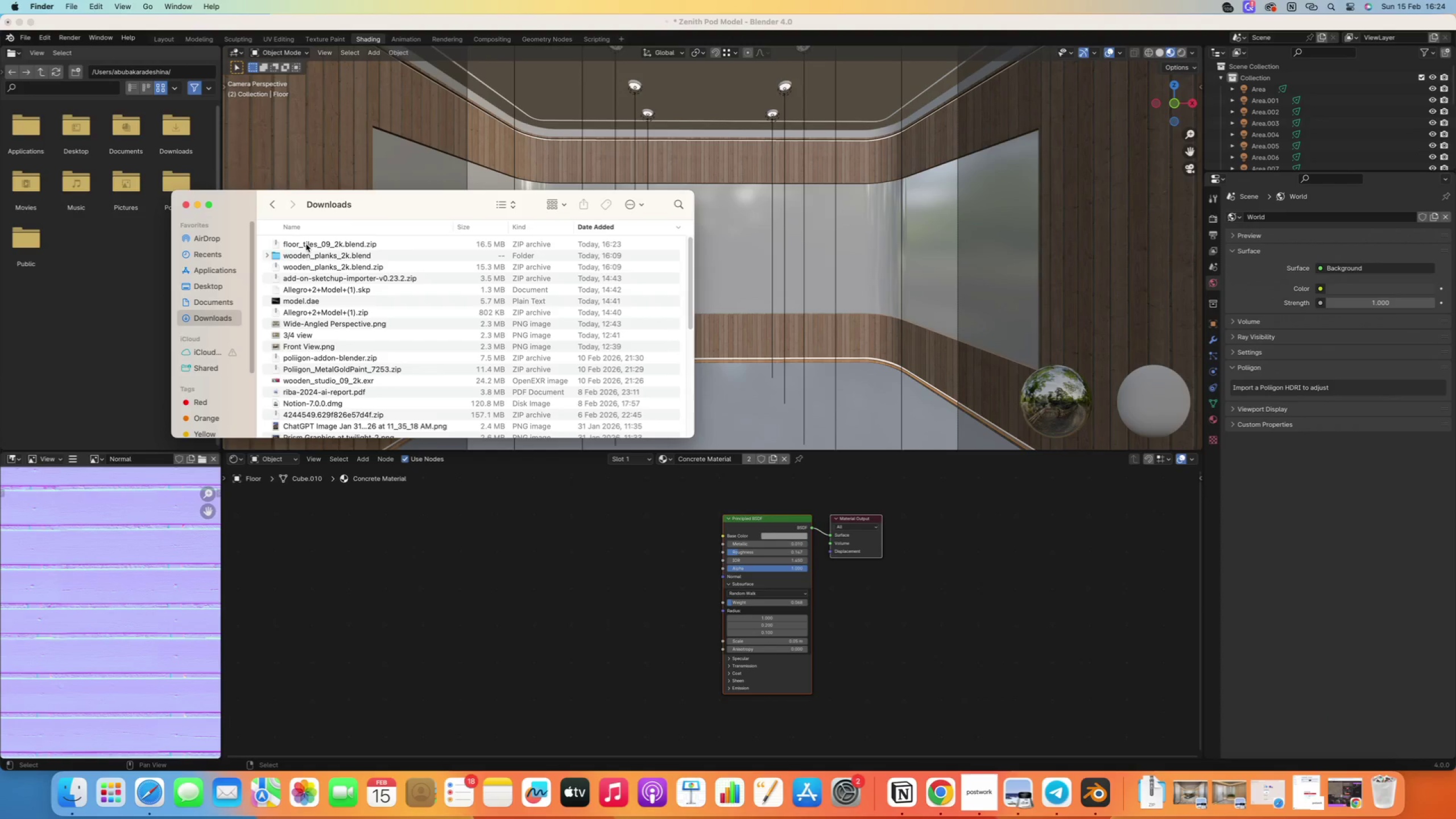 
double_click([306, 244])
 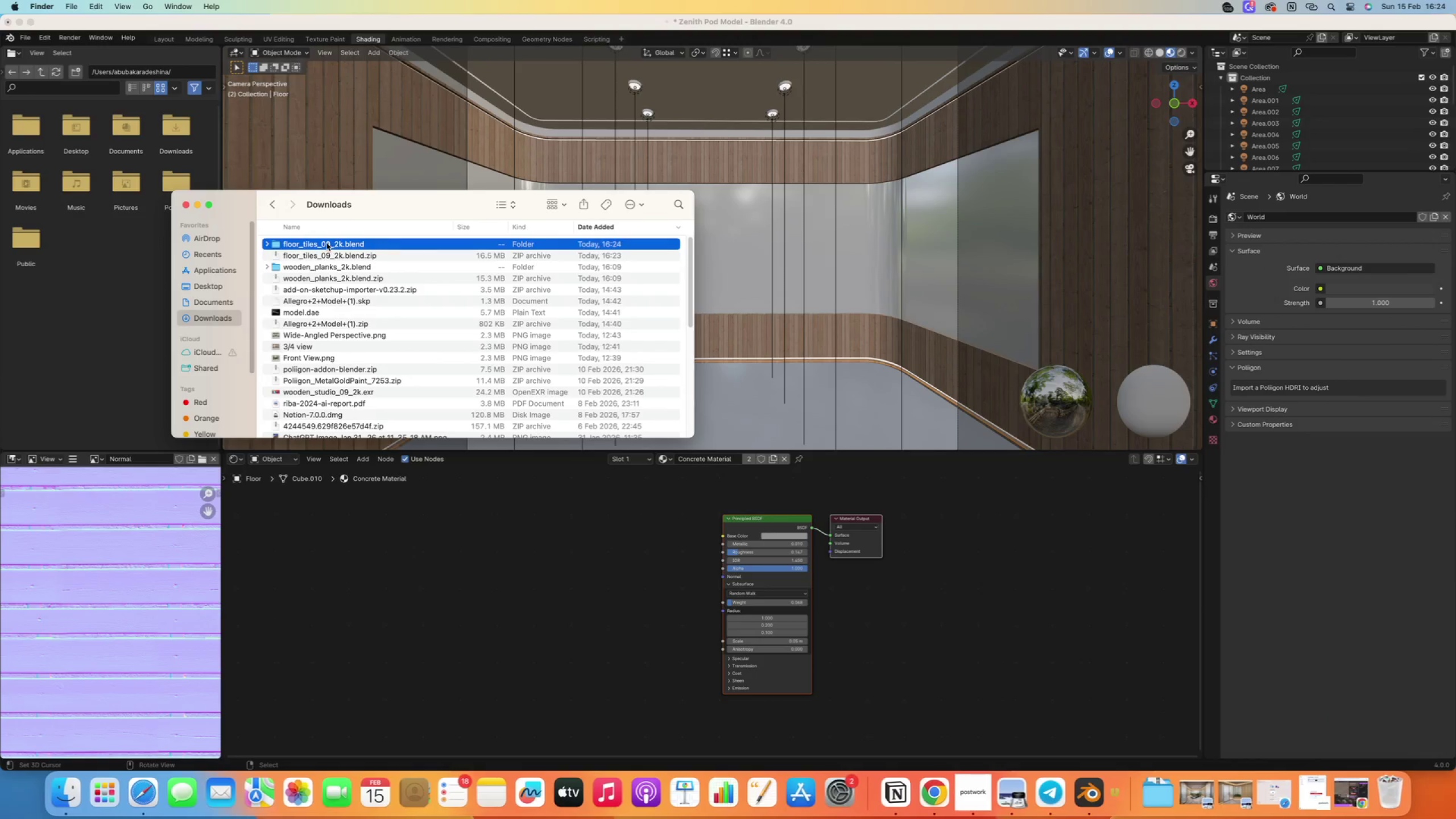 
double_click([332, 243])
 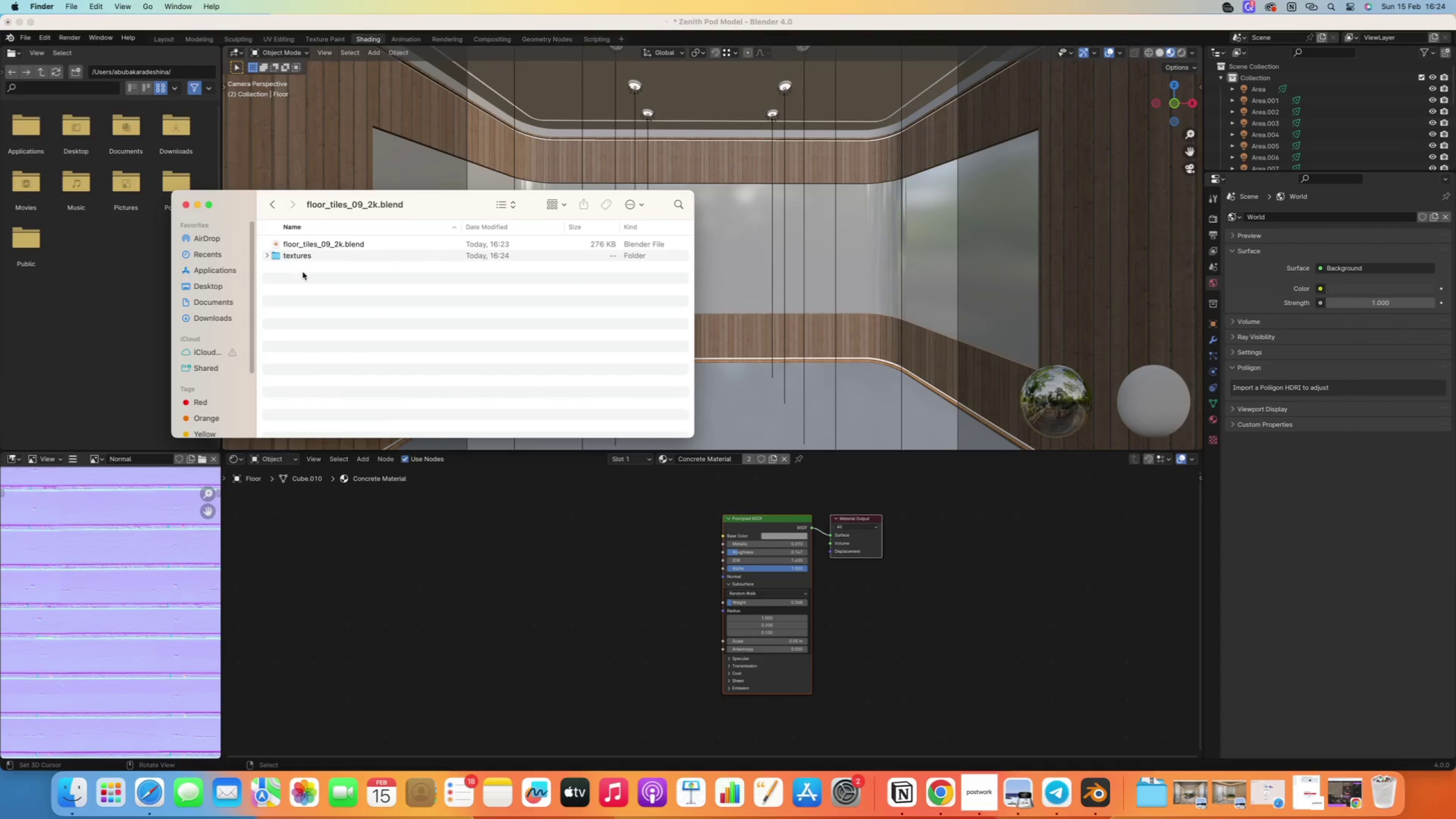 
double_click([292, 259])
 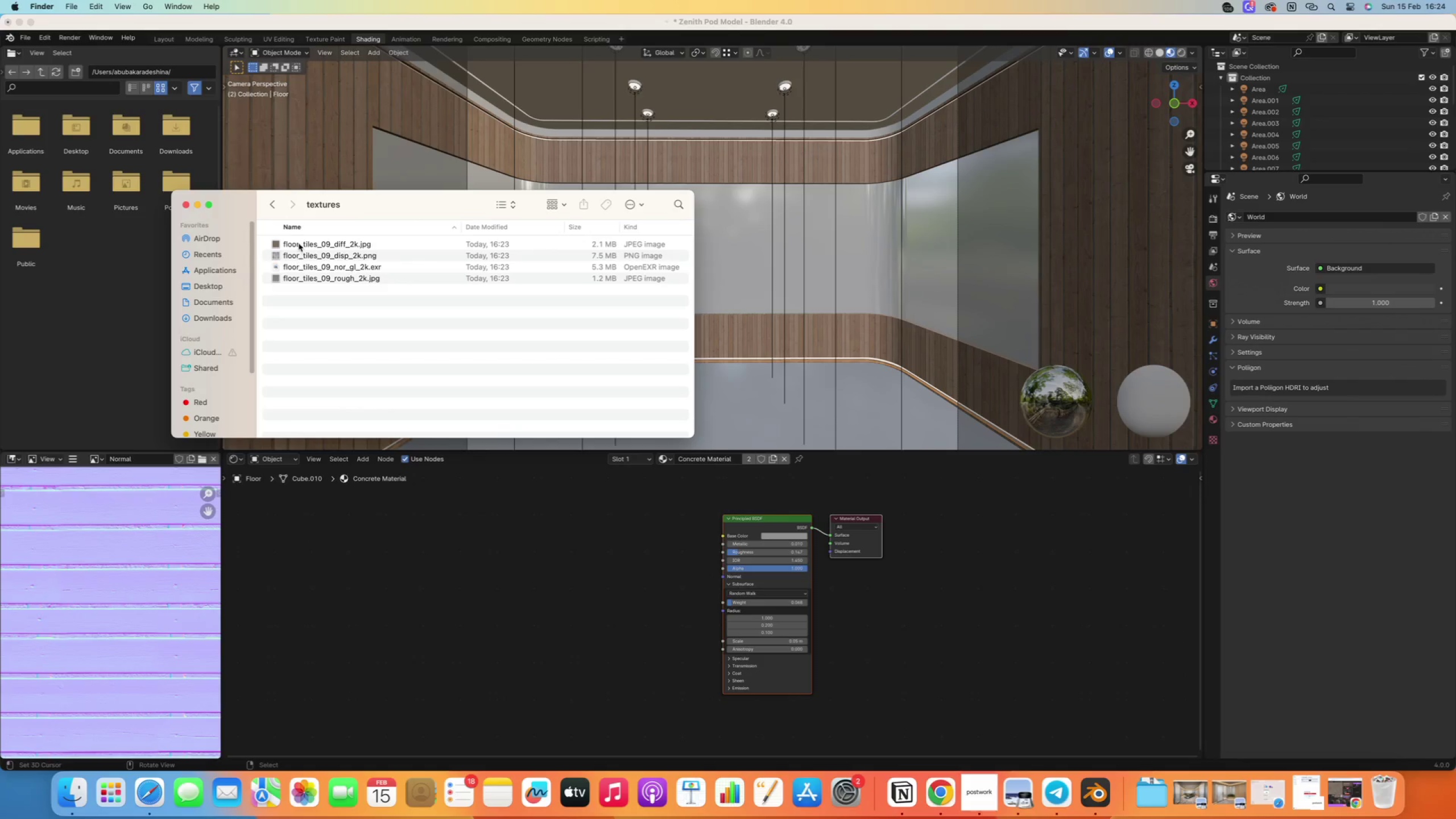 
left_click([317, 248])
 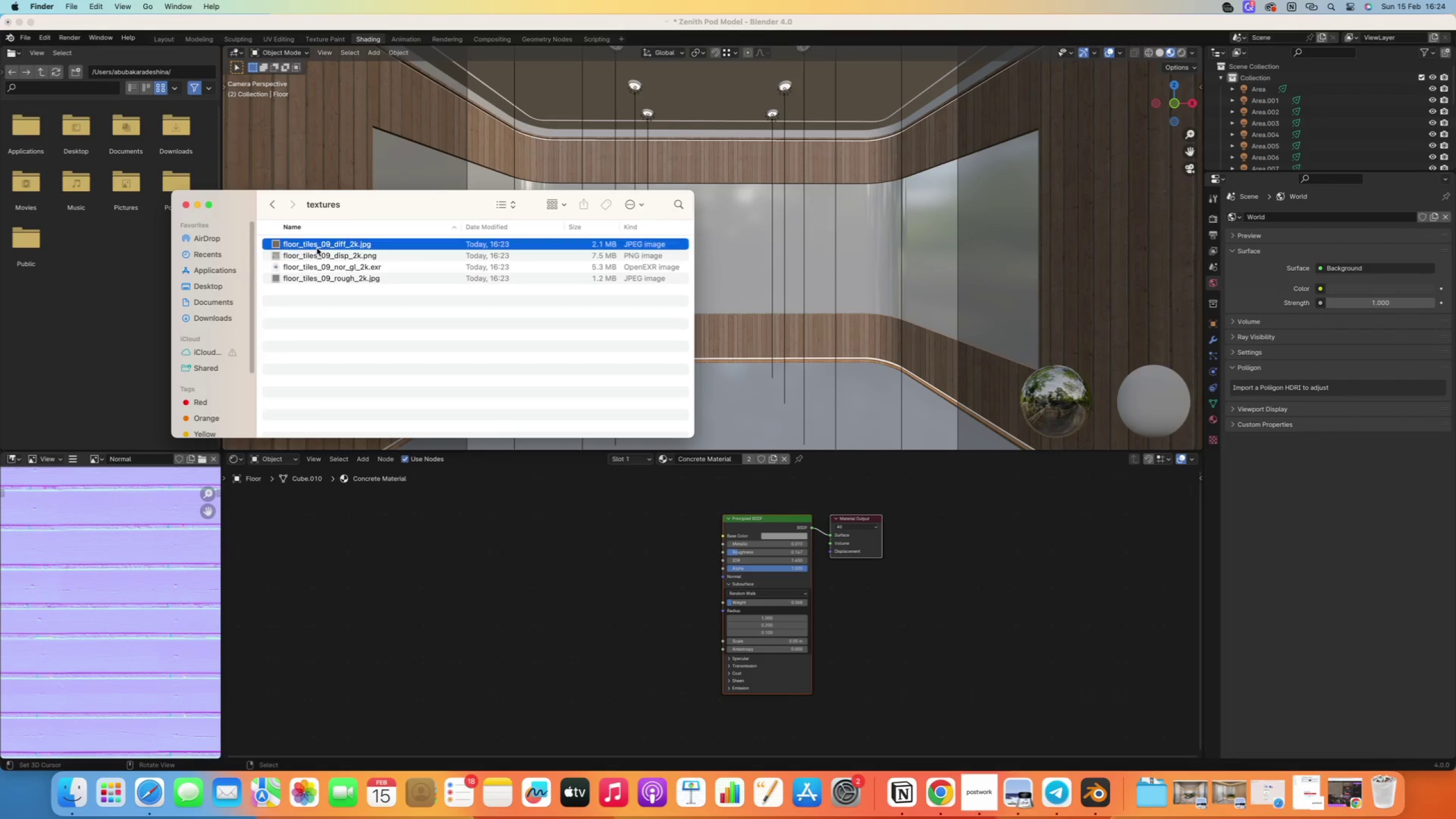 
left_click_drag(start_coordinate=[315, 243], to_coordinate=[628, 501])
 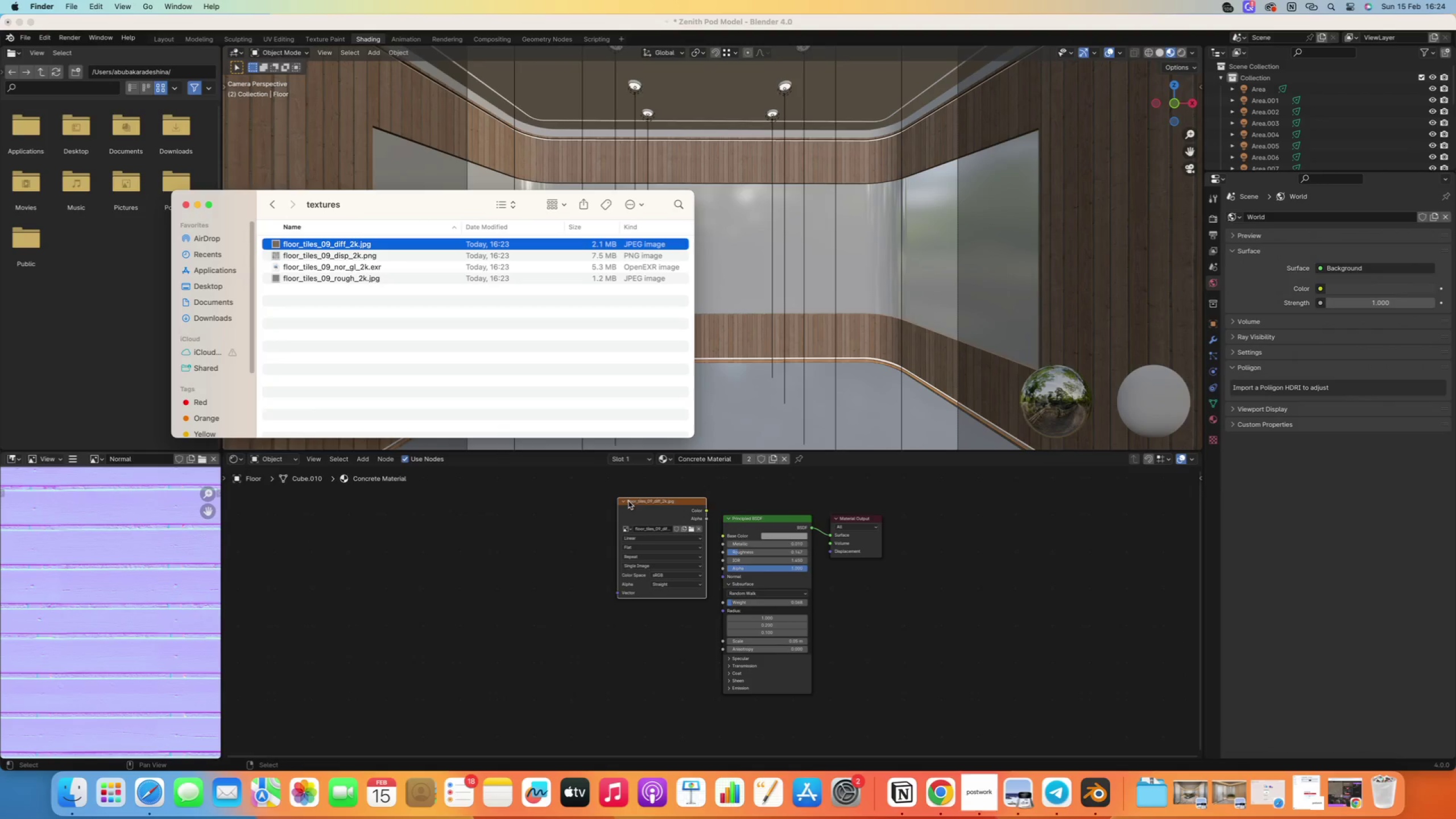 
scroll: coordinate [679, 539], scroll_direction: up, amount: 22.0
 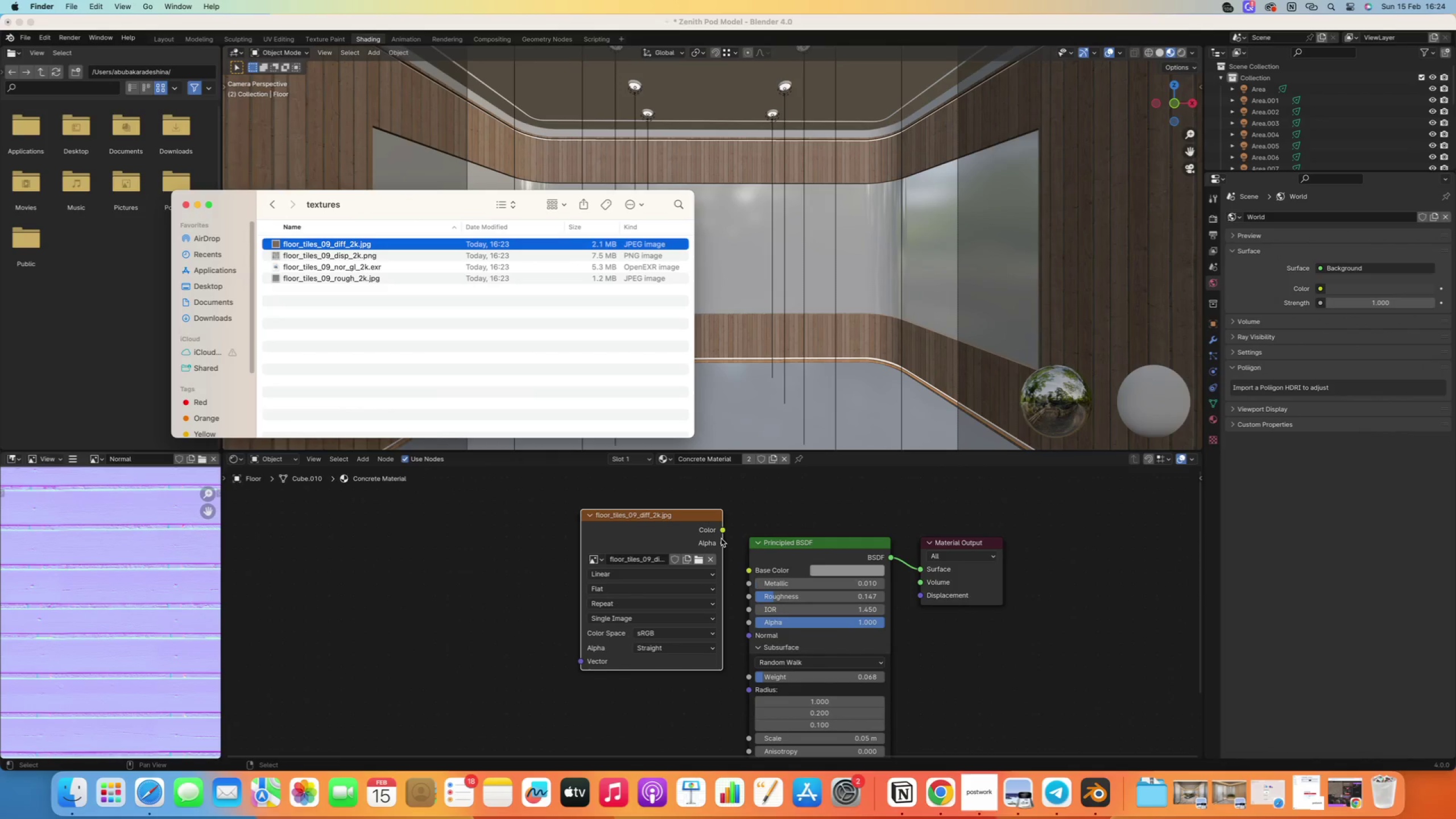 
left_click_drag(start_coordinate=[722, 531], to_coordinate=[744, 570])
 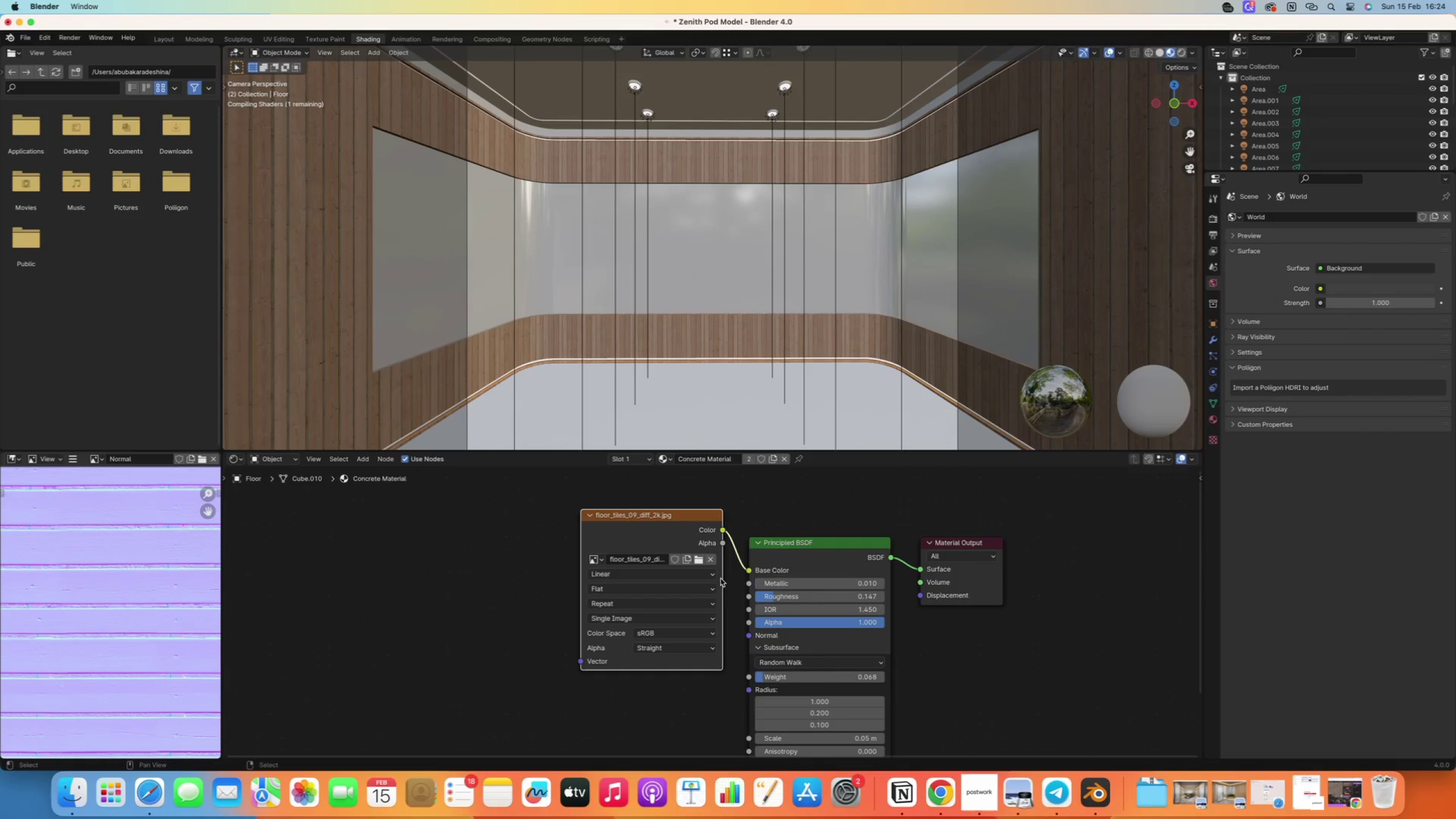 
left_click_drag(start_coordinate=[644, 523], to_coordinate=[624, 548])
 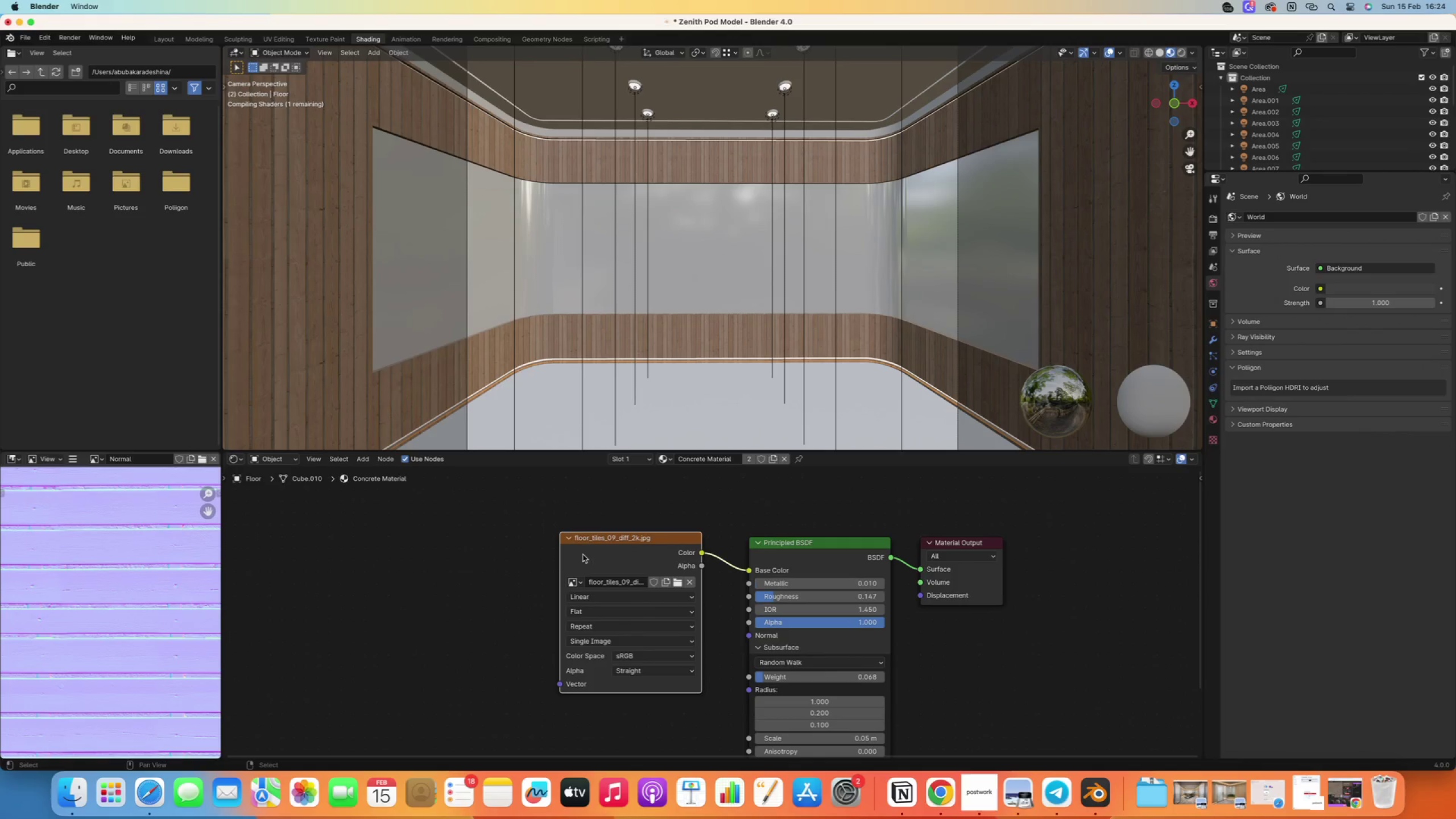 
left_click([452, 546])
 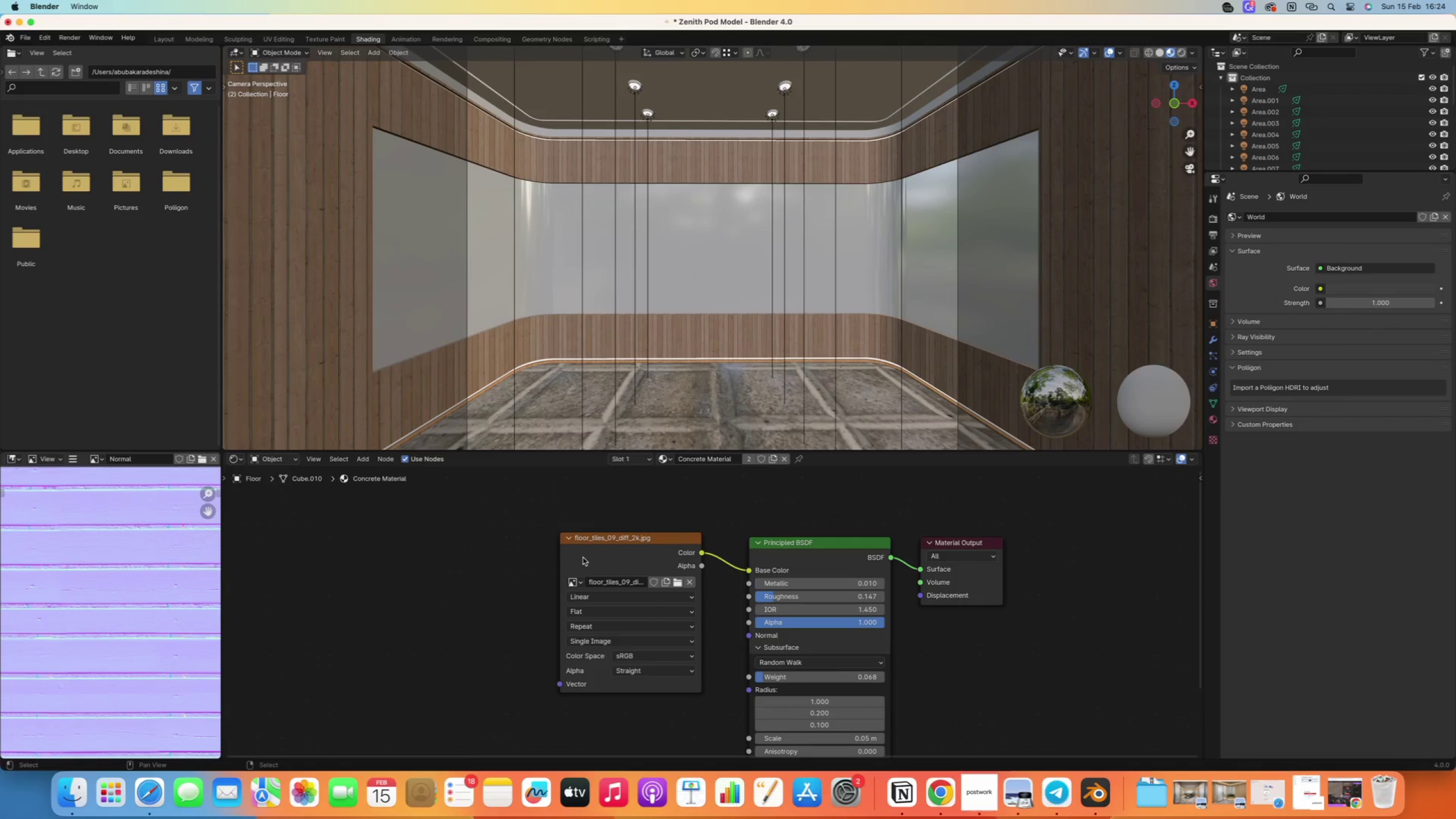 
left_click([583, 557])
 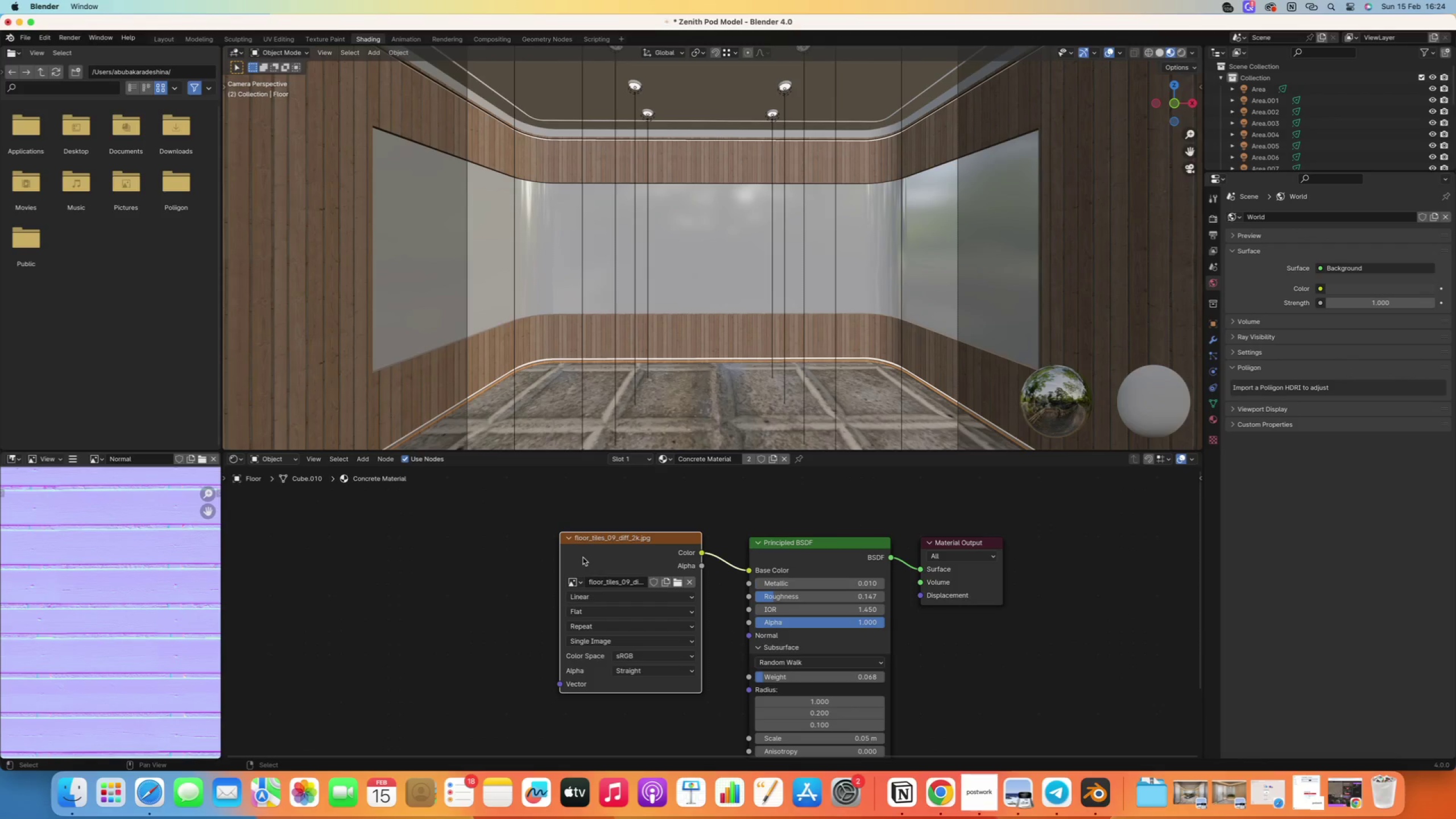 
key(Control+T)
 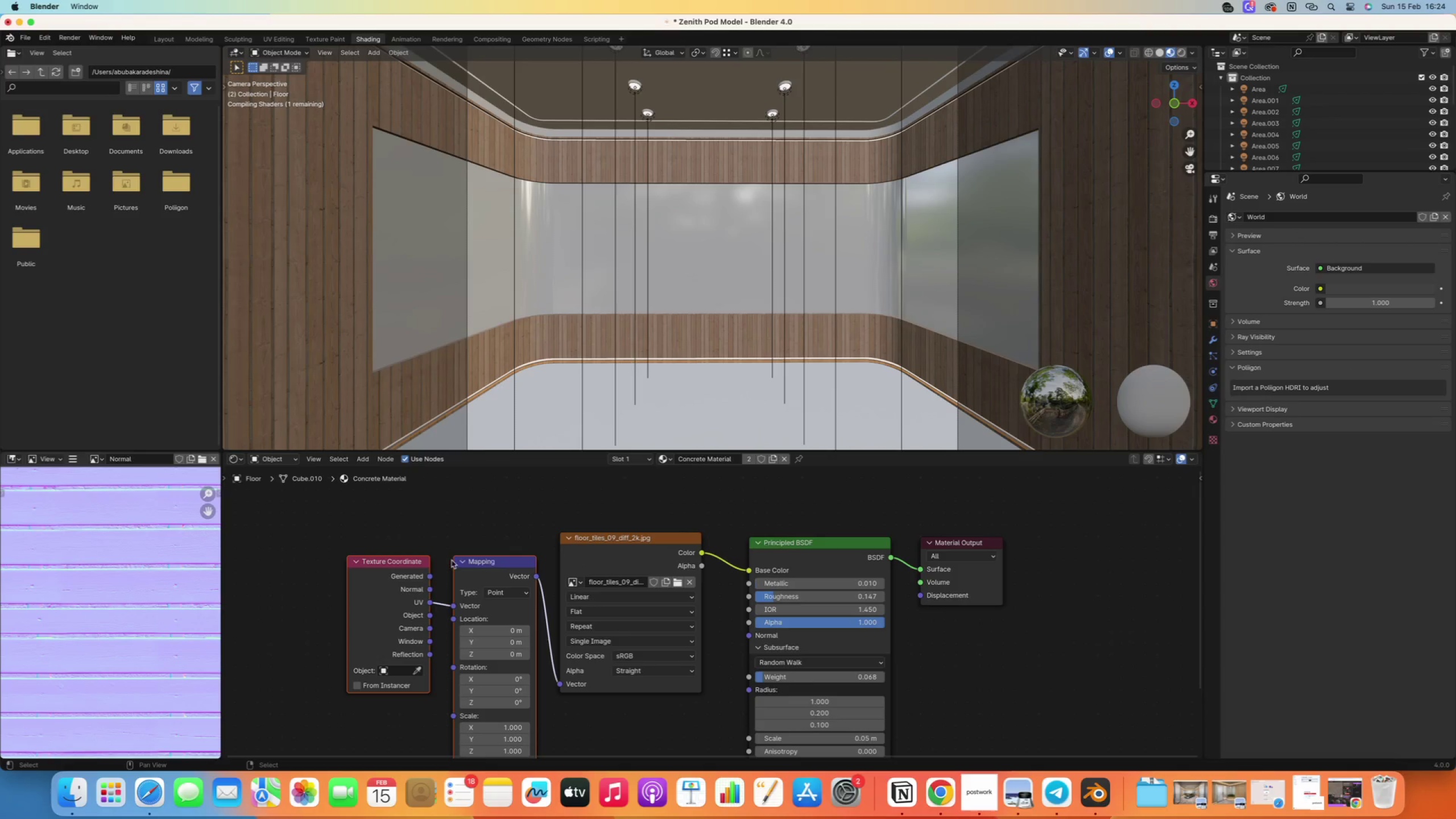 
left_click_drag(start_coordinate=[477, 579], to_coordinate=[424, 581])
 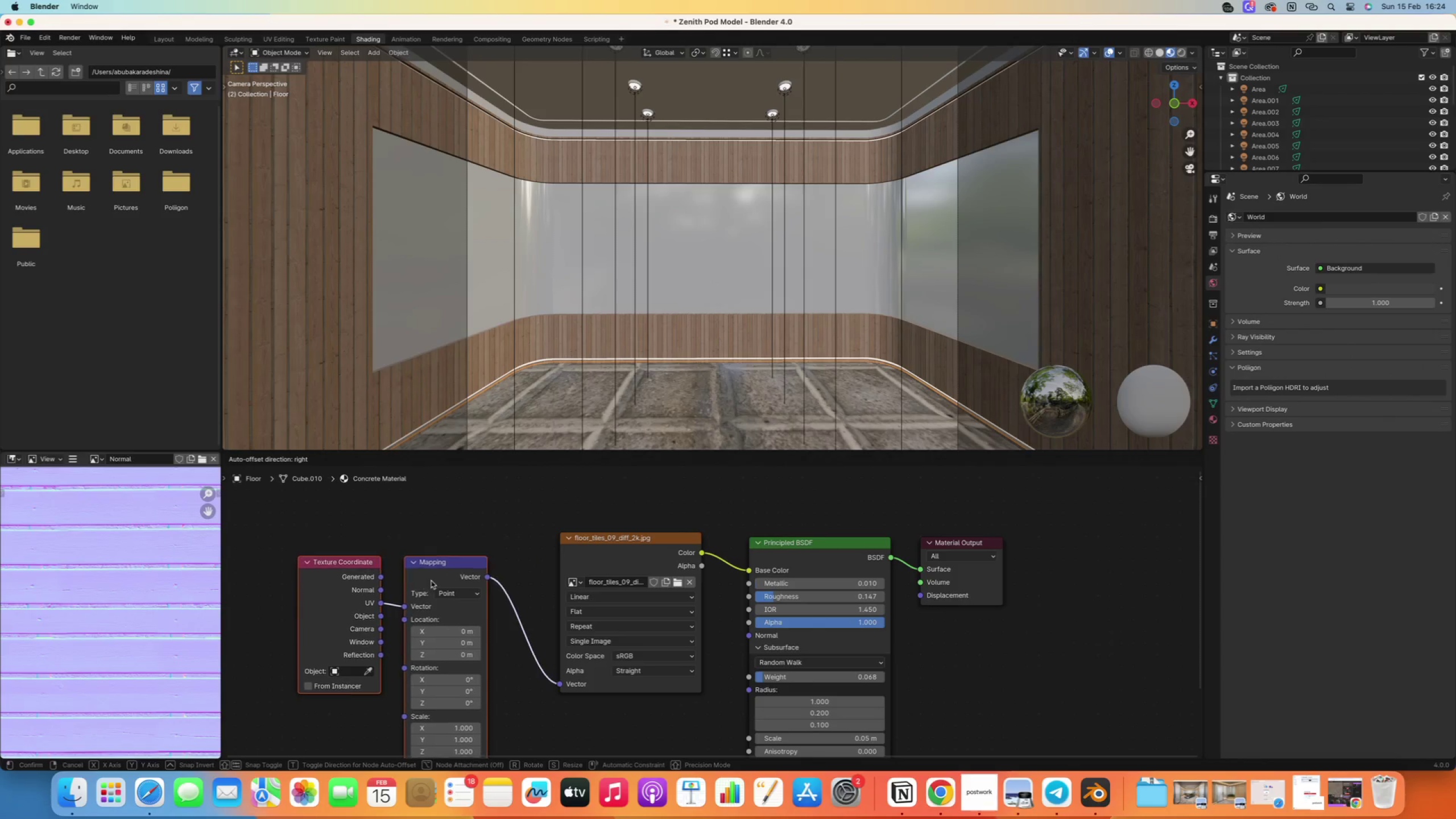 
left_click_drag(start_coordinate=[435, 577], to_coordinate=[412, 577])
 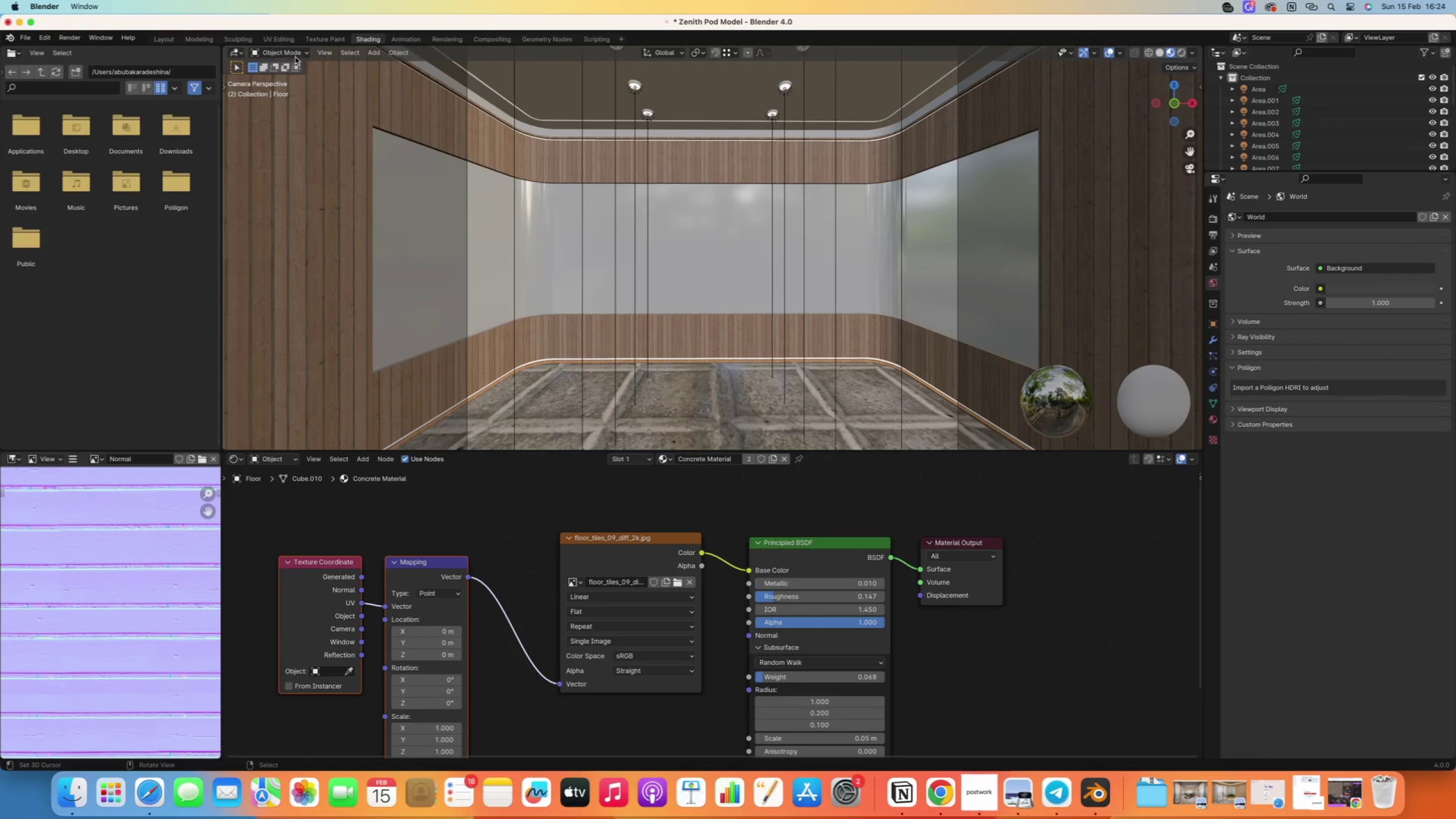 
left_click([278, 39])
 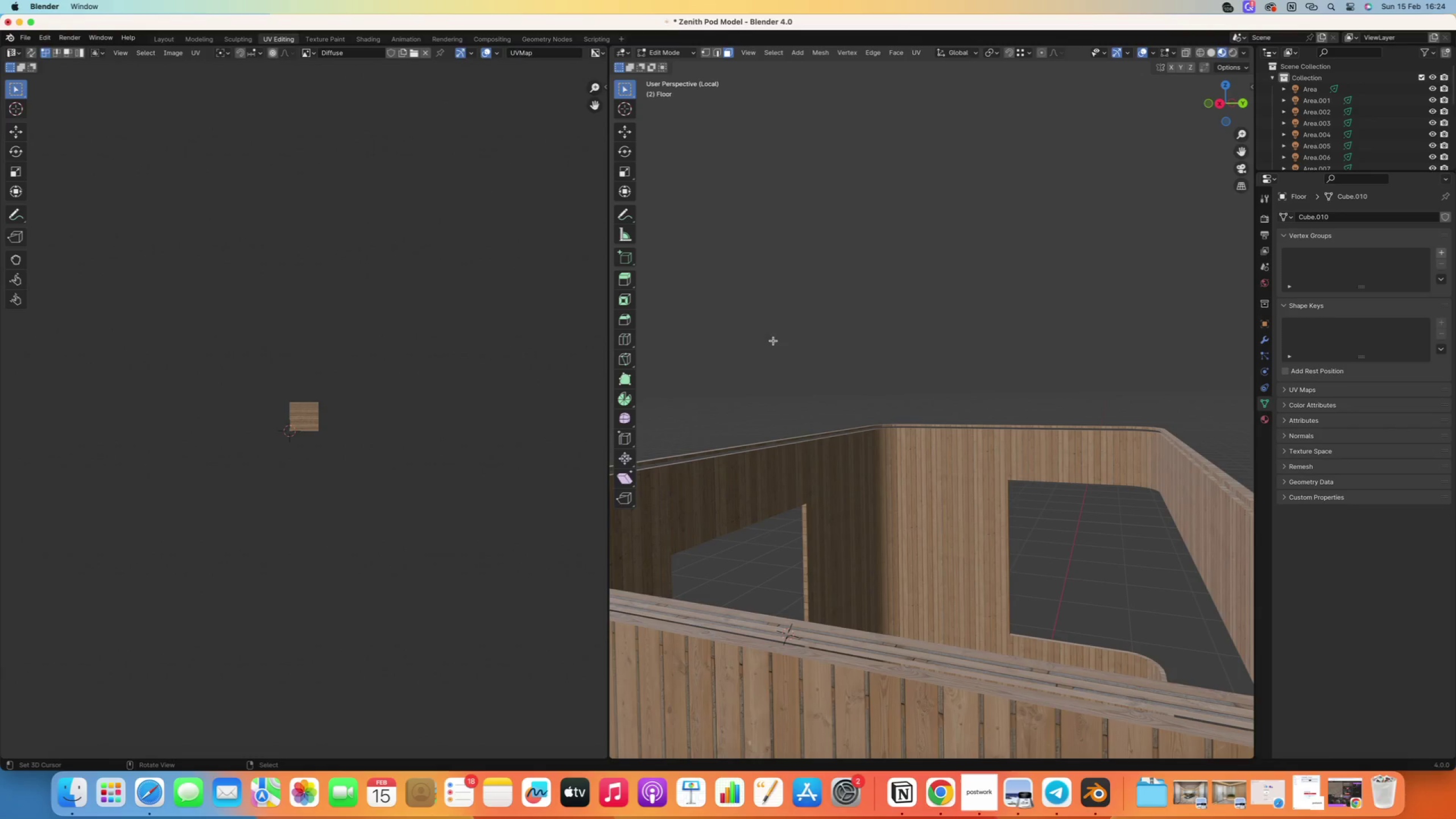 
scroll: coordinate [882, 472], scroll_direction: down, amount: 2.0
 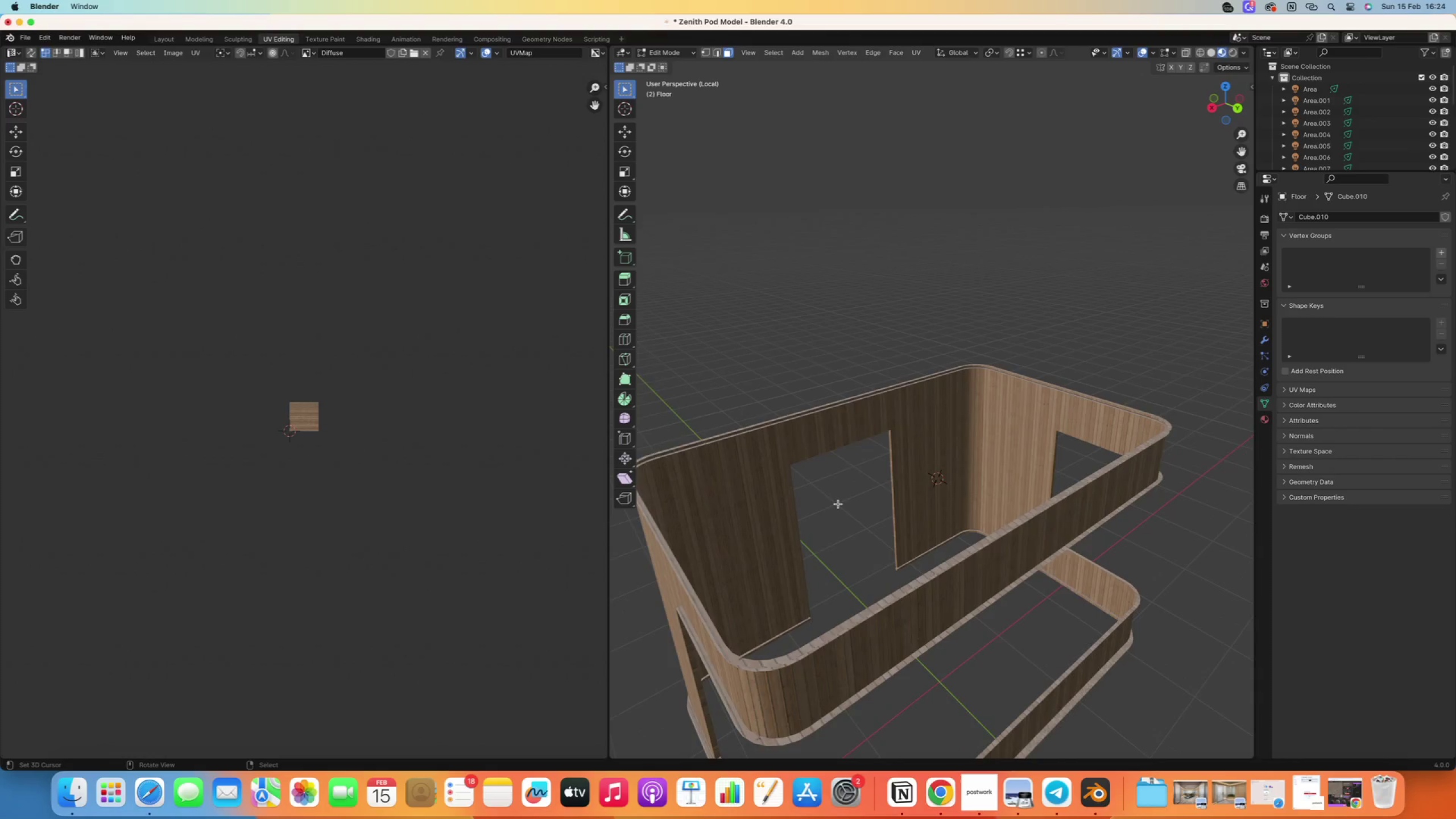 
scroll: coordinate [814, 543], scroll_direction: up, amount: 4.0
 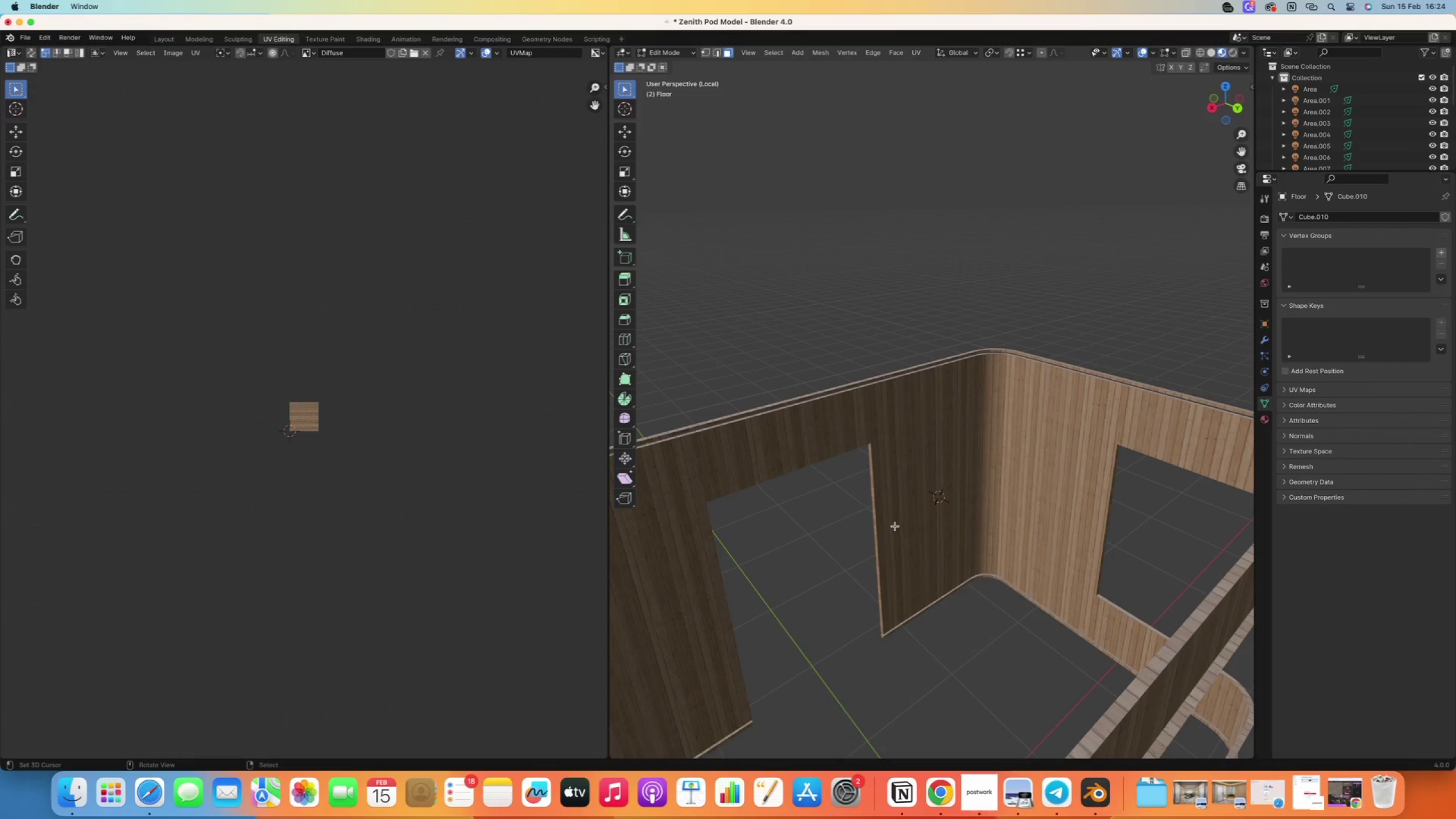 
wait(5.4)
 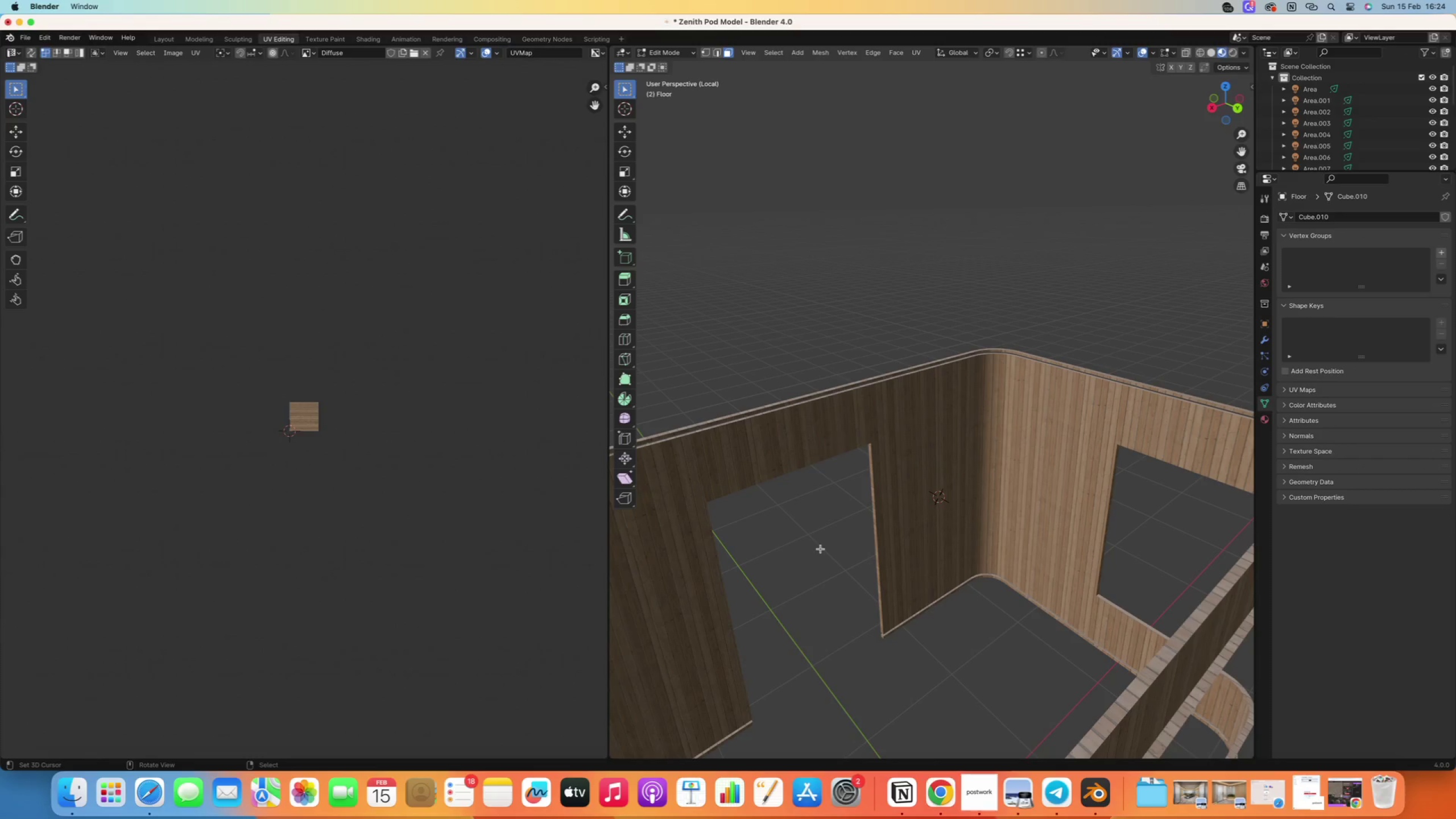 
key(Slash)
 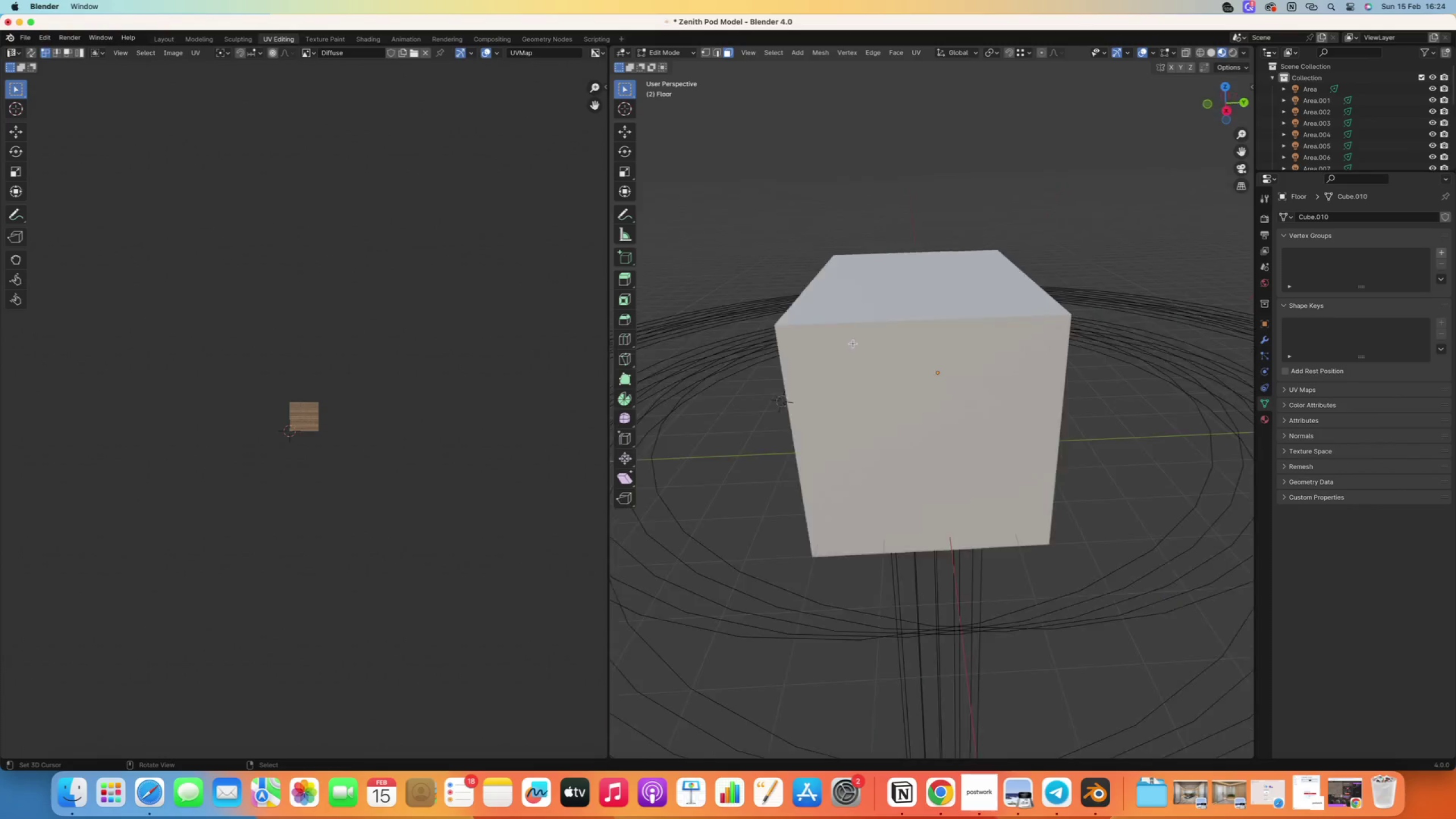 
key(Slash)
 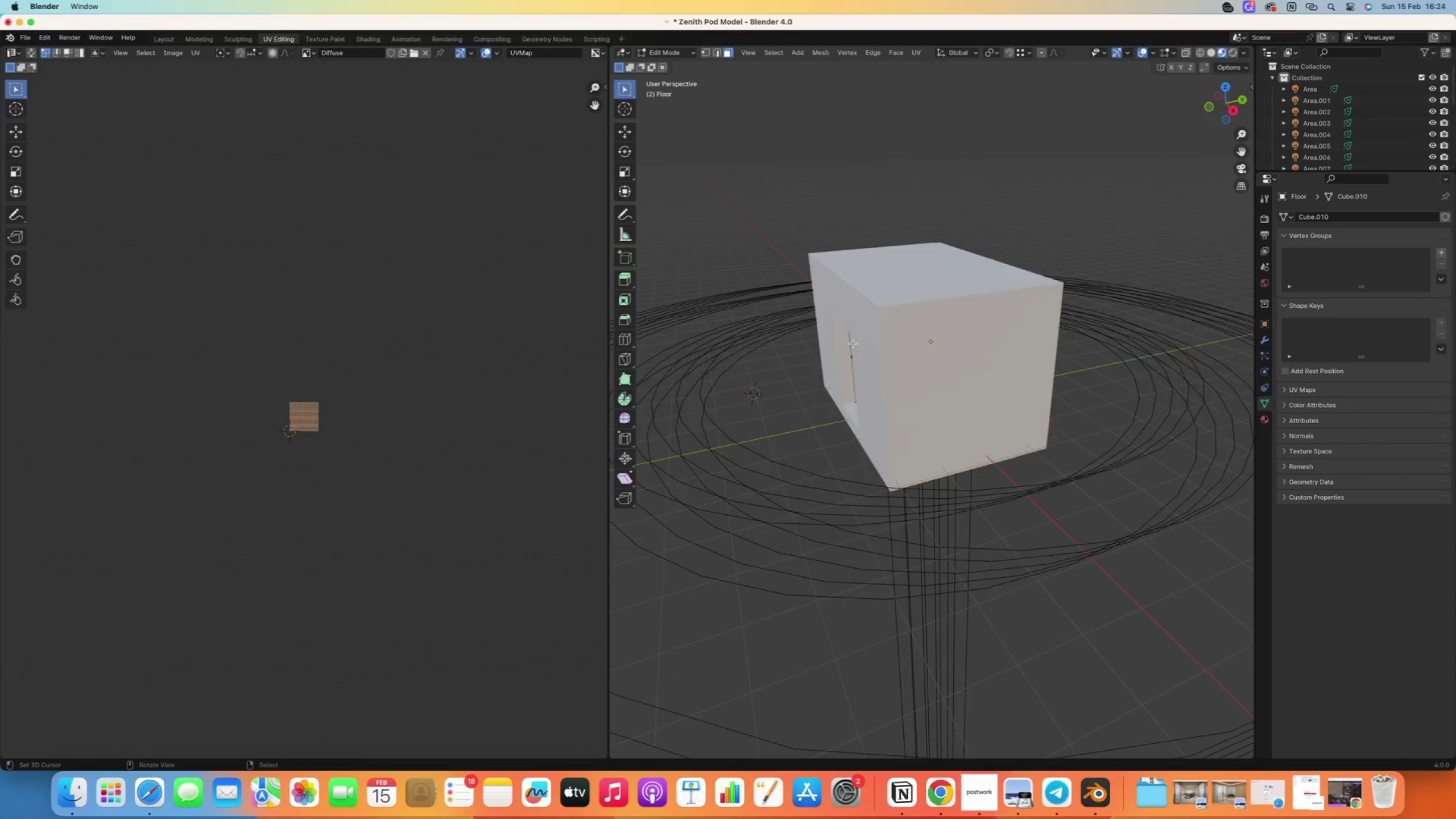 
scroll: coordinate [909, 437], scroll_direction: up, amount: 16.0
 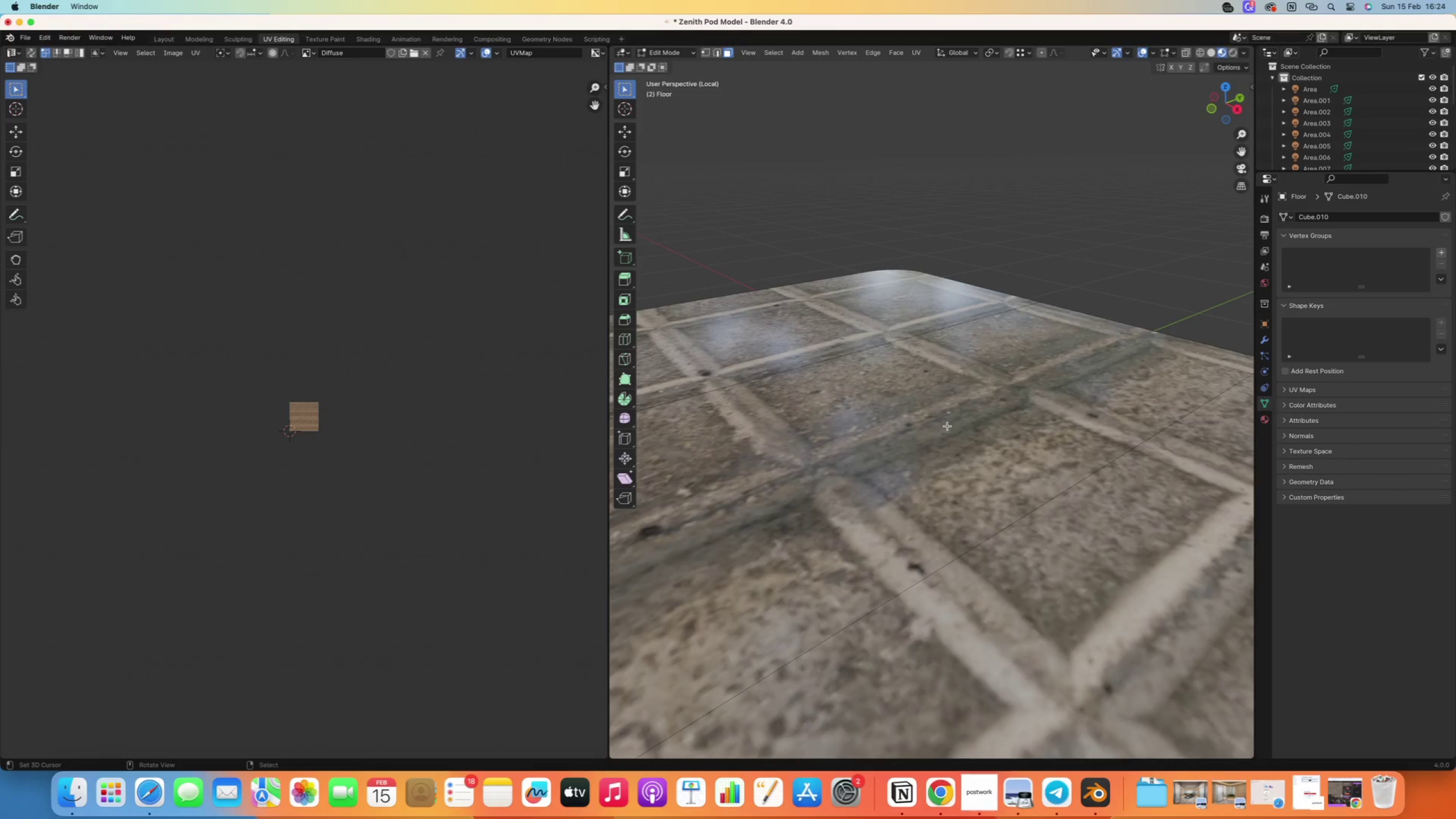 
key(A)
 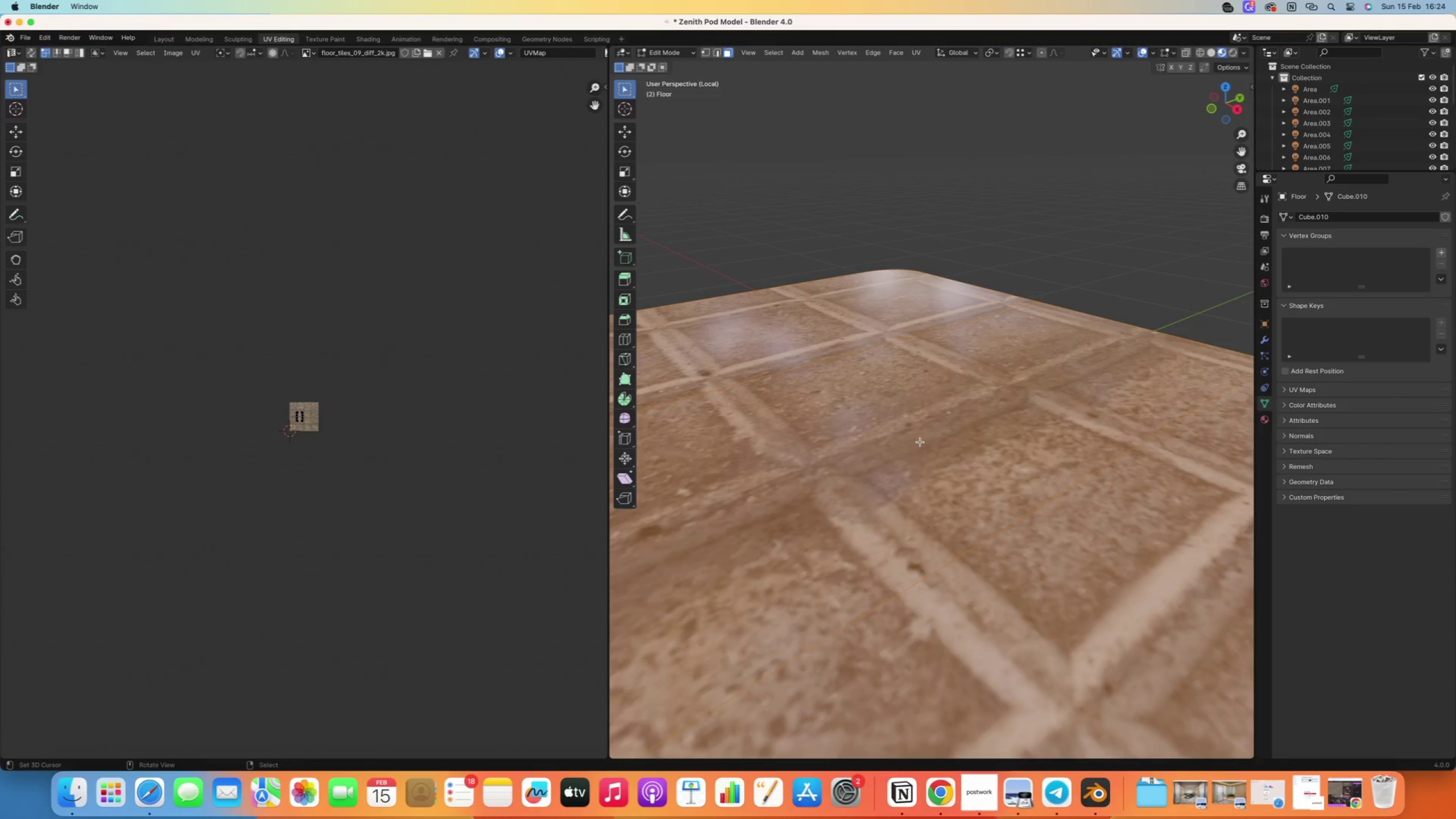 
scroll: coordinate [240, 388], scroll_direction: up, amount: 28.0
 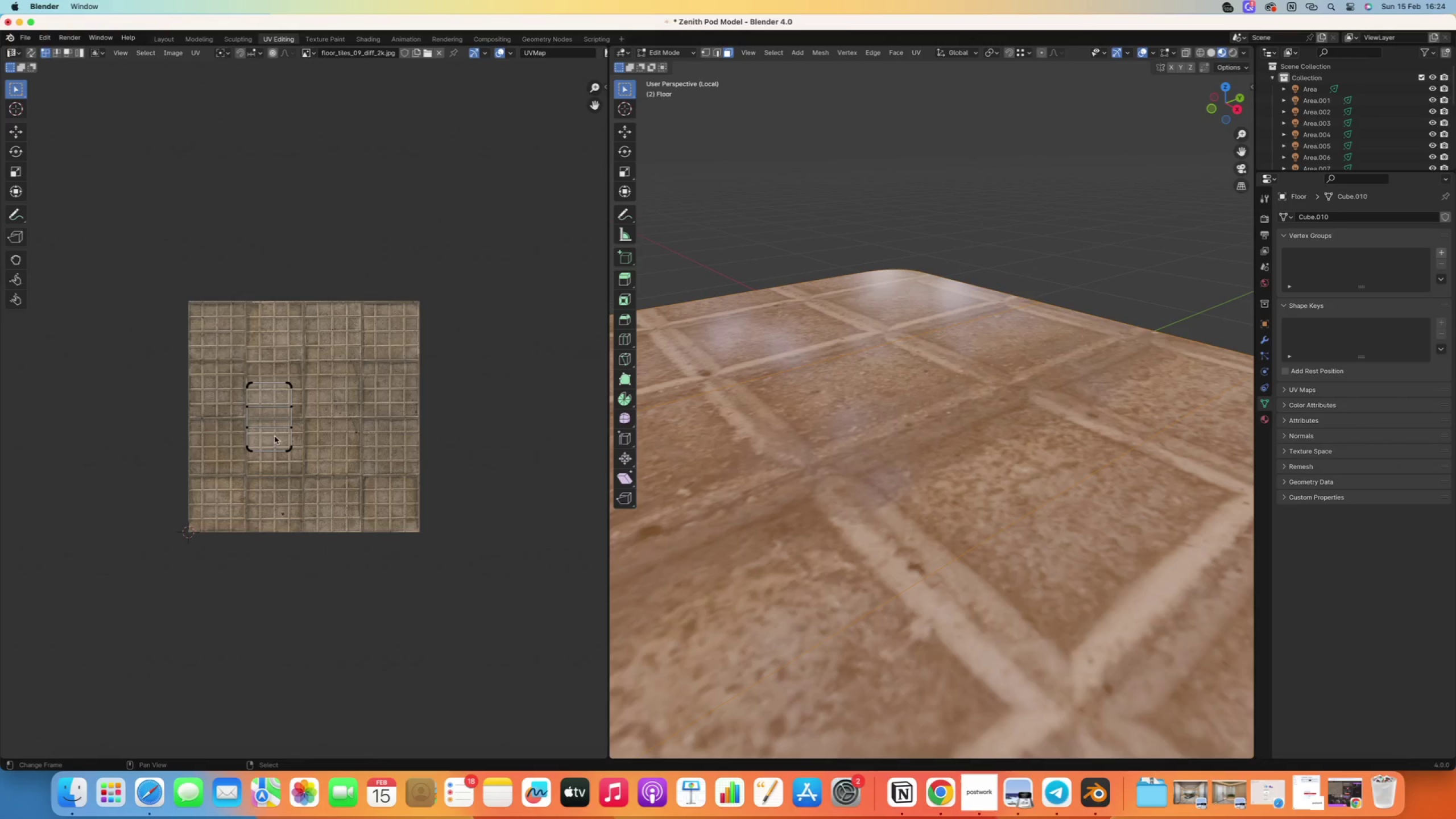 
key(A)
 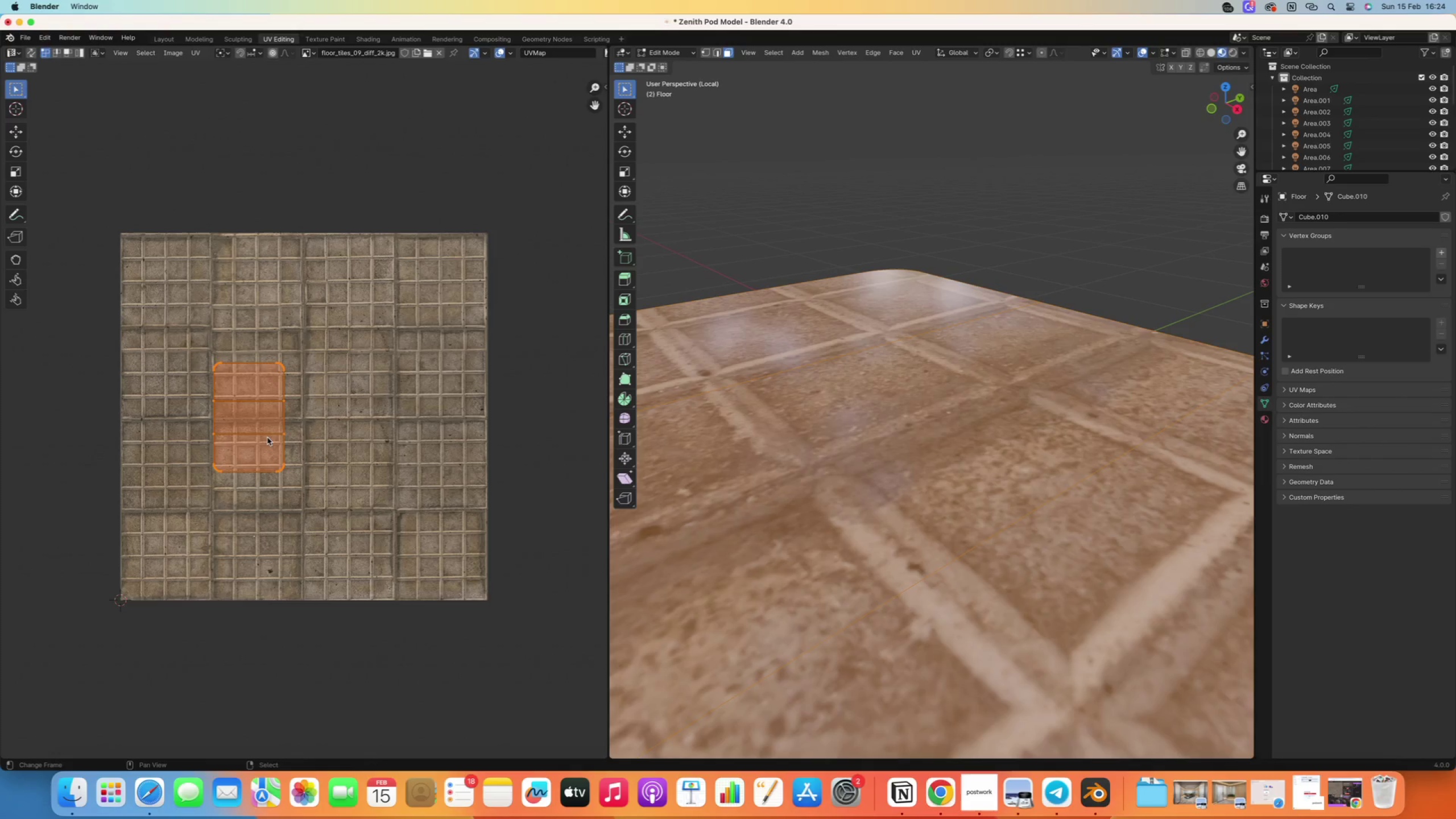 
scroll: coordinate [253, 435], scroll_direction: up, amount: 2.0
 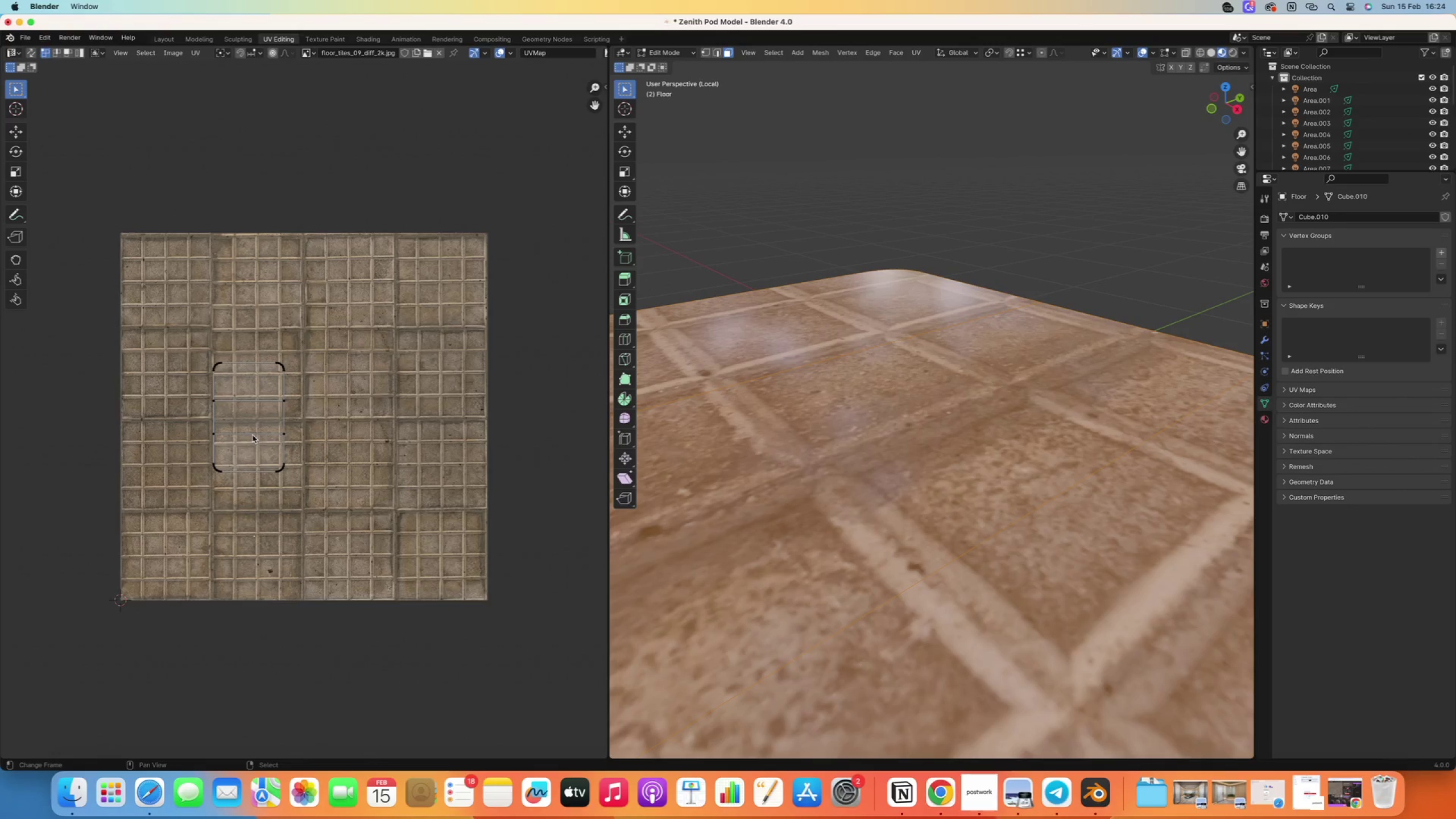 
key(S)
 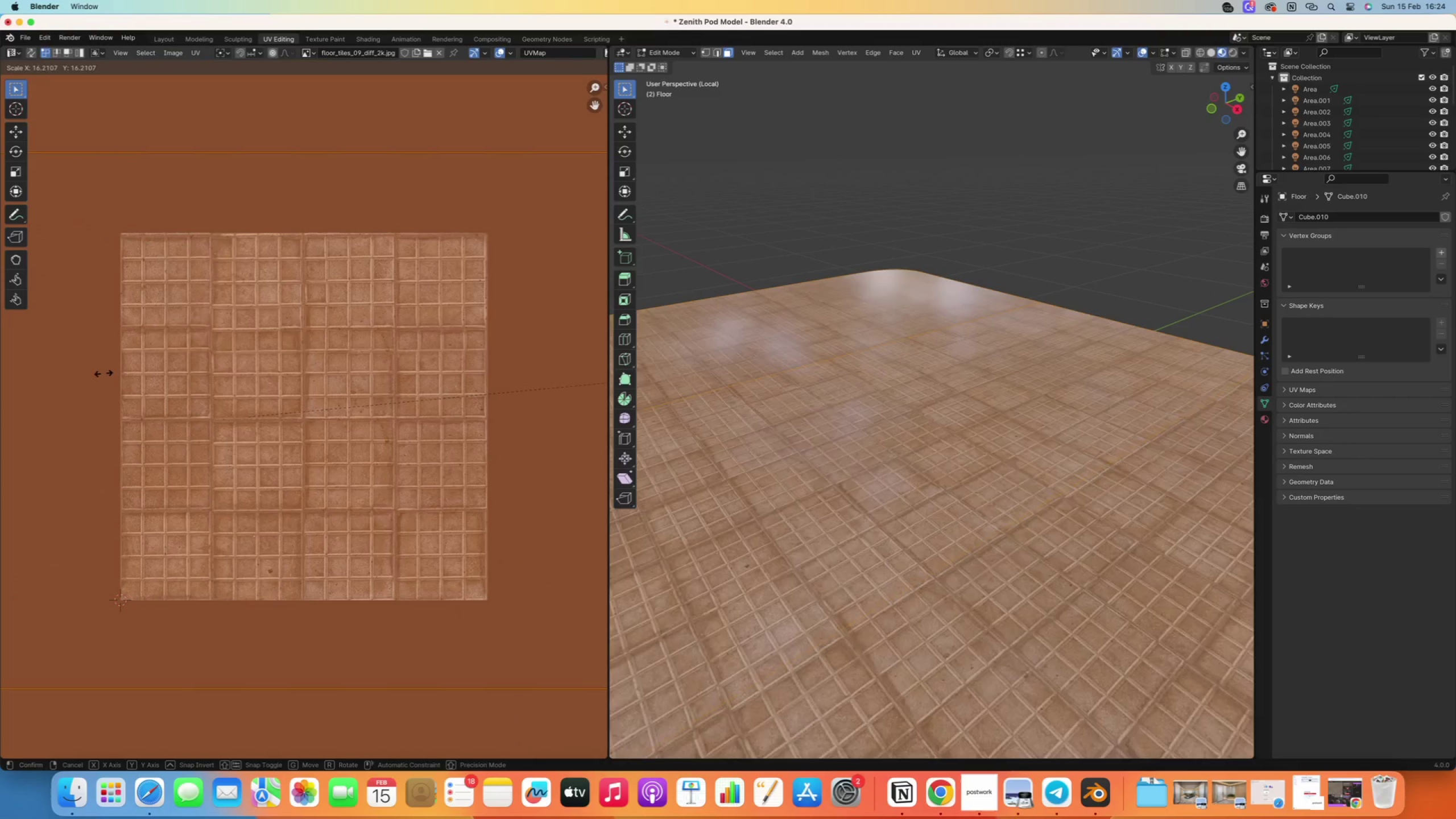 
left_click([125, 374])
 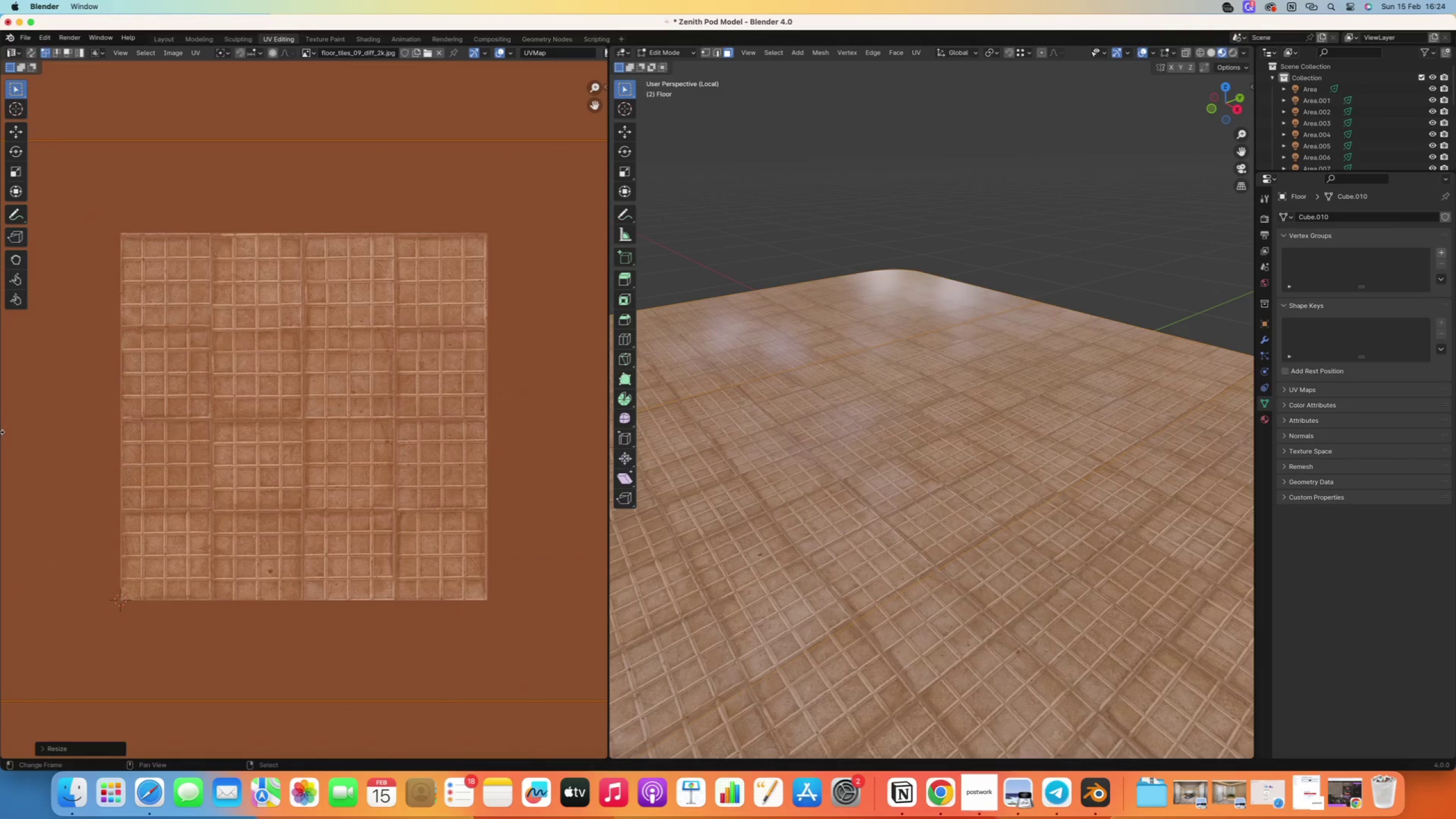 
key(S)
 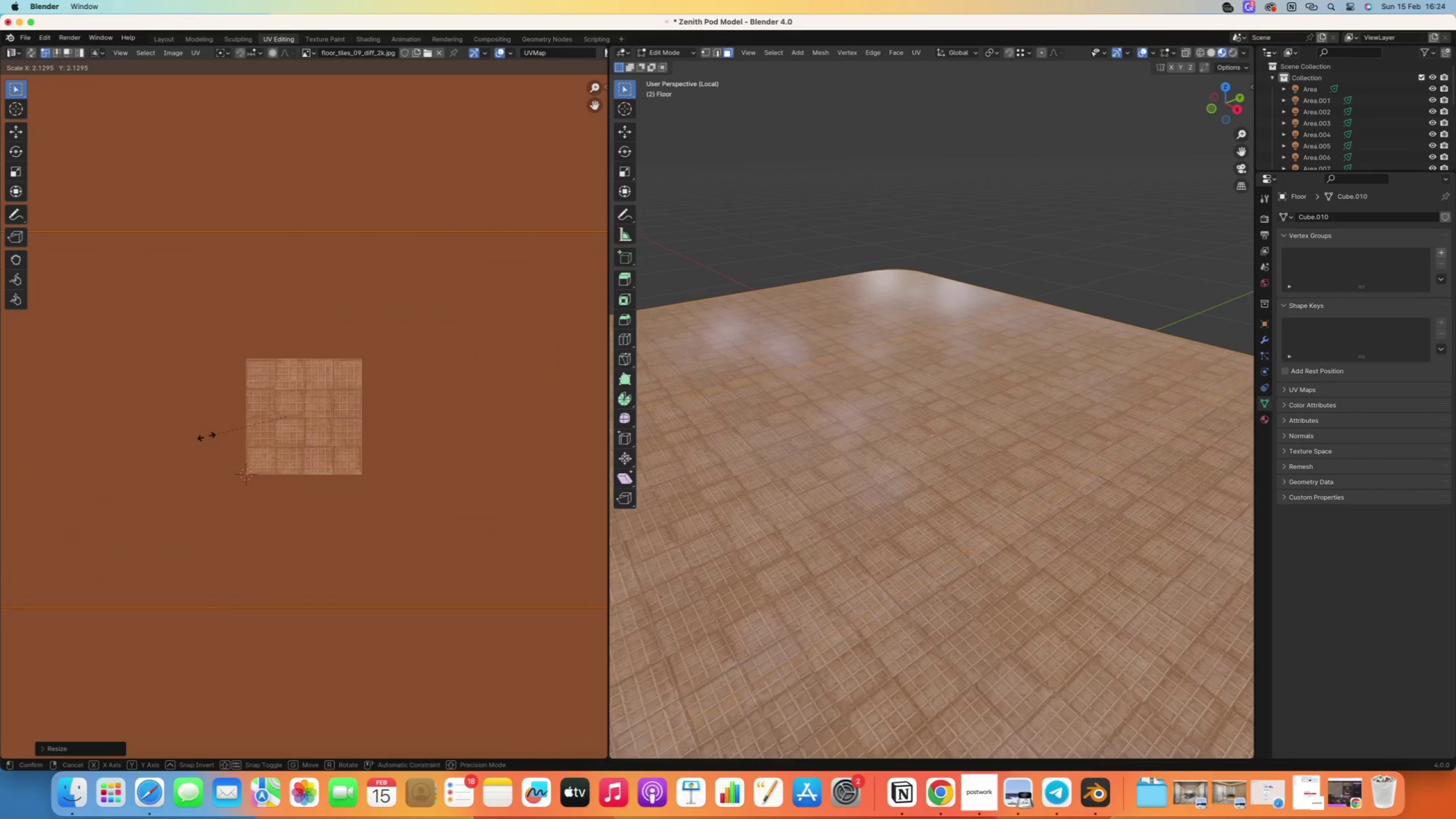 
scroll: coordinate [255, 444], scroll_direction: down, amount: 14.0
 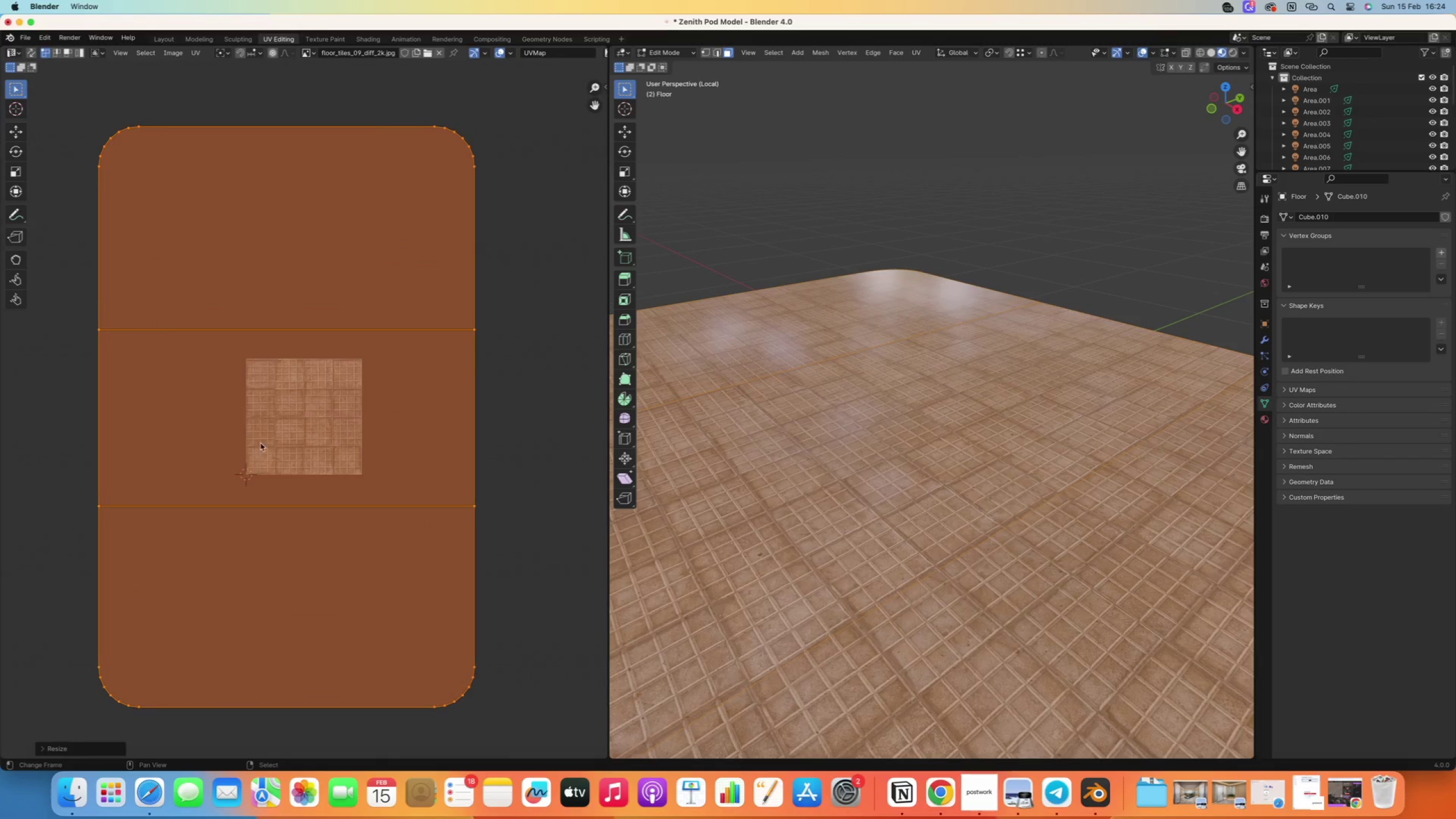 
left_click([225, 433])
 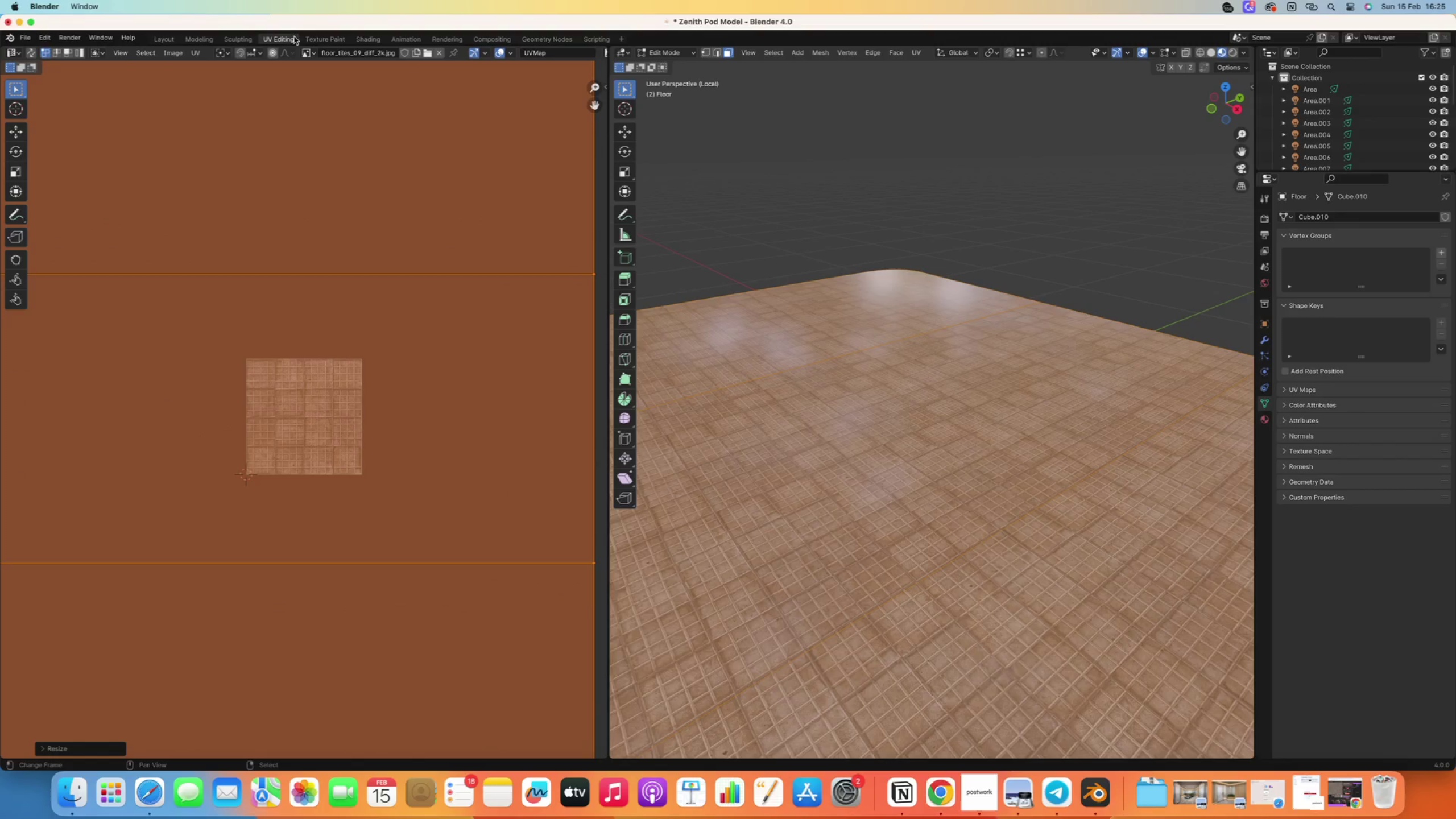 
left_click([363, 43])
 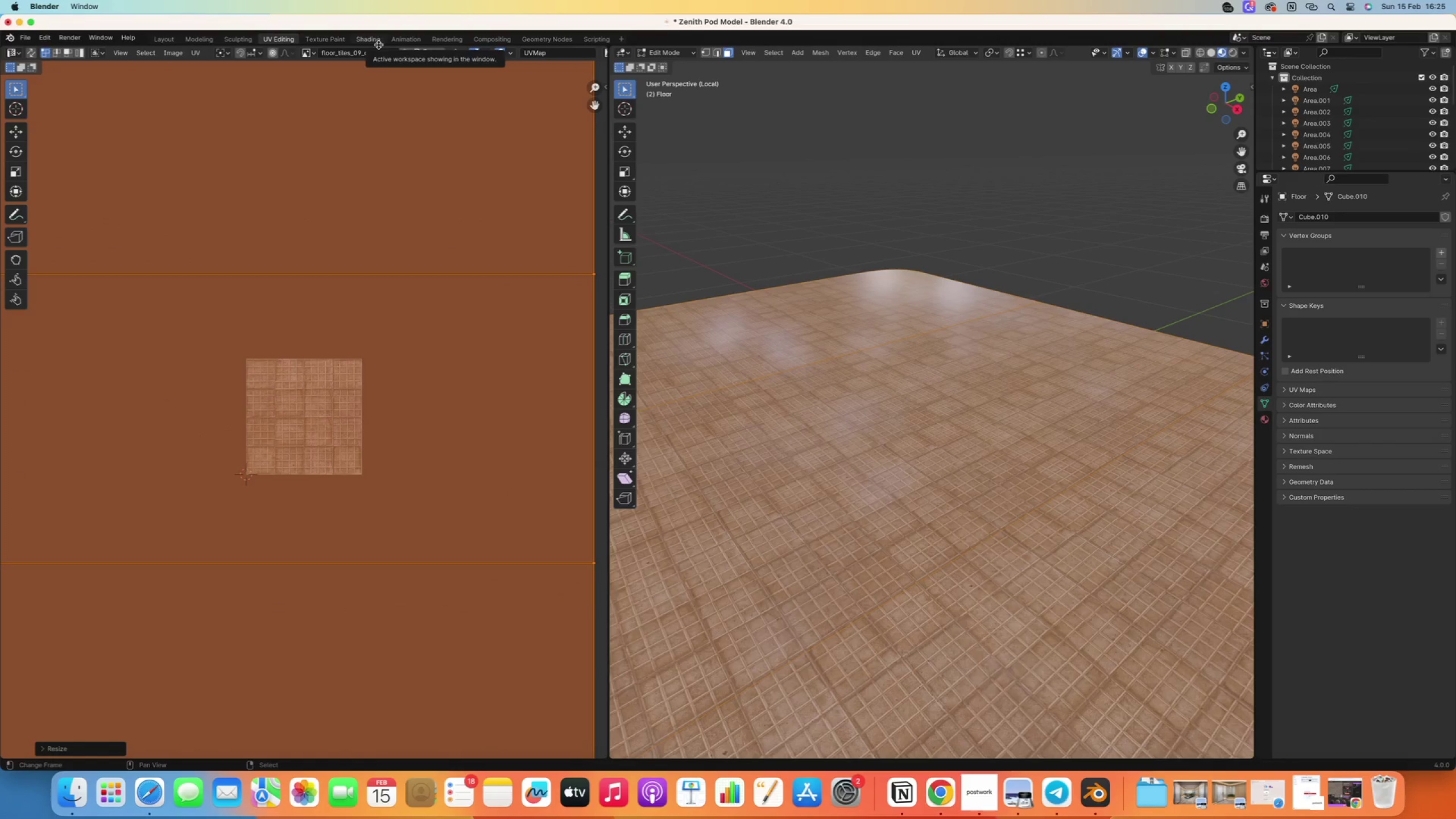 
left_click([363, 40])
 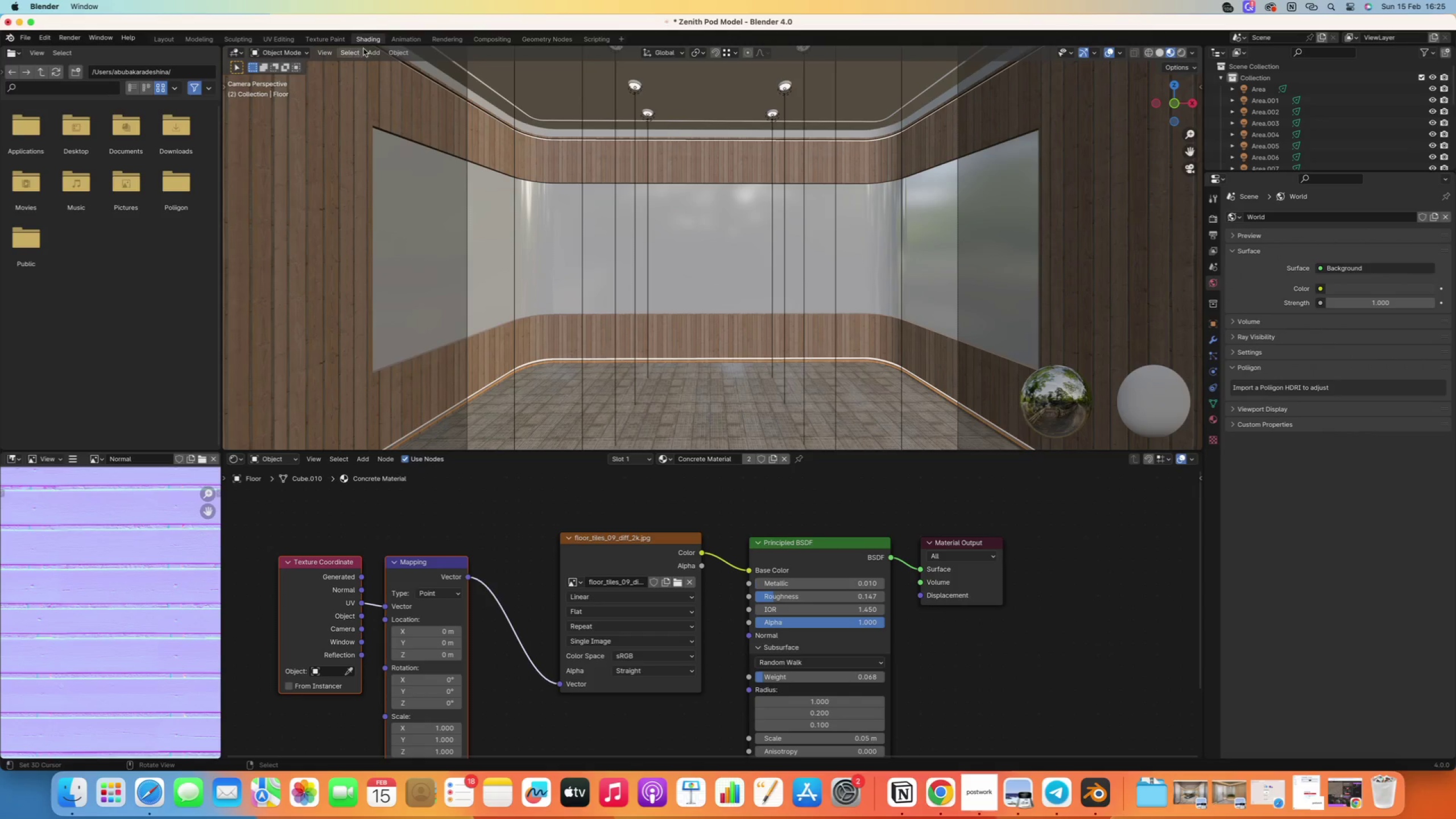 
left_click([276, 39])
 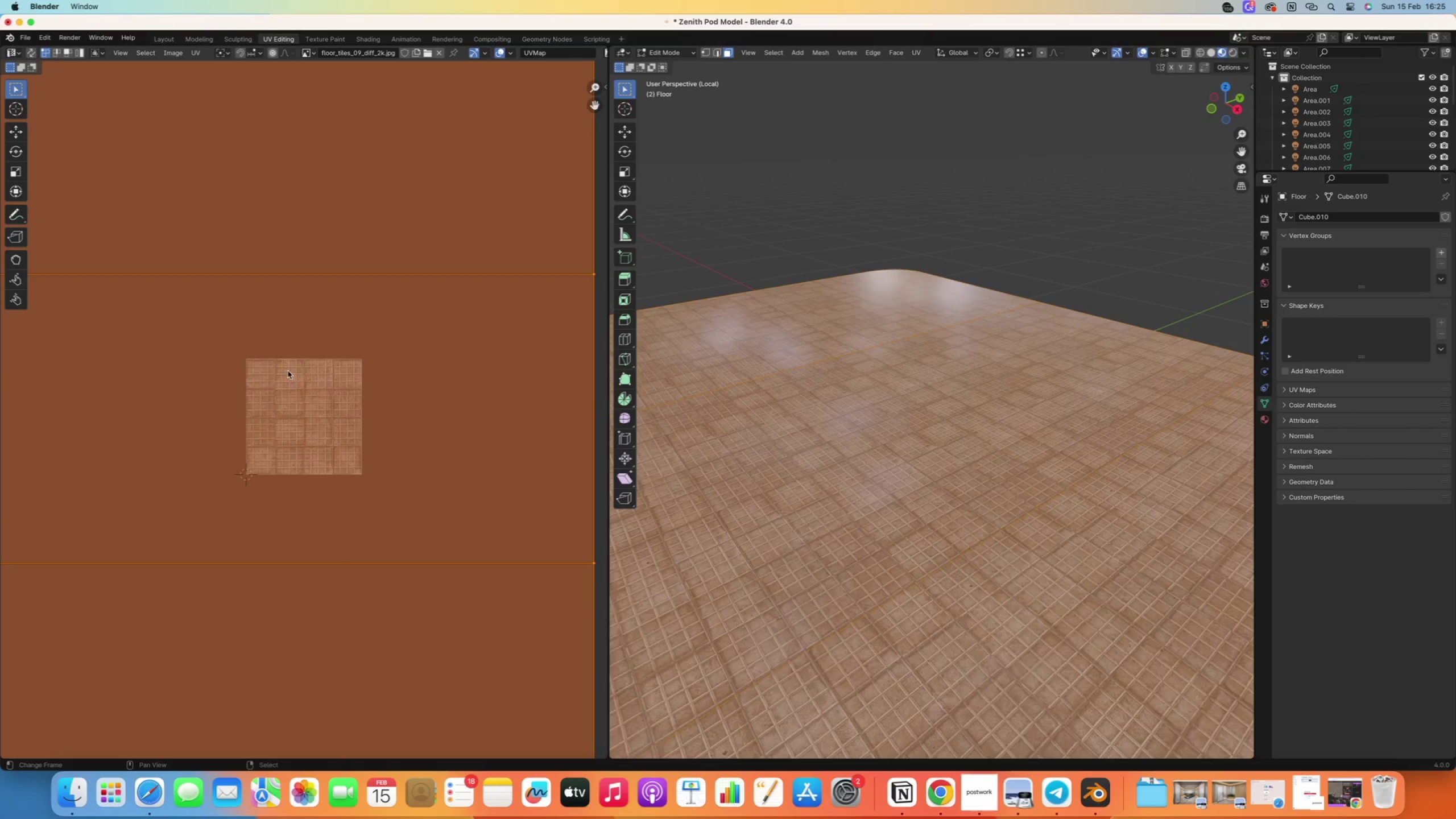 
key(S)
 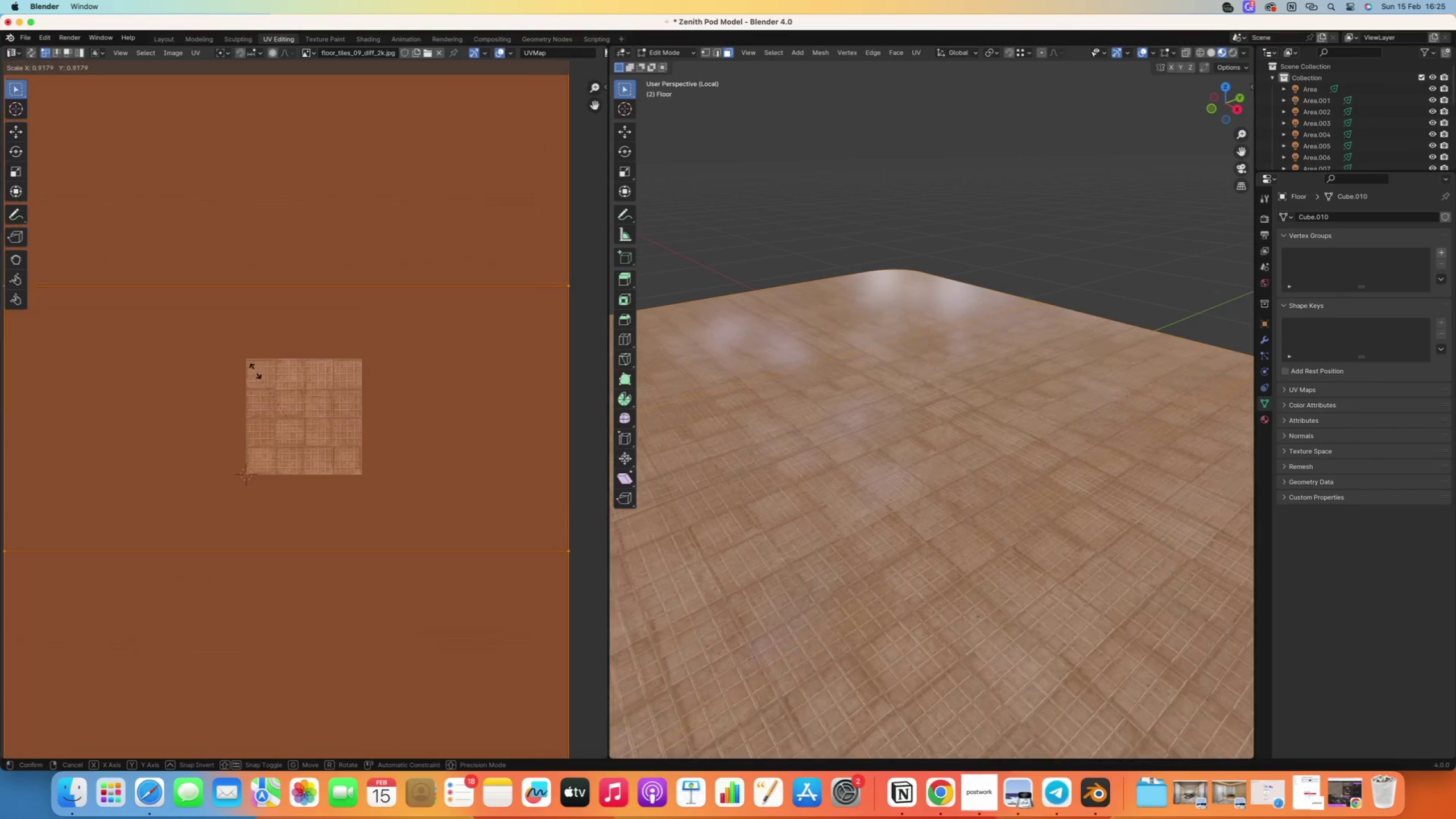 
left_click([278, 370])
 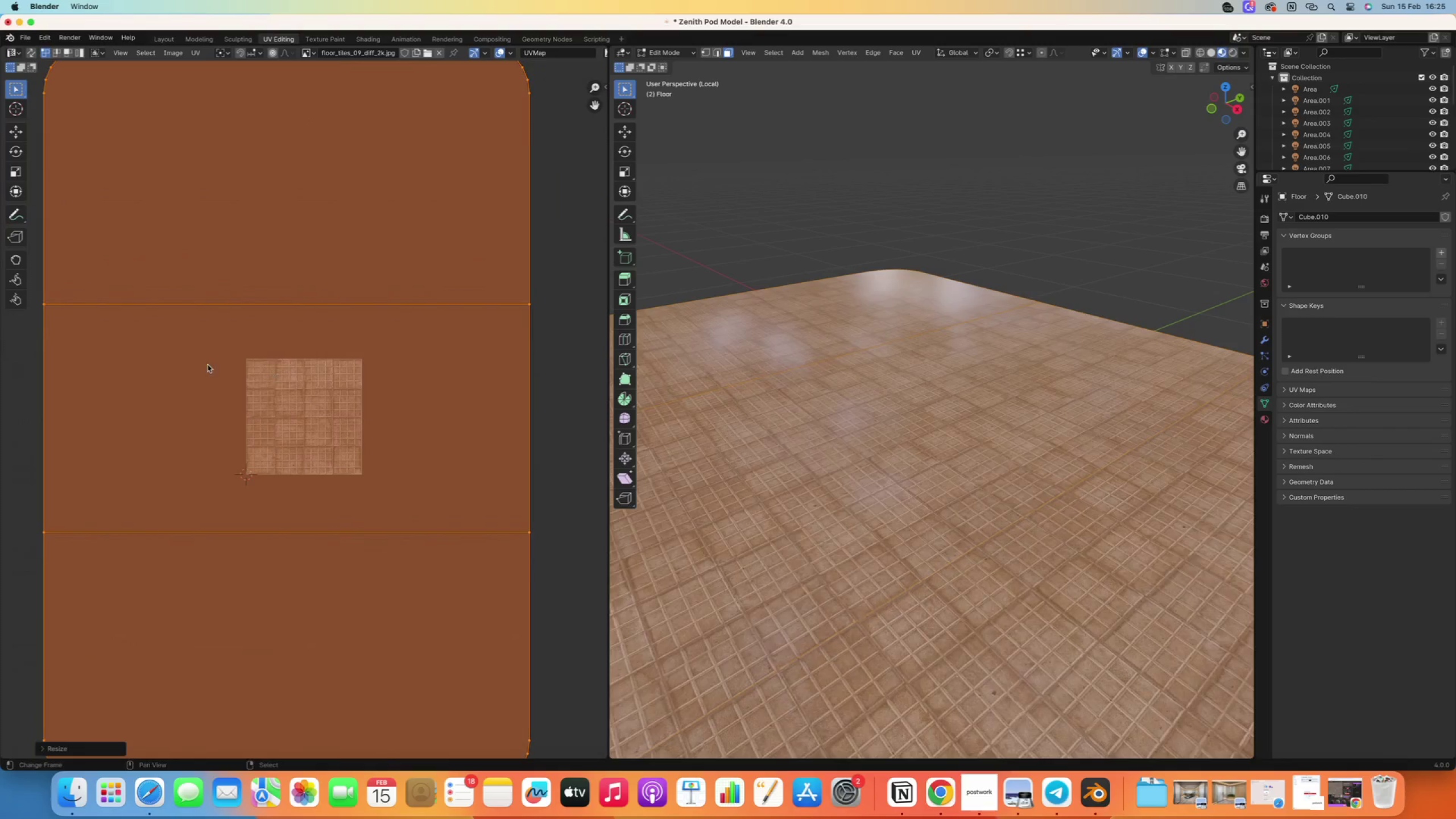 
key(S)
 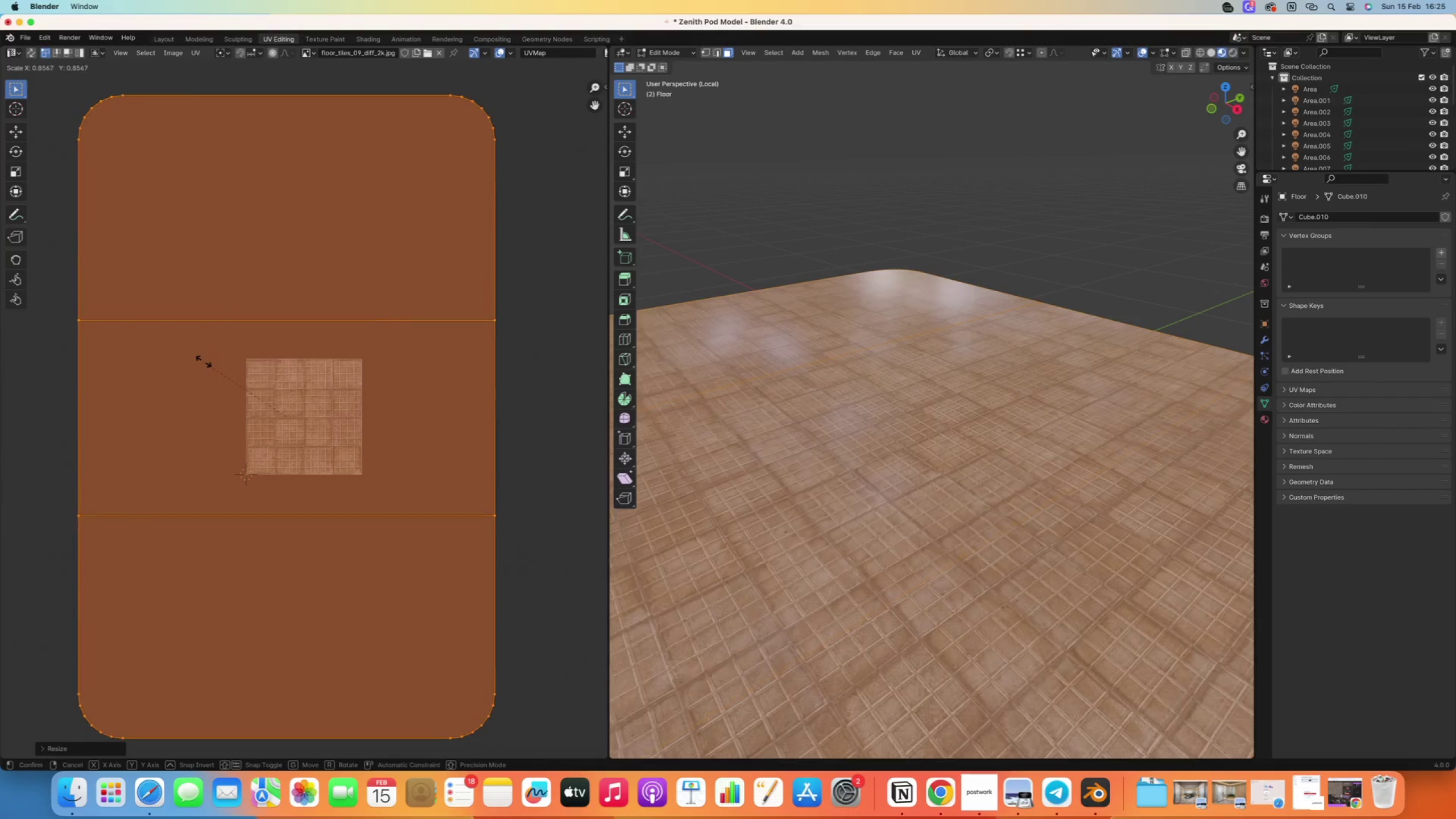 
left_click([209, 361])
 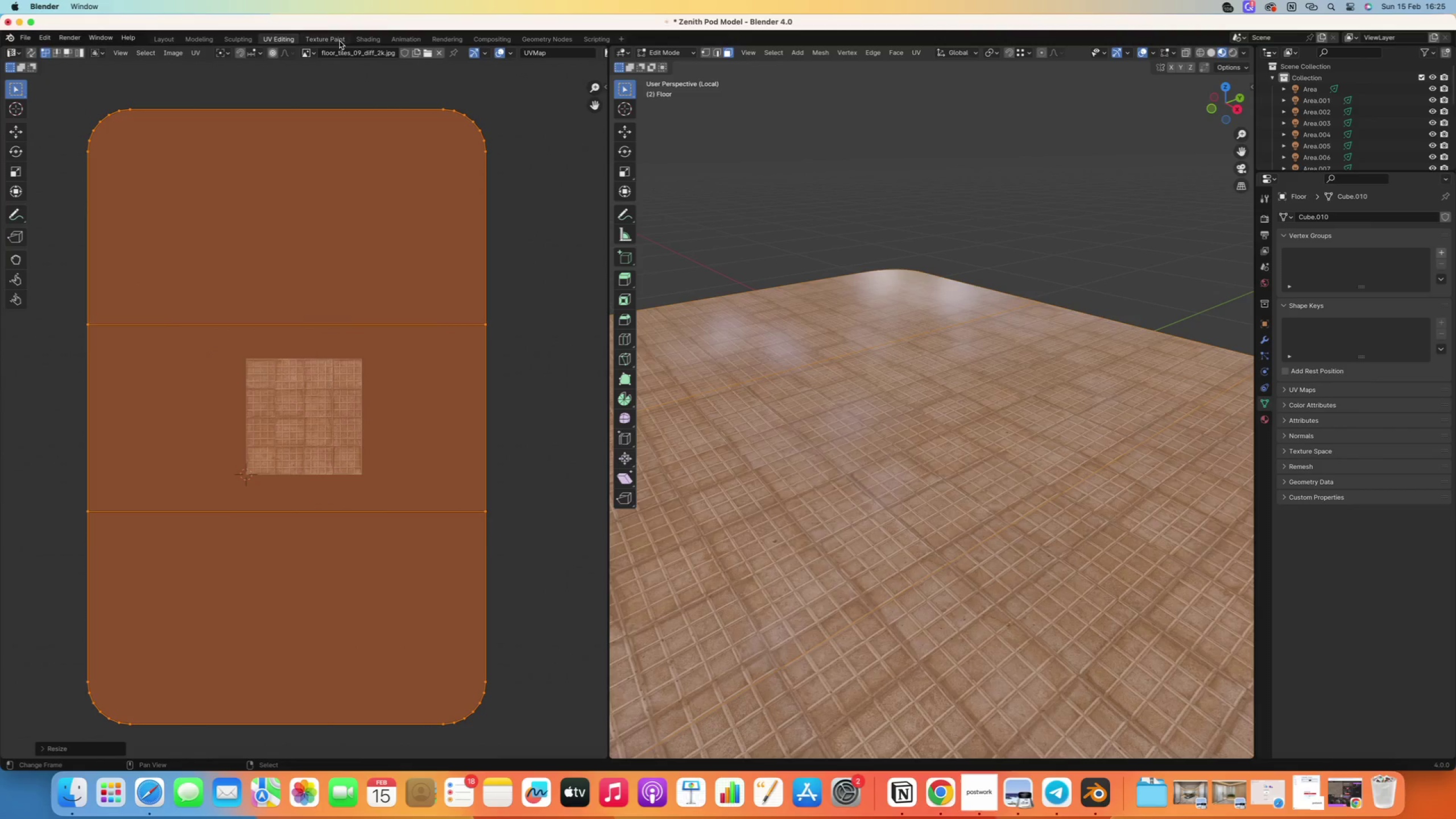 
left_click([365, 41])
 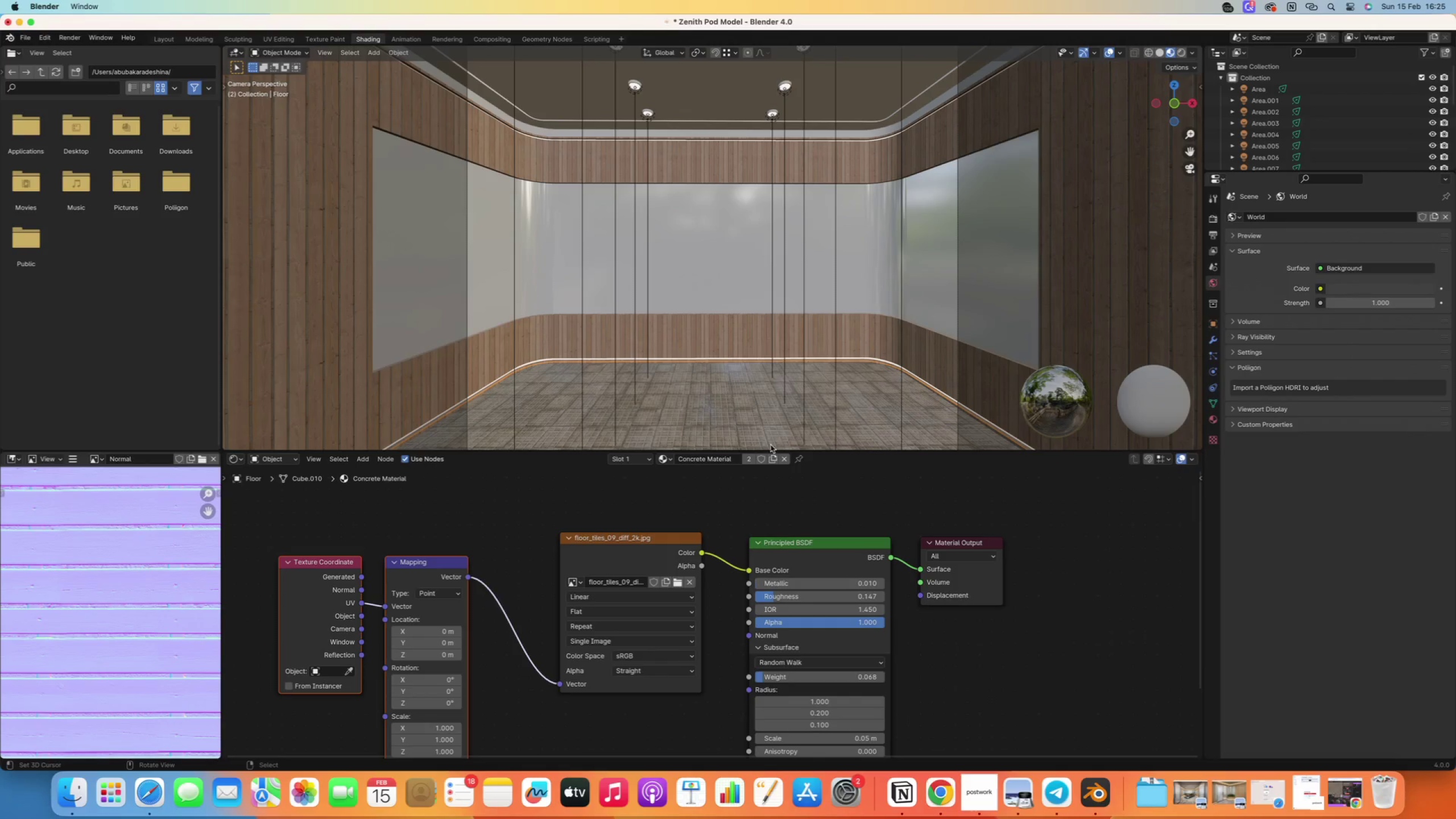 
scroll: coordinate [659, 554], scroll_direction: down, amount: 15.0
 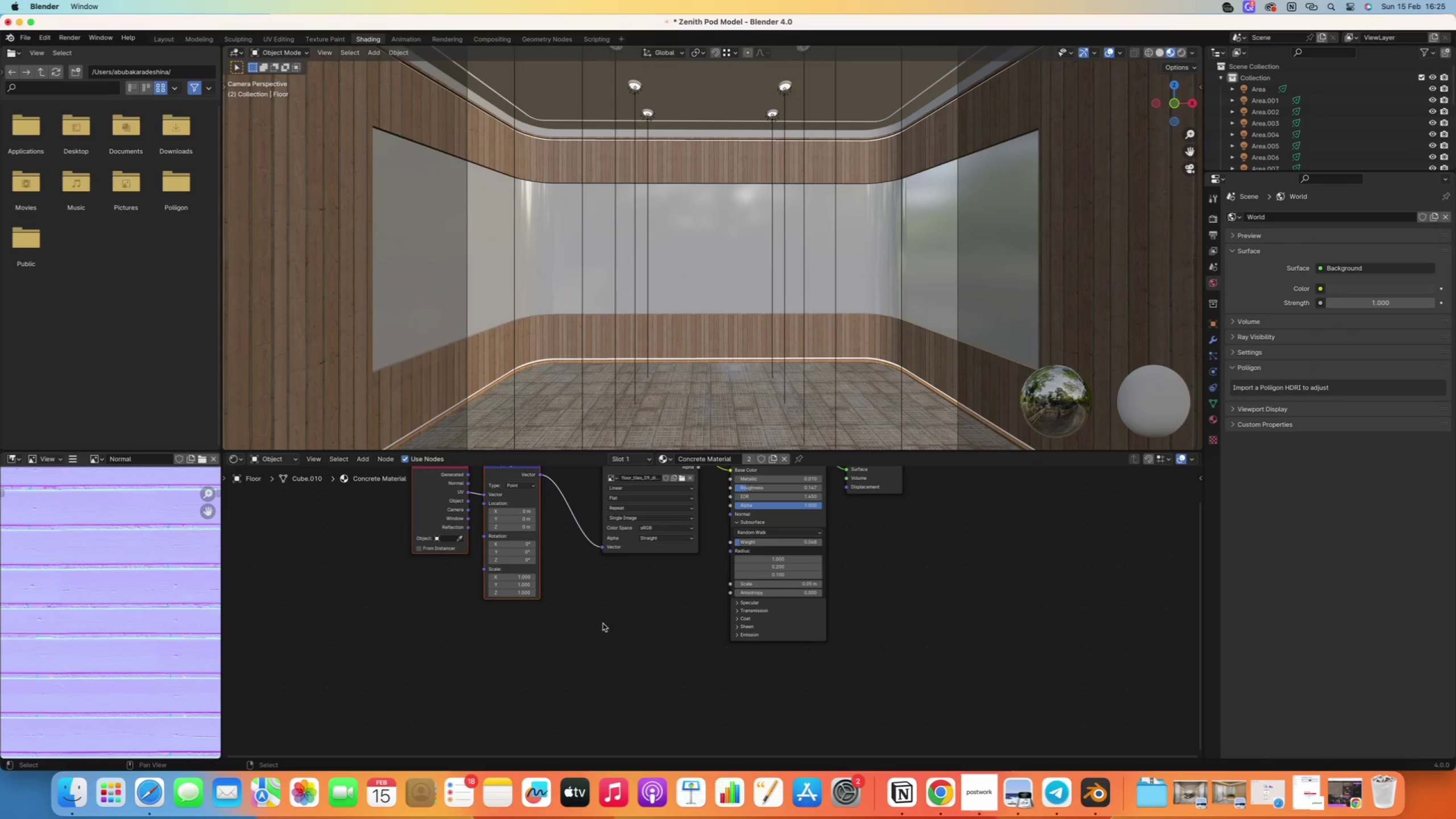 
key(Control+ControlRight)
 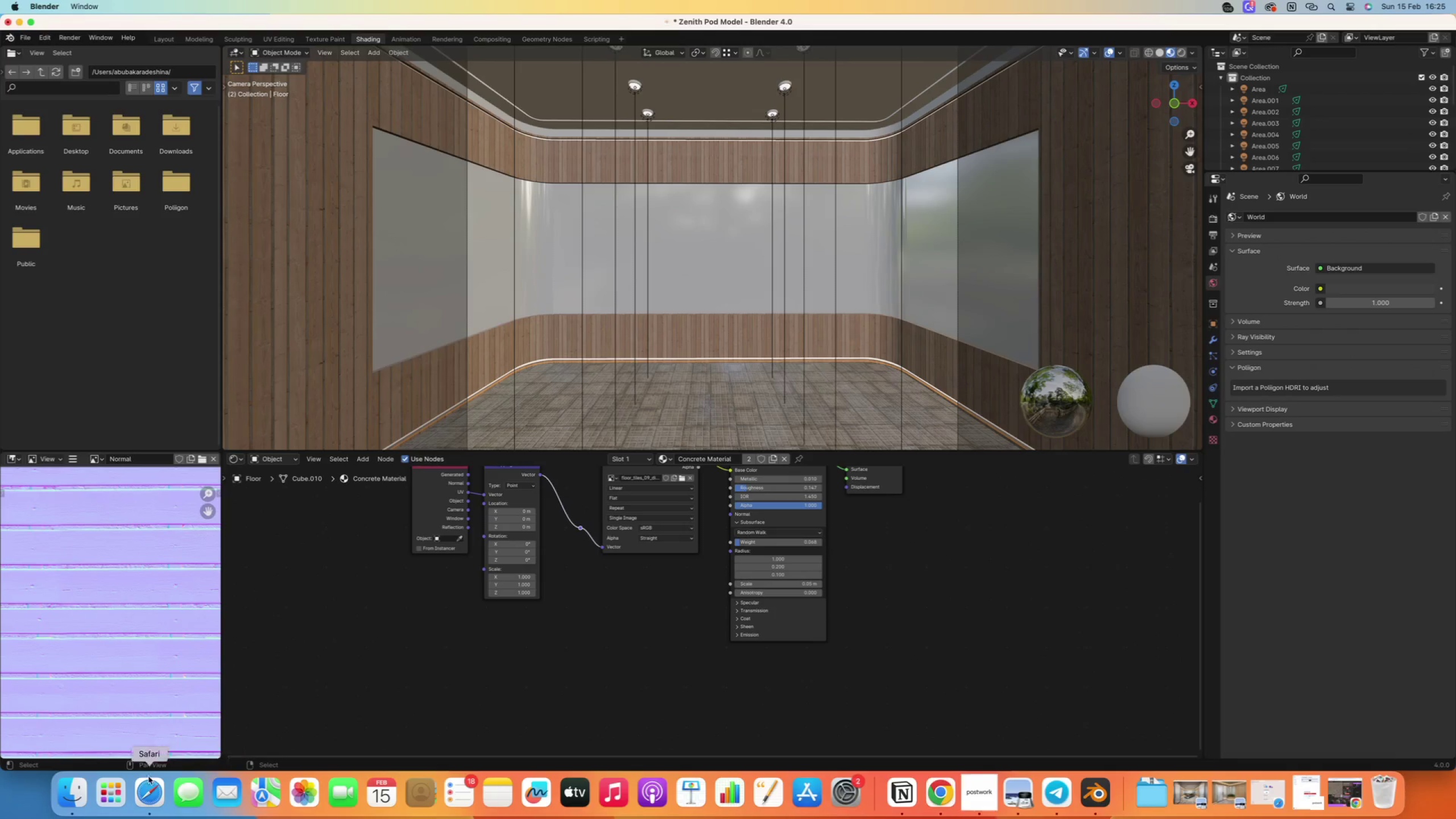 
hold_key(key=ShiftRight, duration=0.46)
 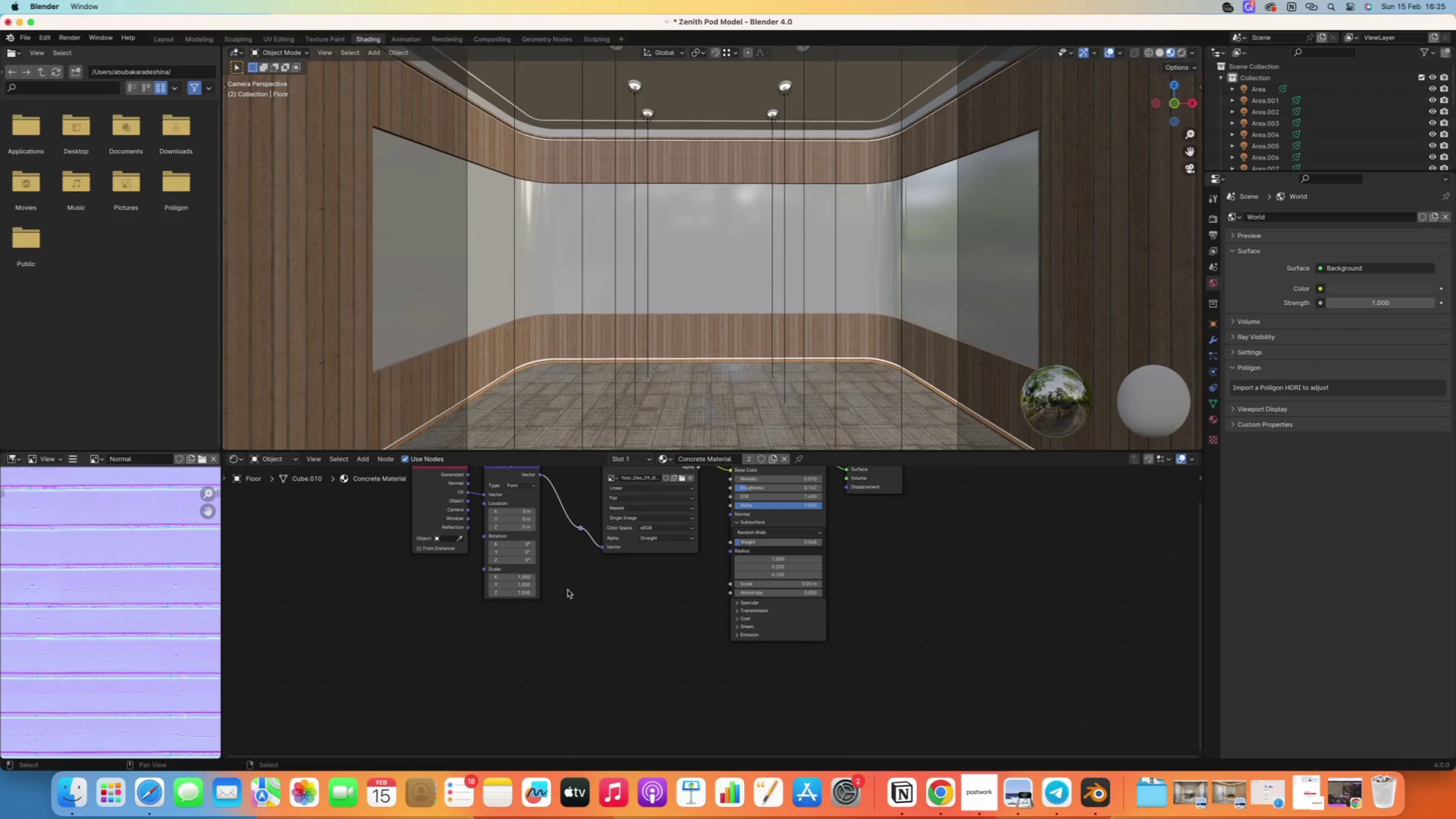 
left_click([65, 792])
 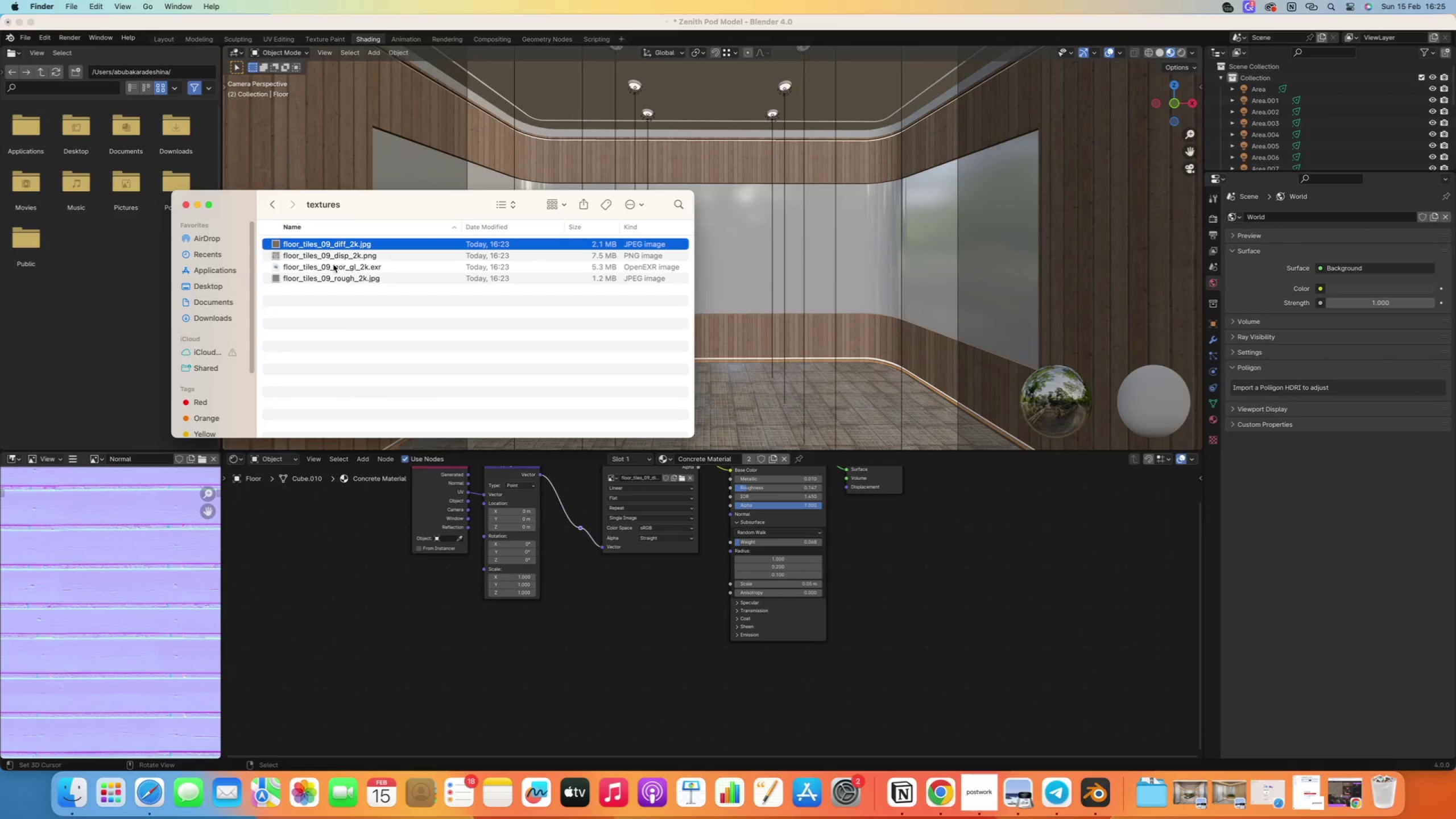 
left_click([341, 281])
 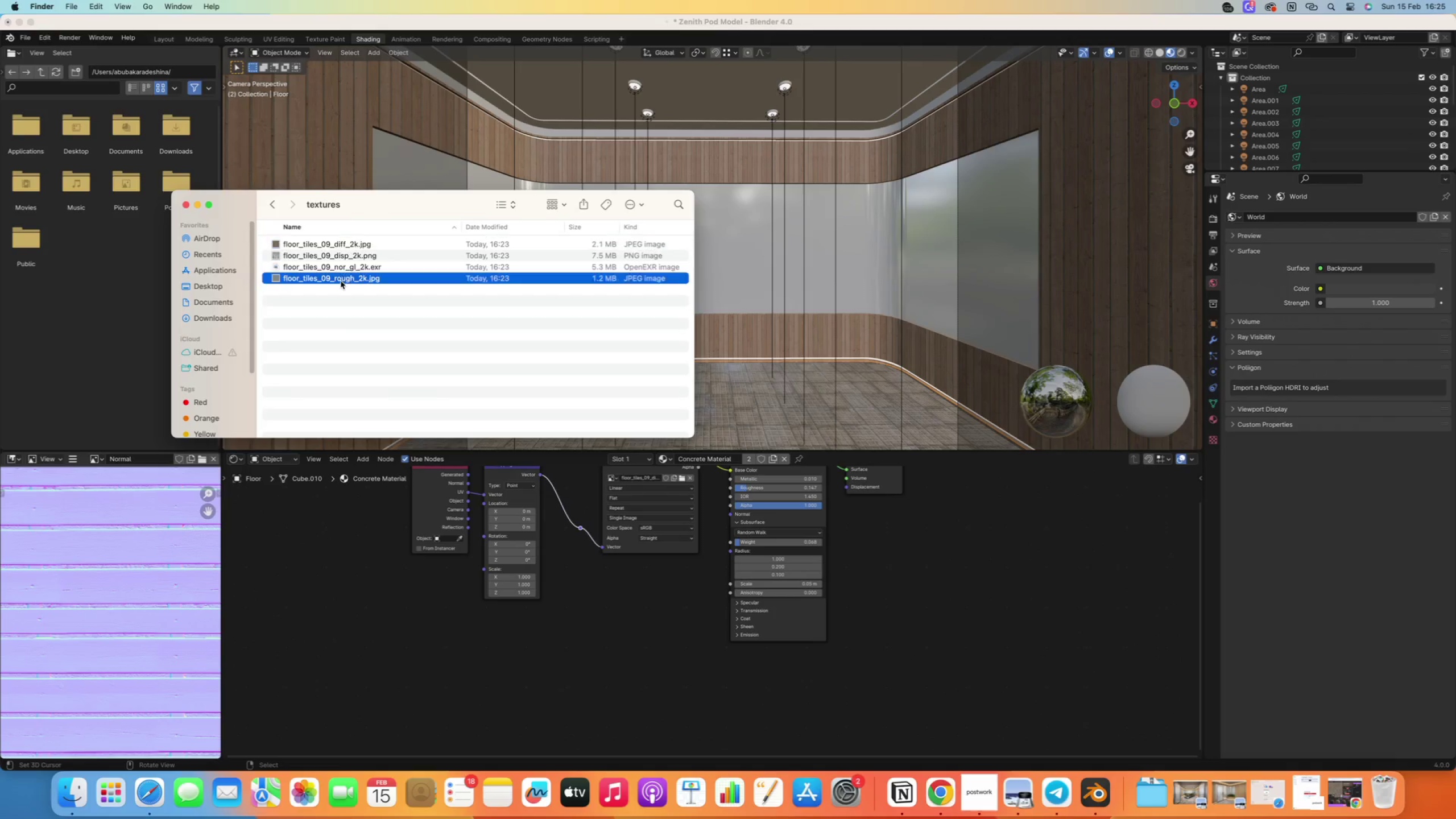 
left_click_drag(start_coordinate=[320, 279], to_coordinate=[644, 593])
 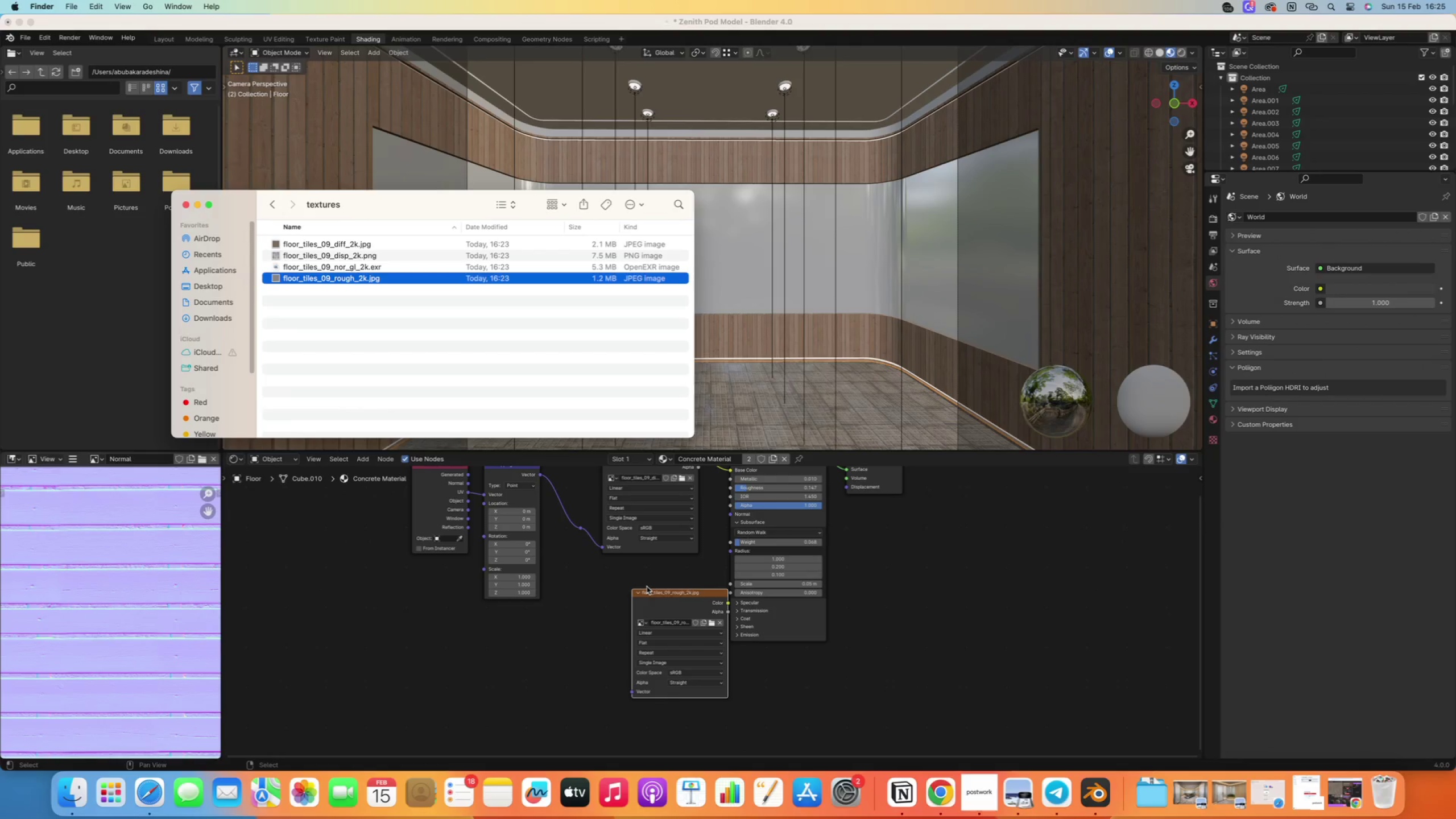 
left_click_drag(start_coordinate=[690, 610], to_coordinate=[653, 585])
 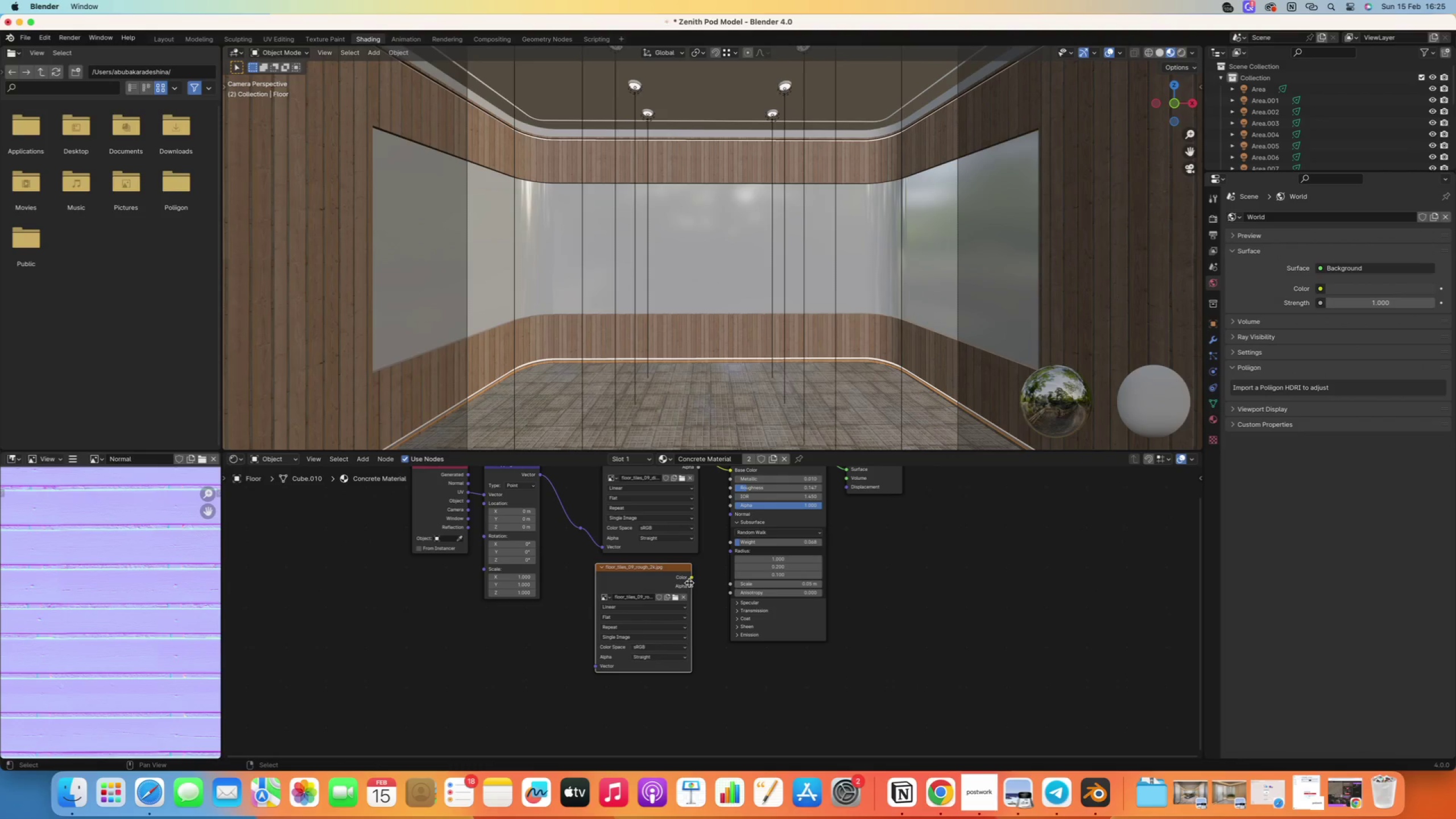 
left_click_drag(start_coordinate=[690, 579], to_coordinate=[729, 487])
 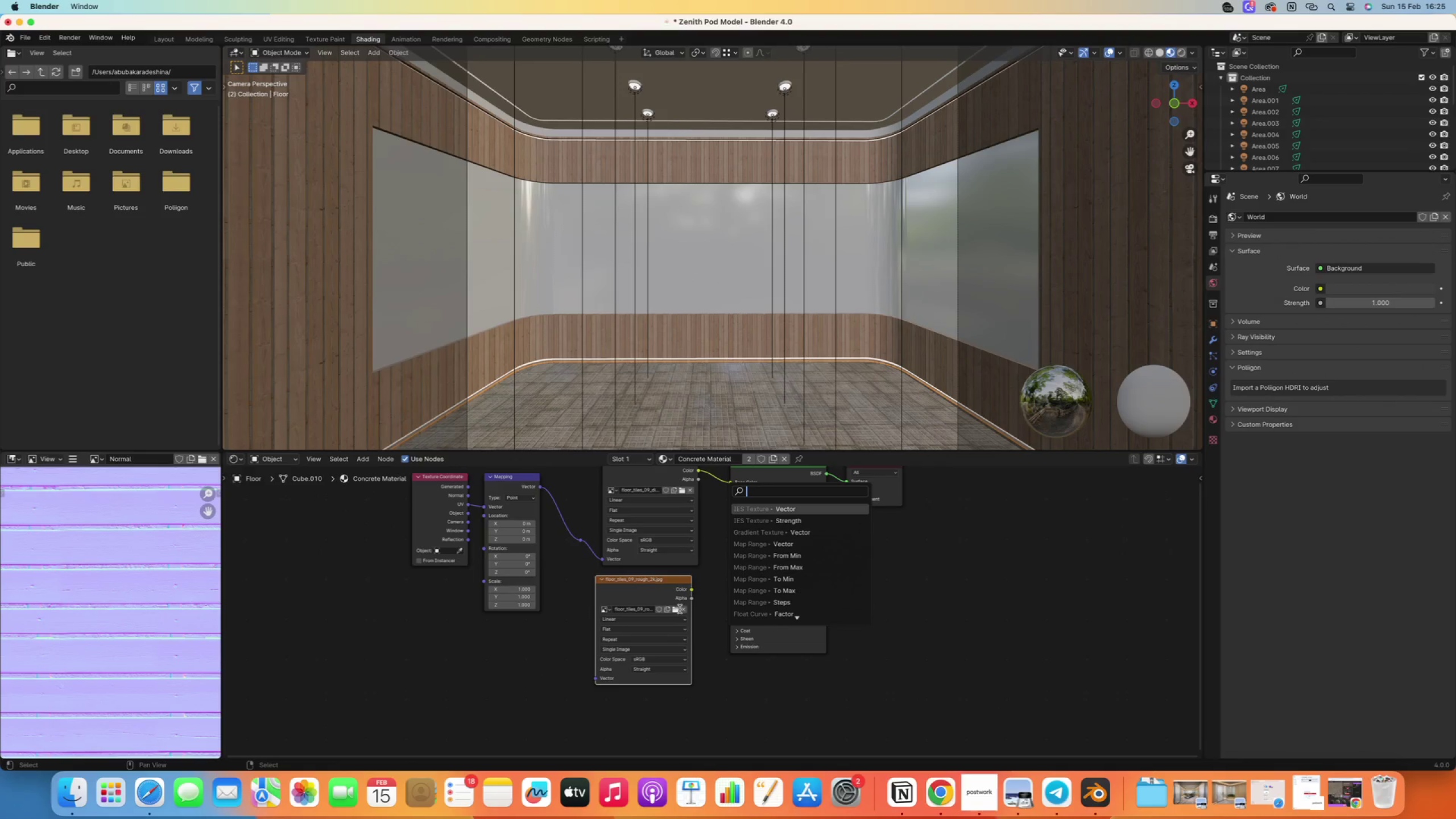 
left_click([709, 580])
 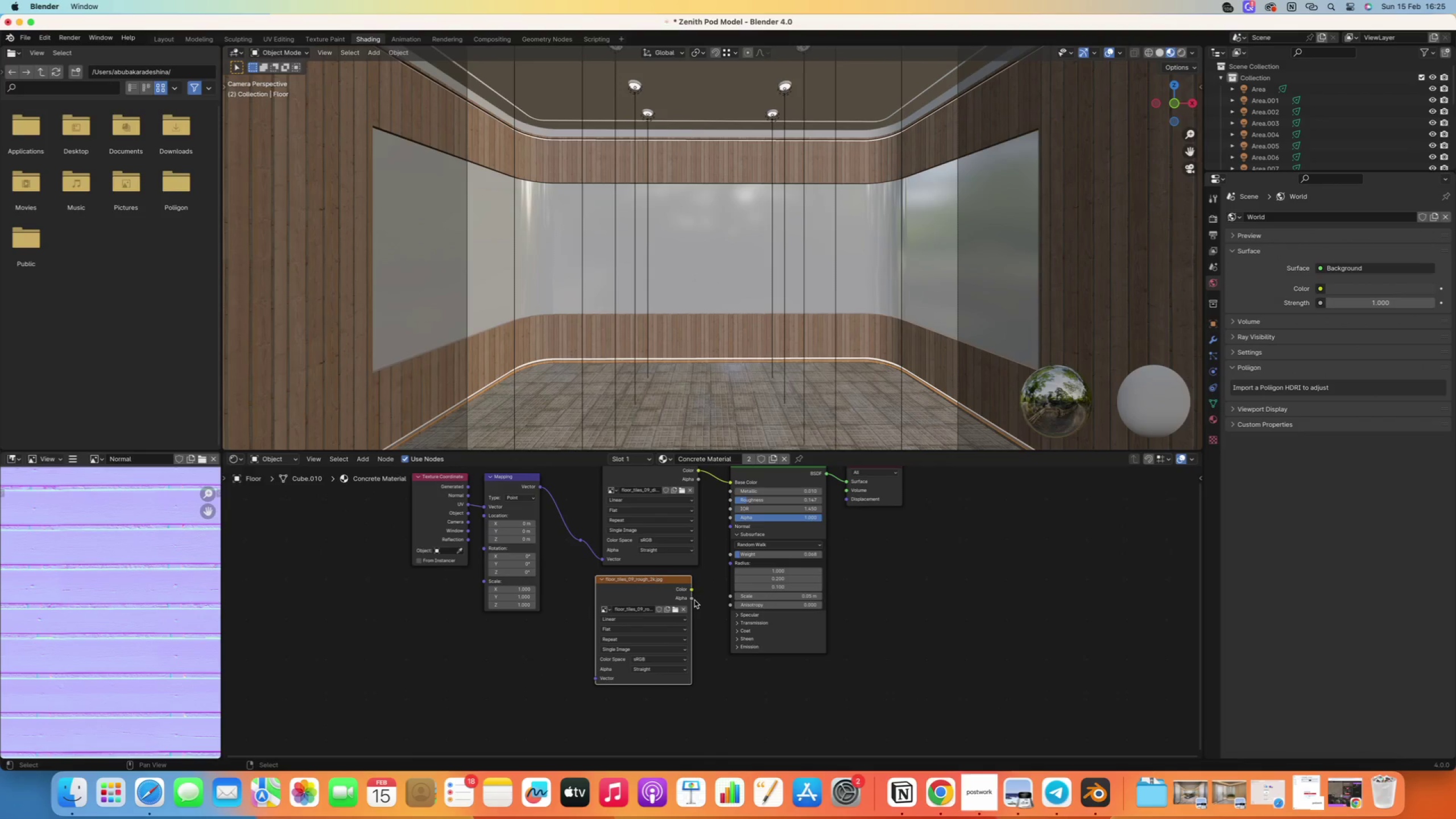 
left_click_drag(start_coordinate=[693, 591], to_coordinate=[732, 502])
 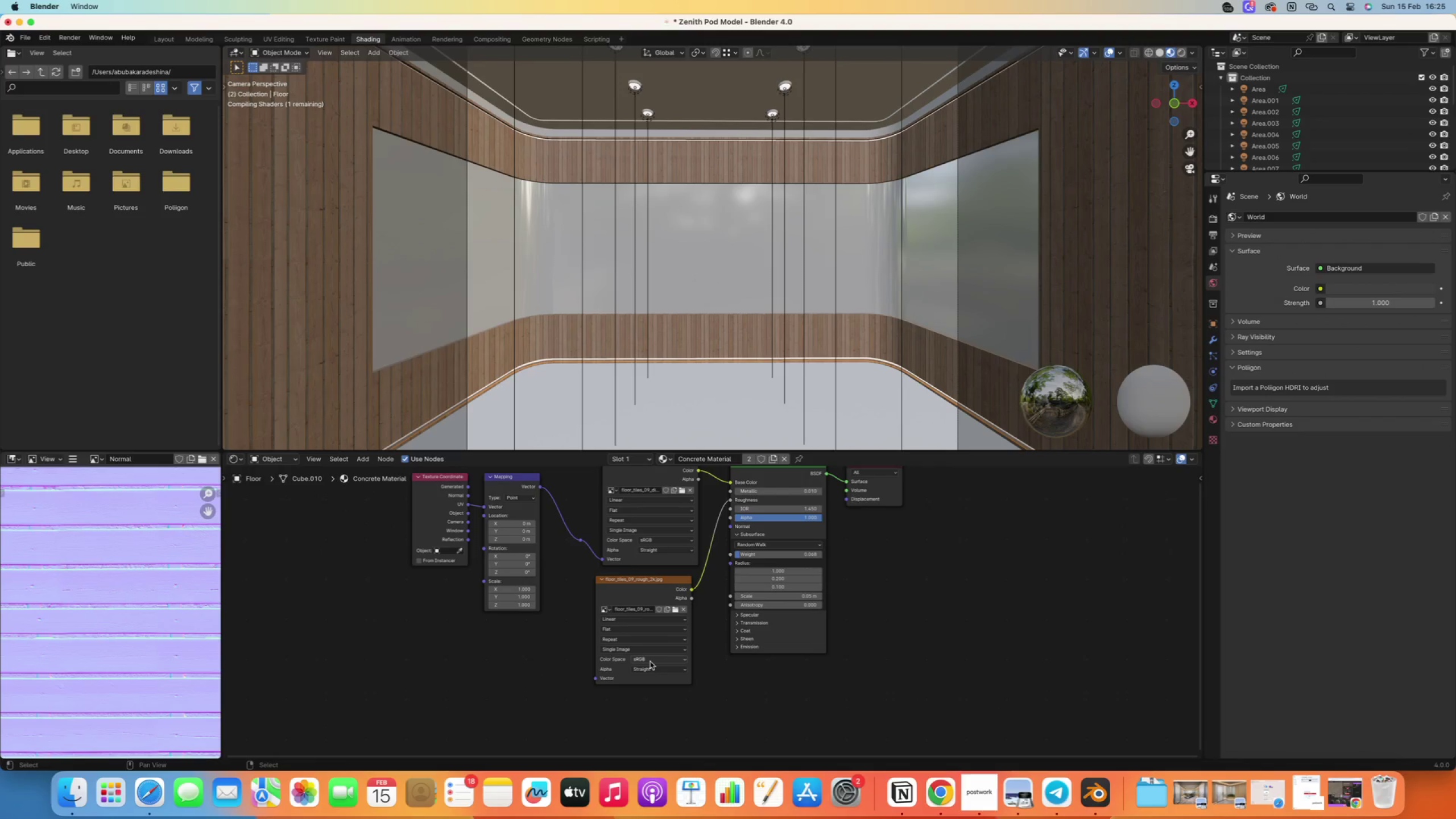 
left_click([650, 661])
 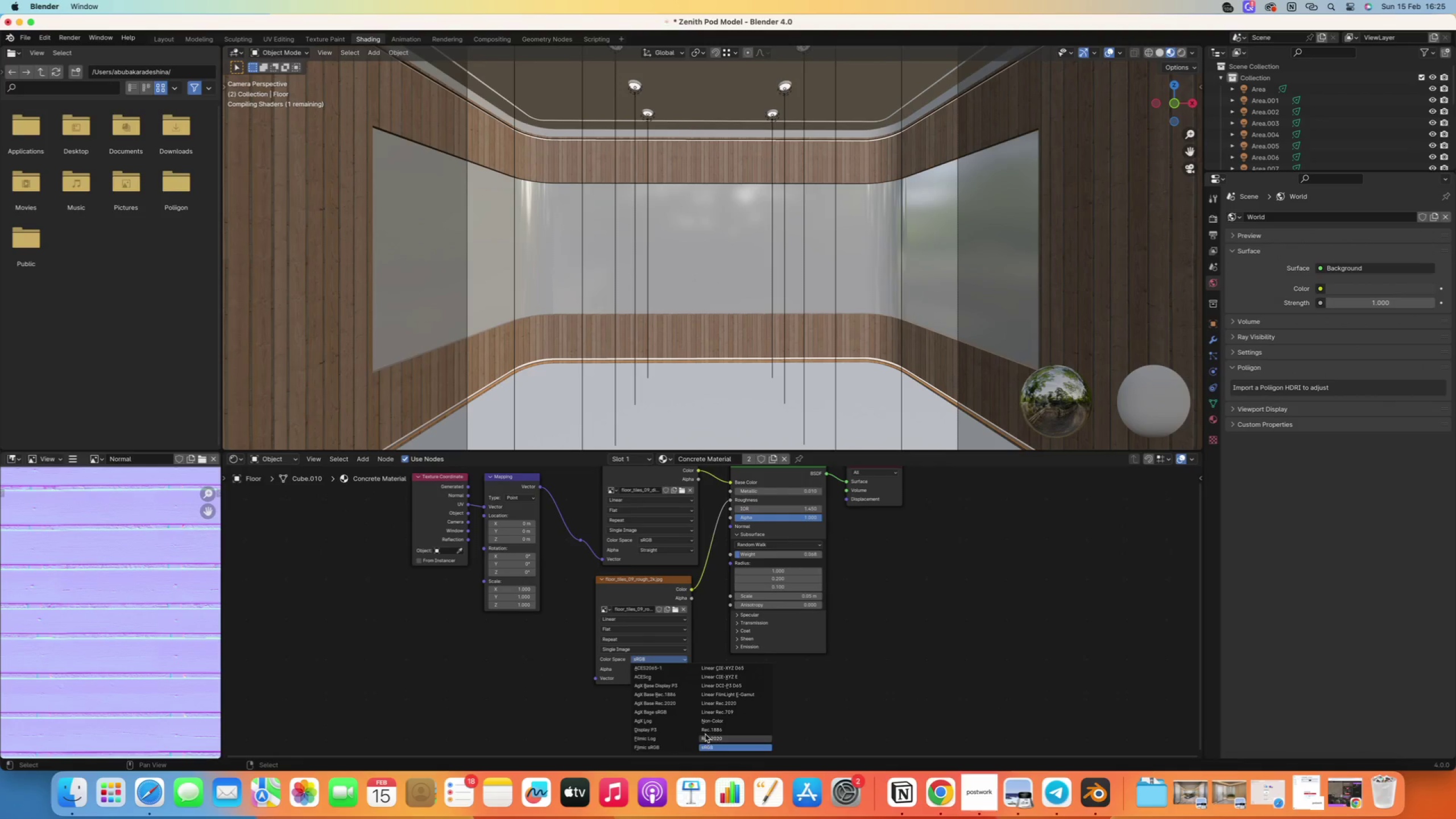 
left_click([709, 723])
 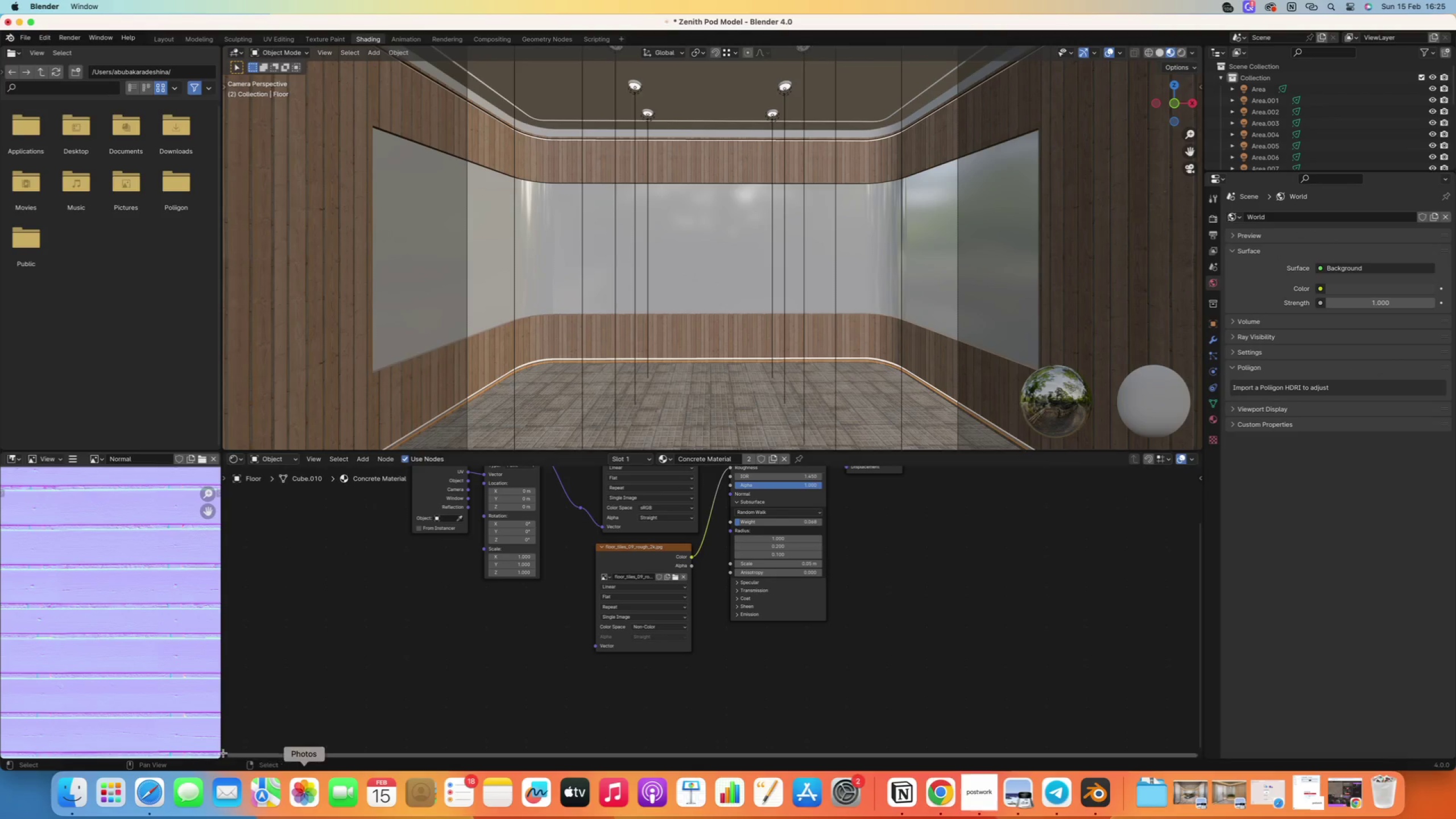 
wait(6.26)
 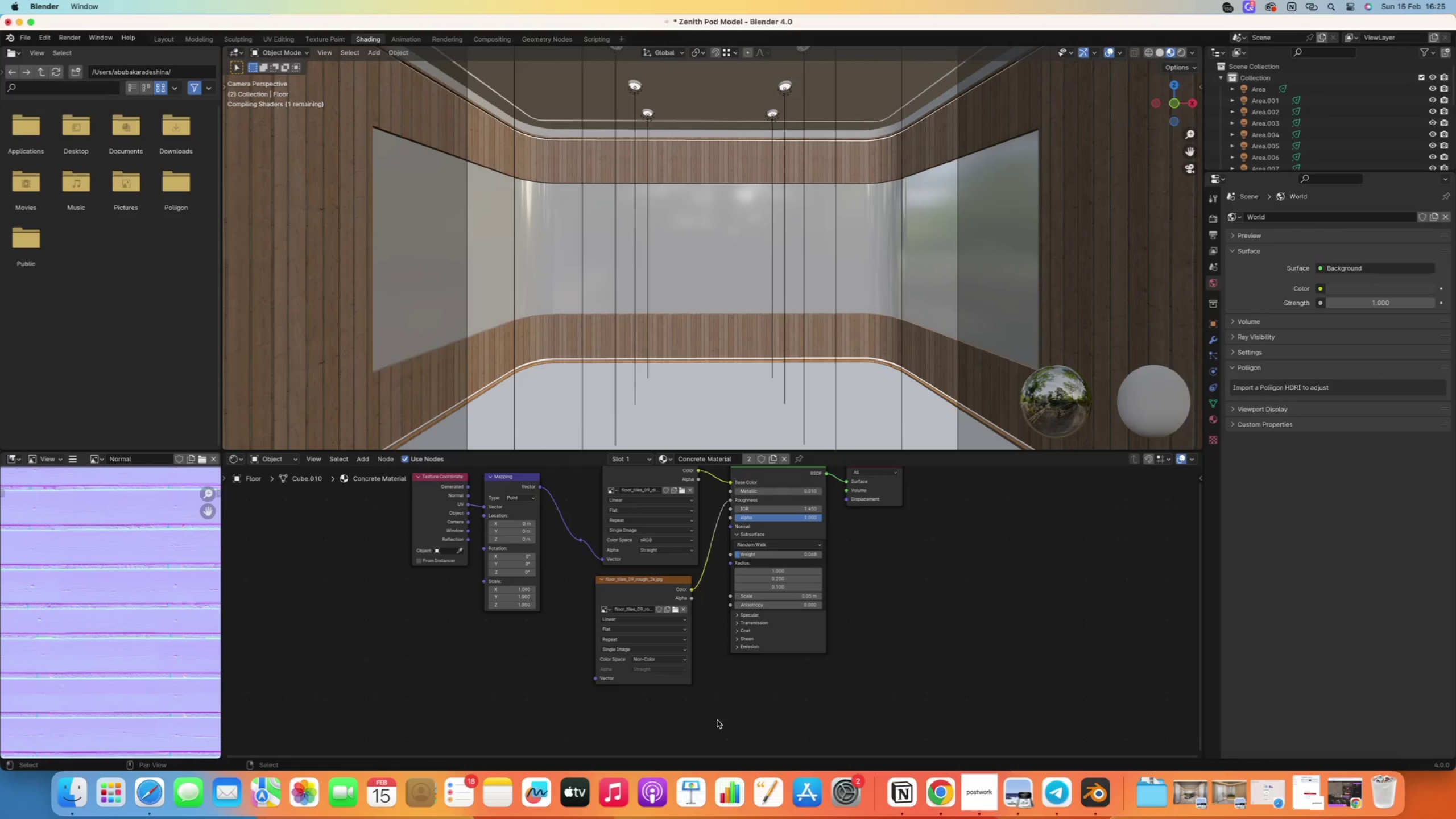 
left_click([82, 796])
 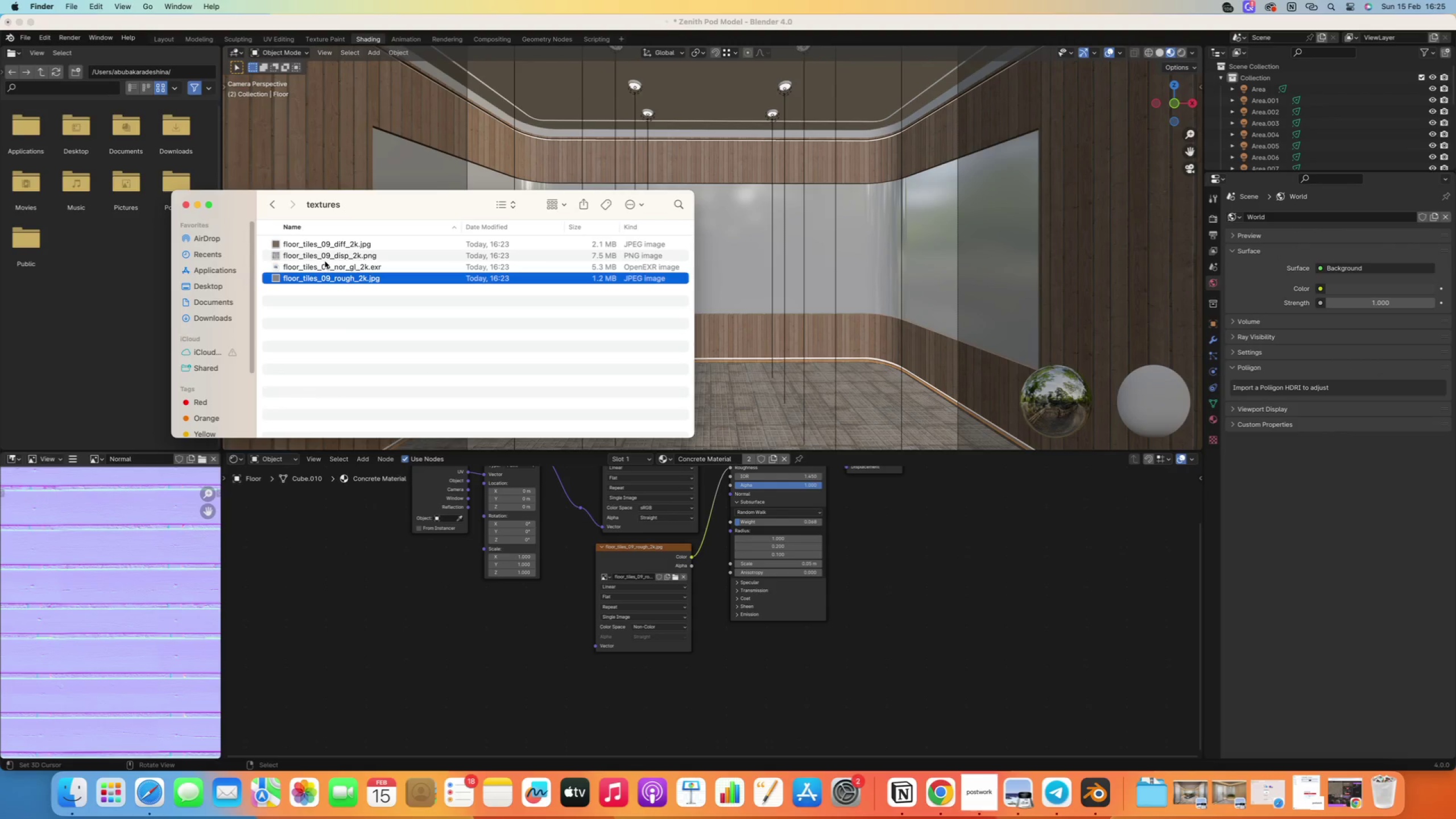 
left_click([335, 269])
 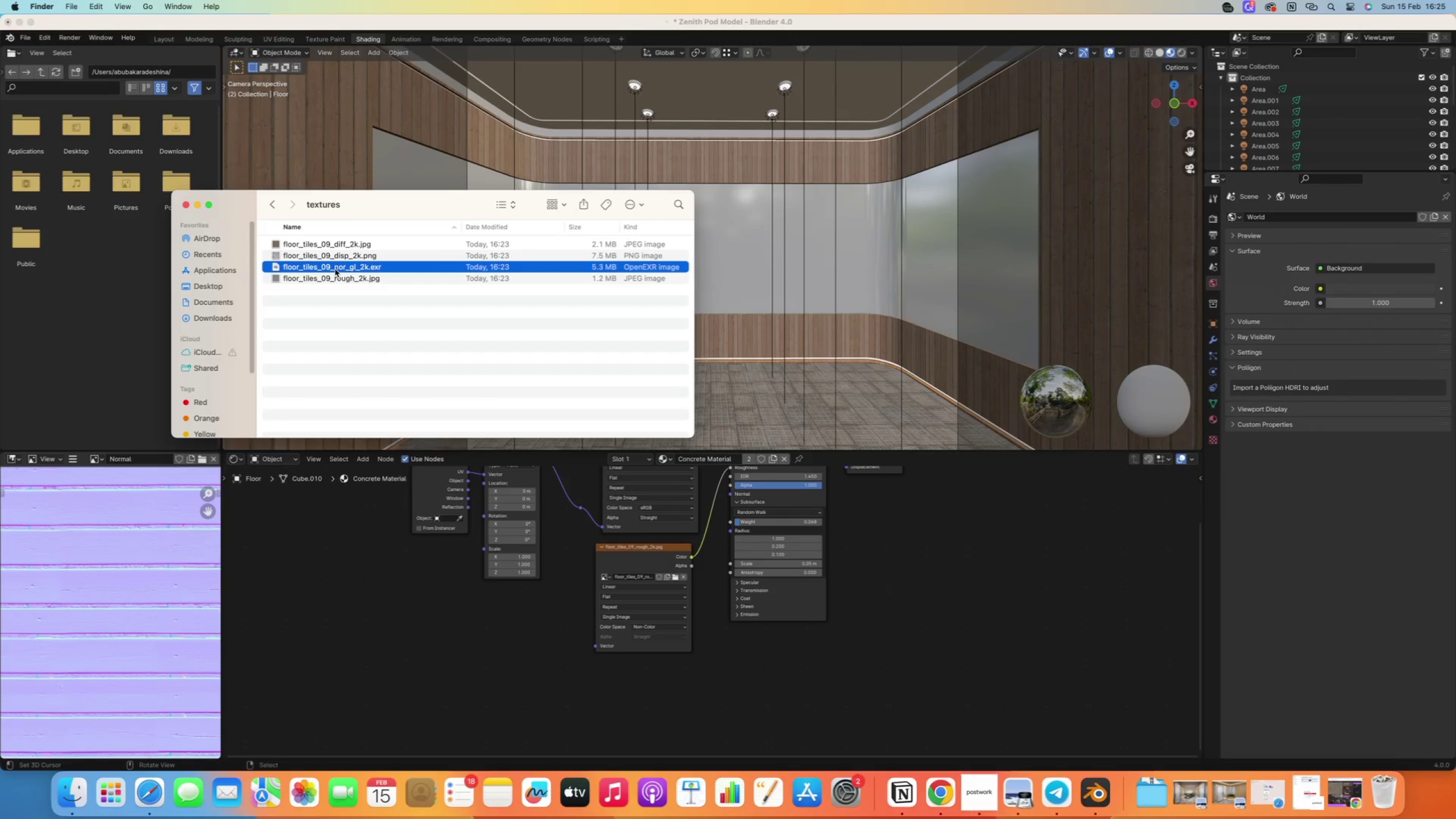 
left_click_drag(start_coordinate=[313, 268], to_coordinate=[626, 690])
 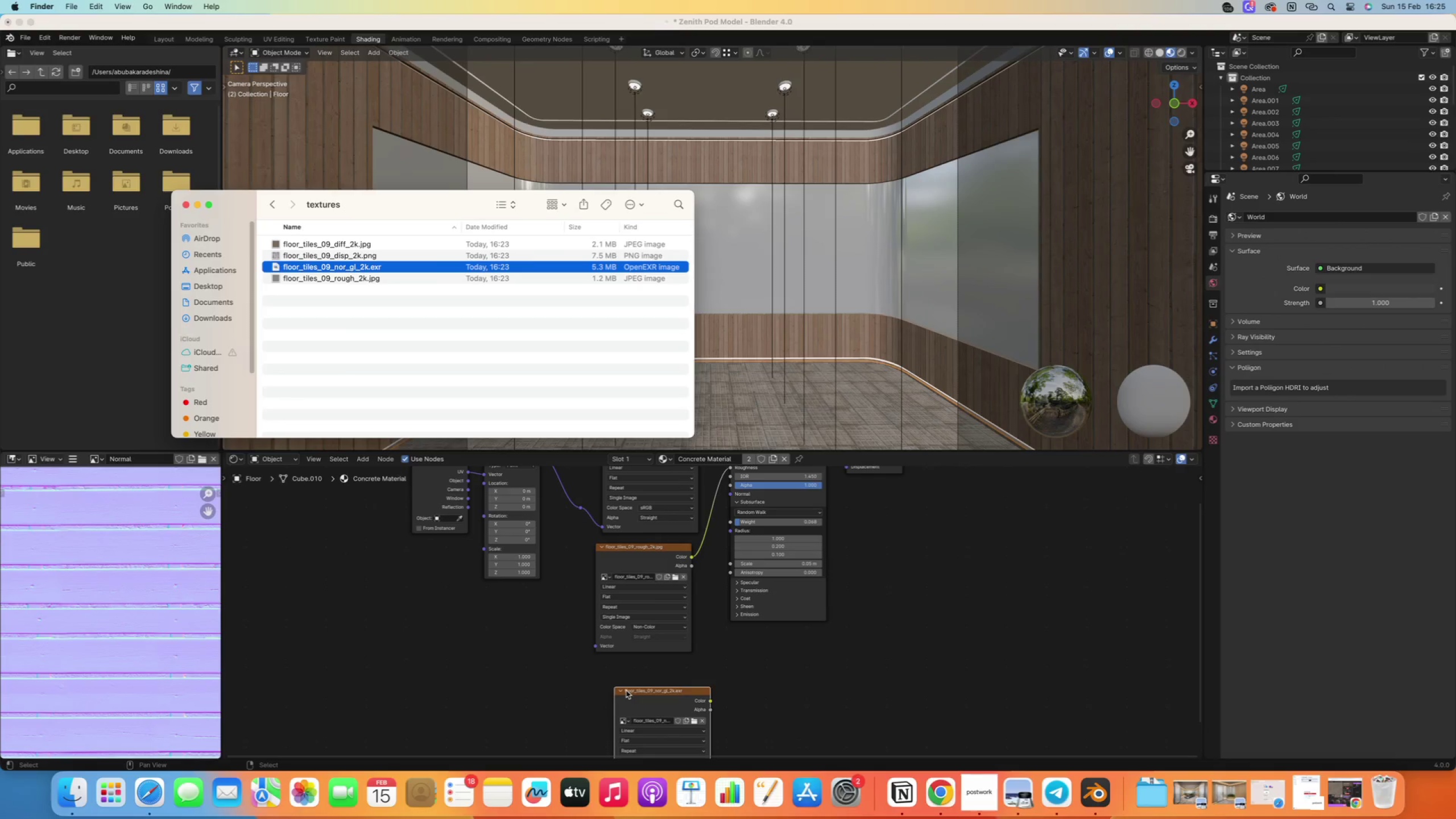 
left_click_drag(start_coordinate=[652, 699], to_coordinate=[618, 675])
 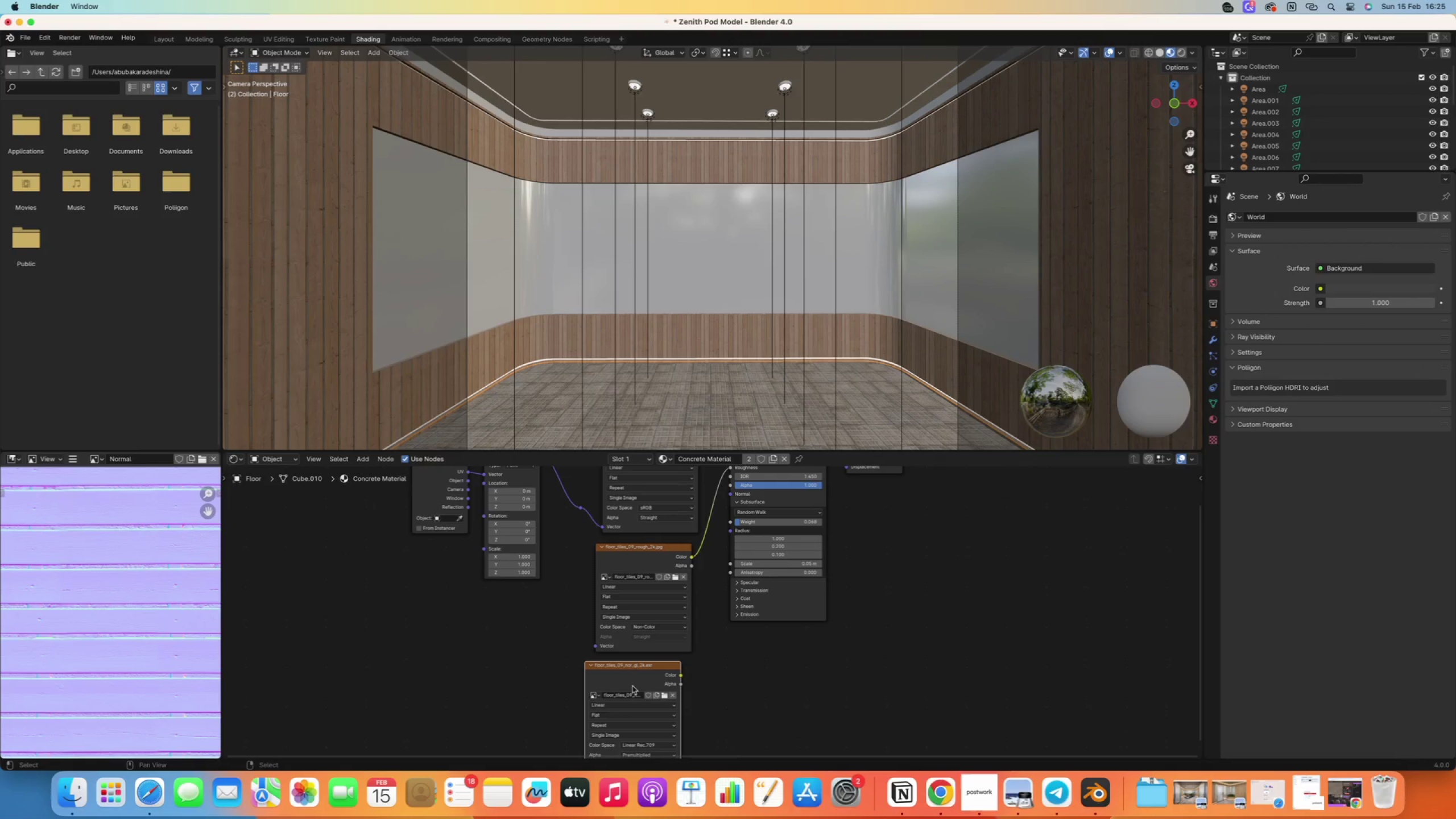 
left_click([729, 702])
 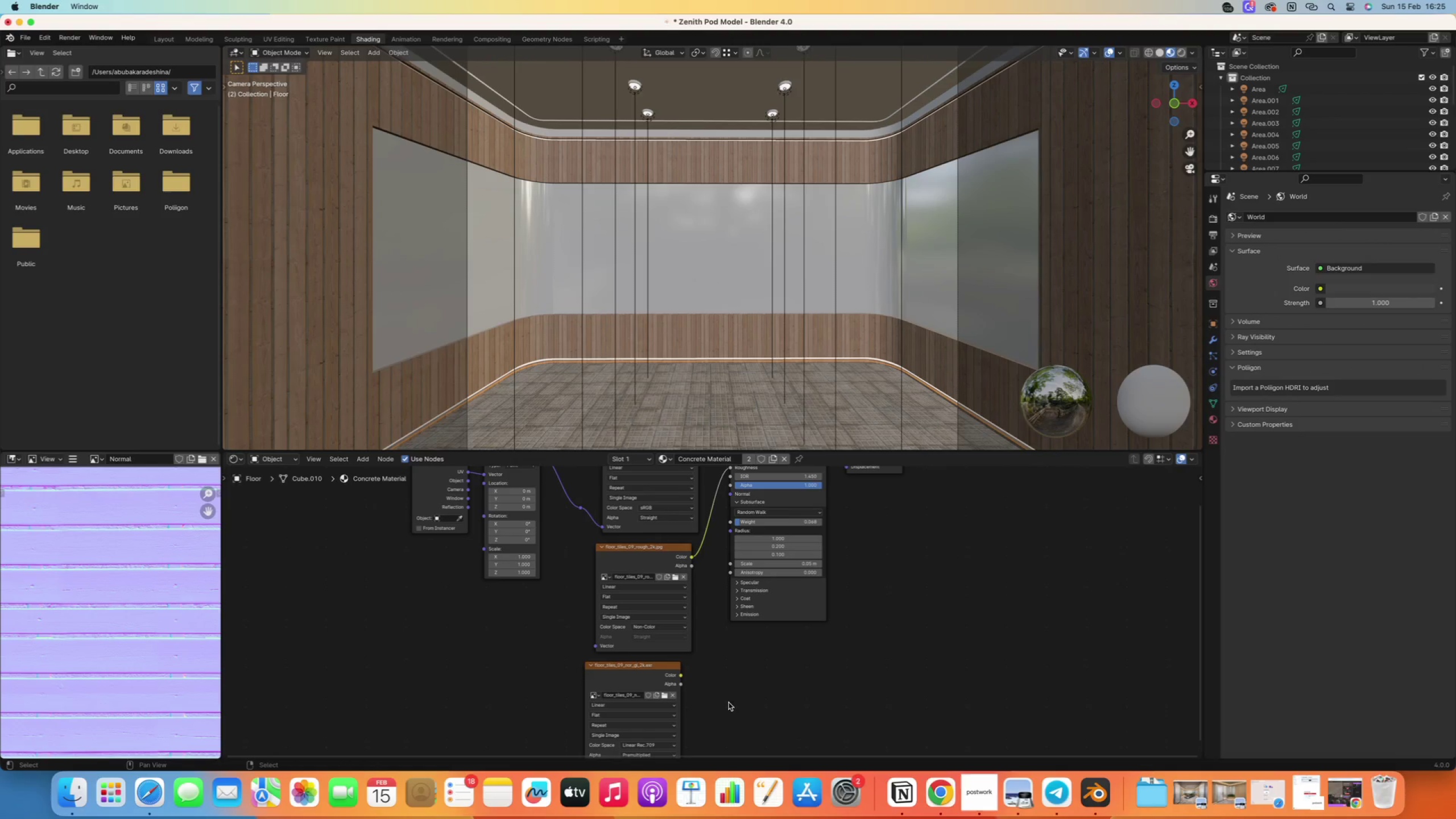 
type(An)
 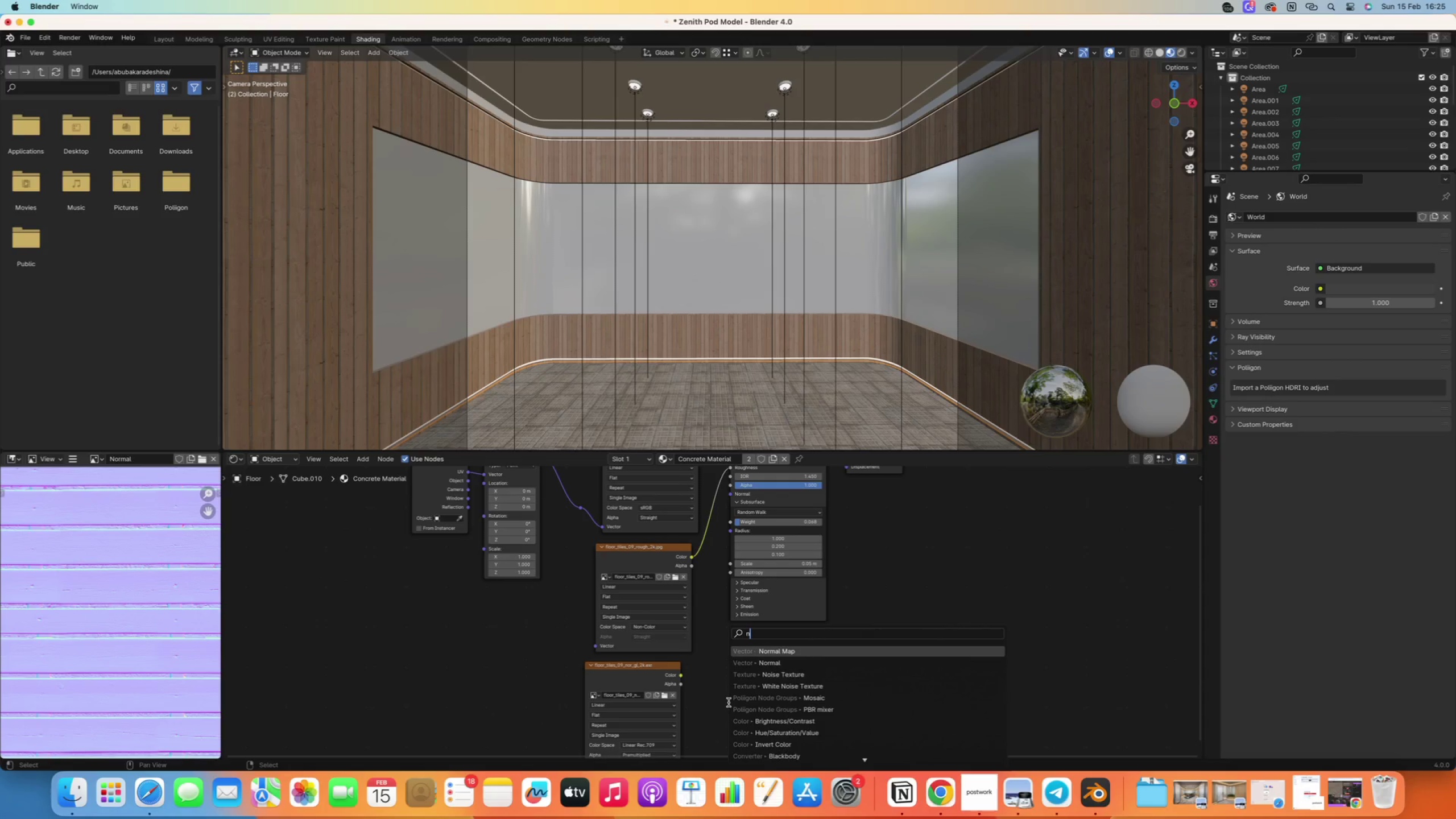 
key(Enter)
 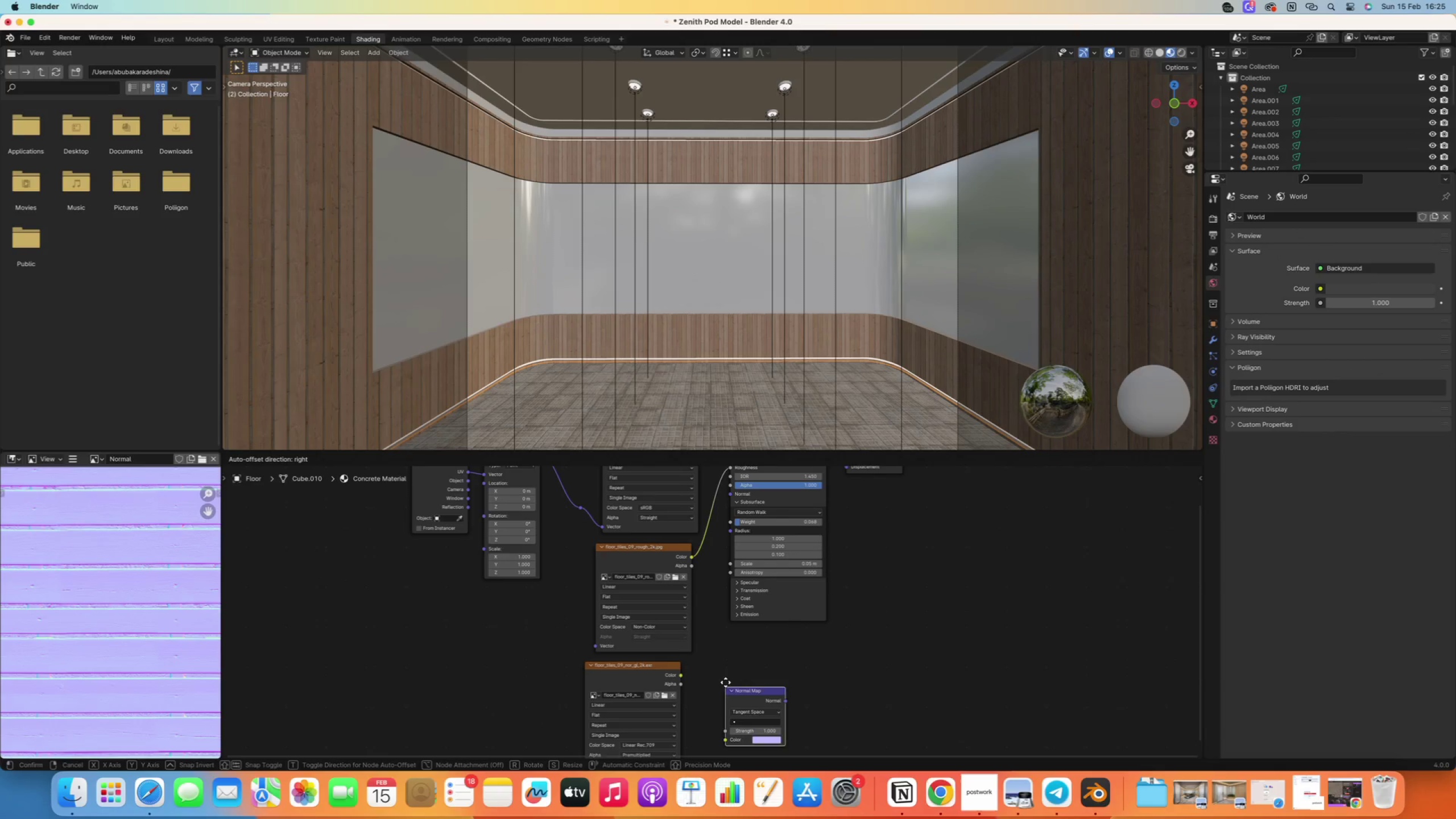 
left_click([723, 678])
 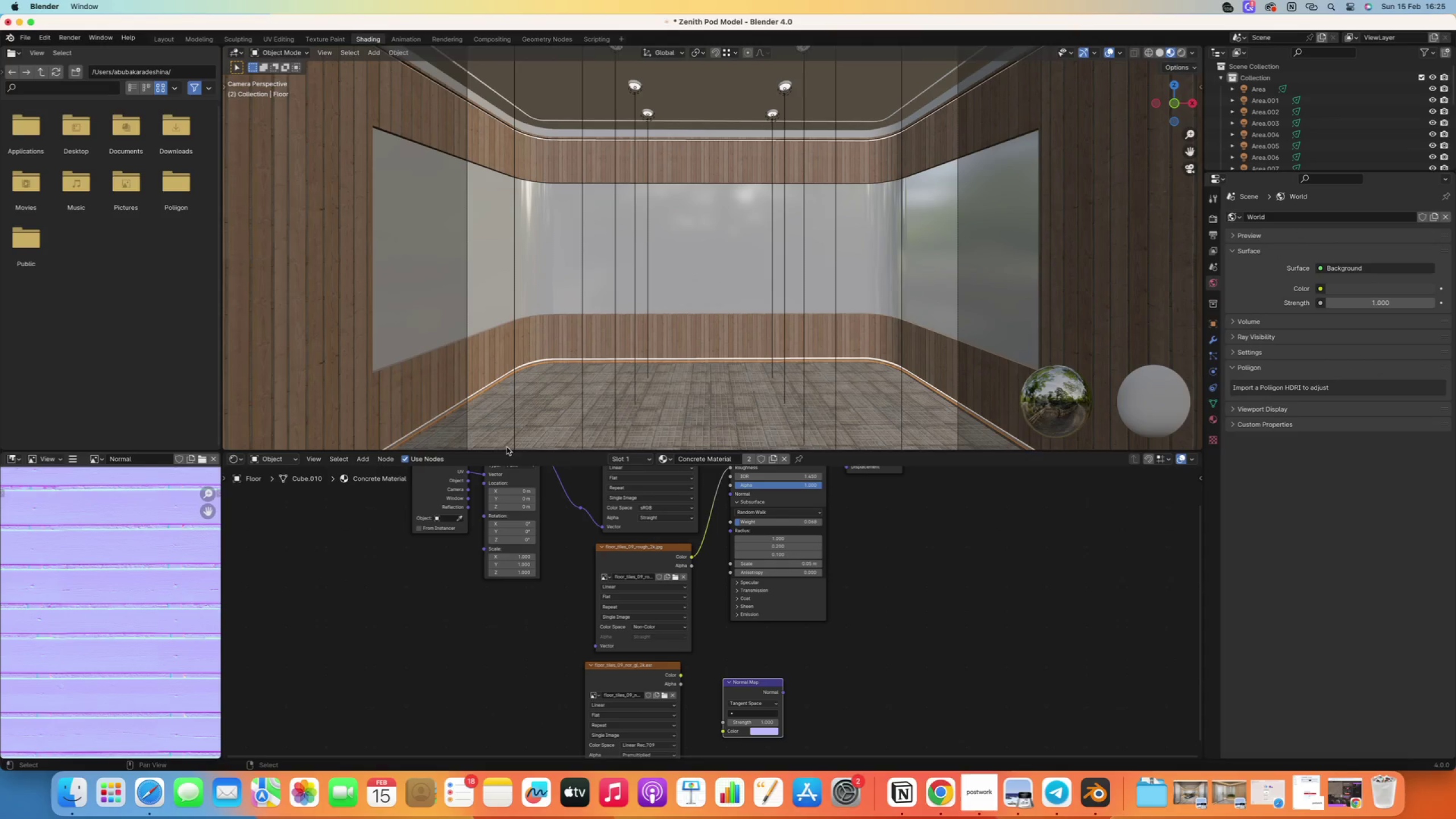 
right_click([421, 371])
 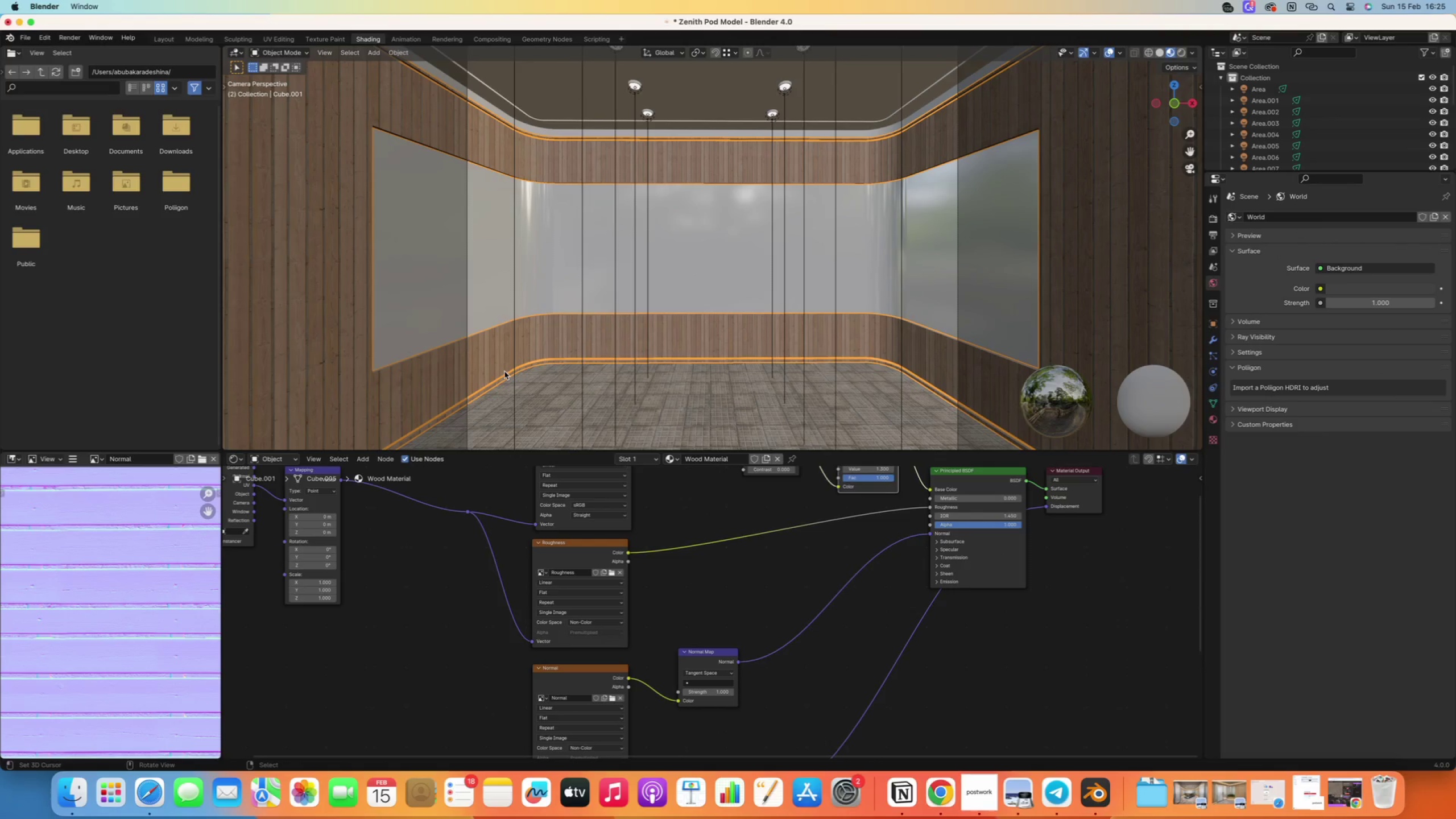 
right_click([561, 395])
 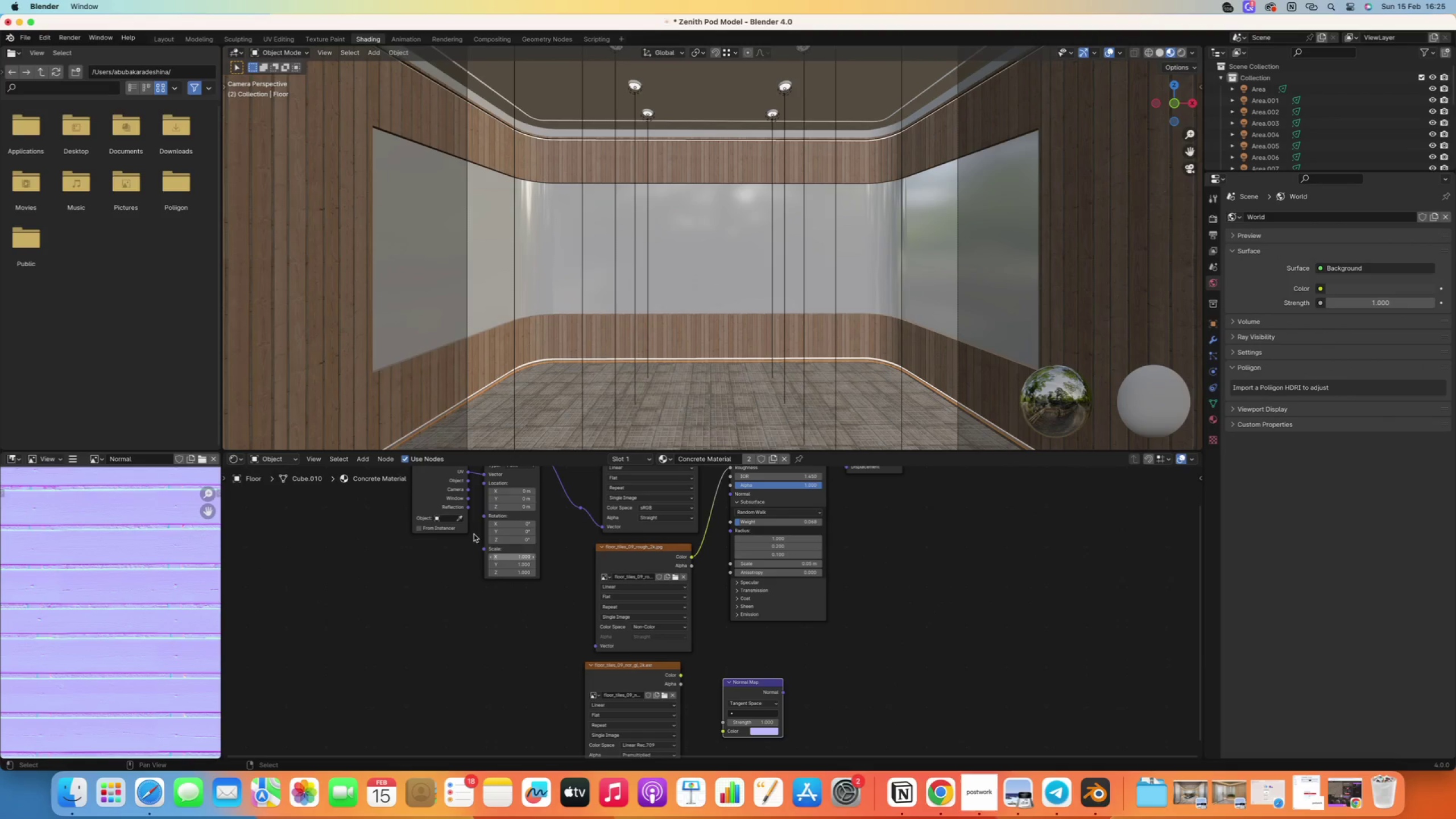 
right_click([386, 408])
 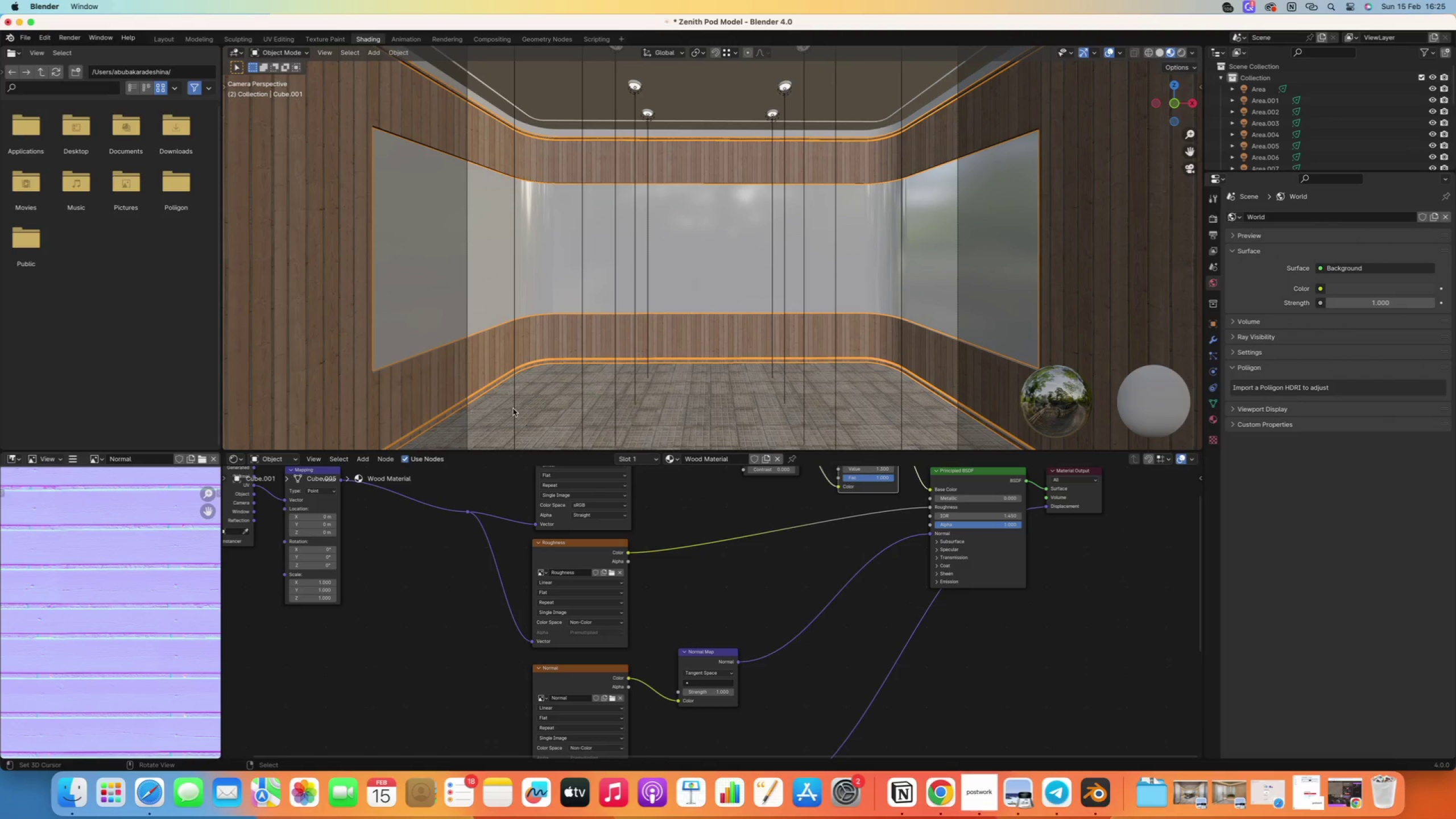 
right_click([558, 407])
 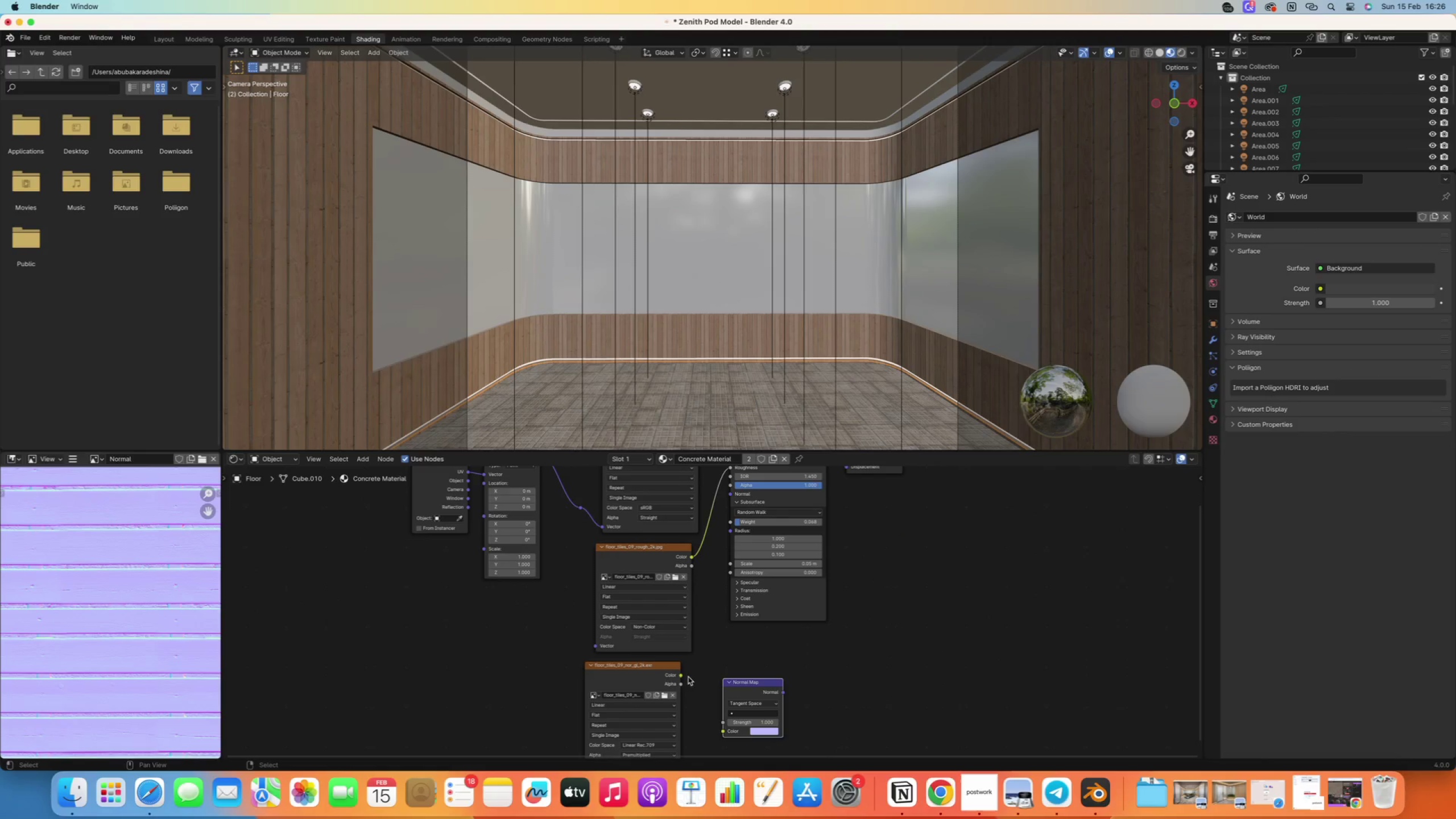 
left_click_drag(start_coordinate=[682, 677], to_coordinate=[722, 733])
 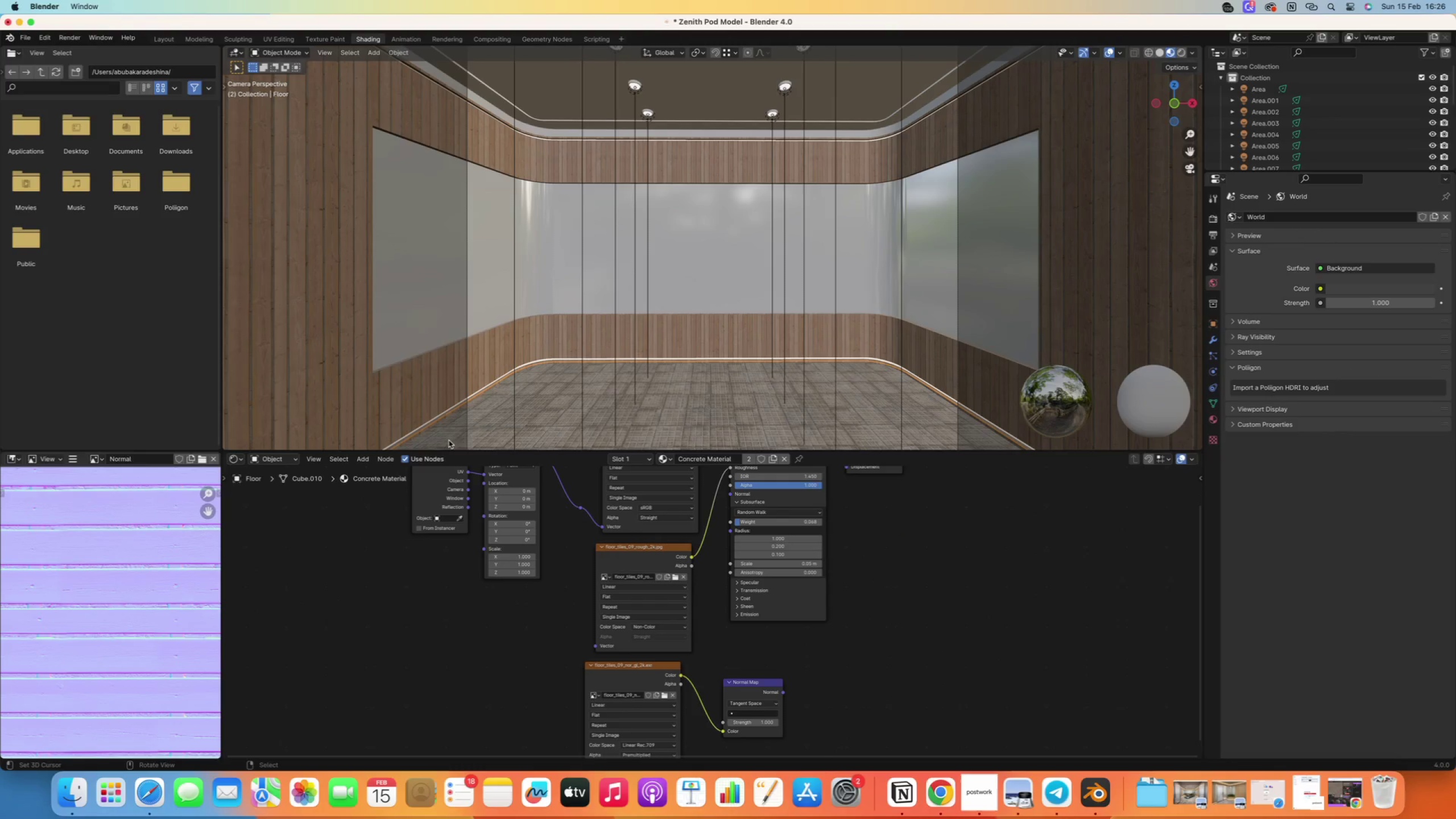 
right_click([412, 402])
 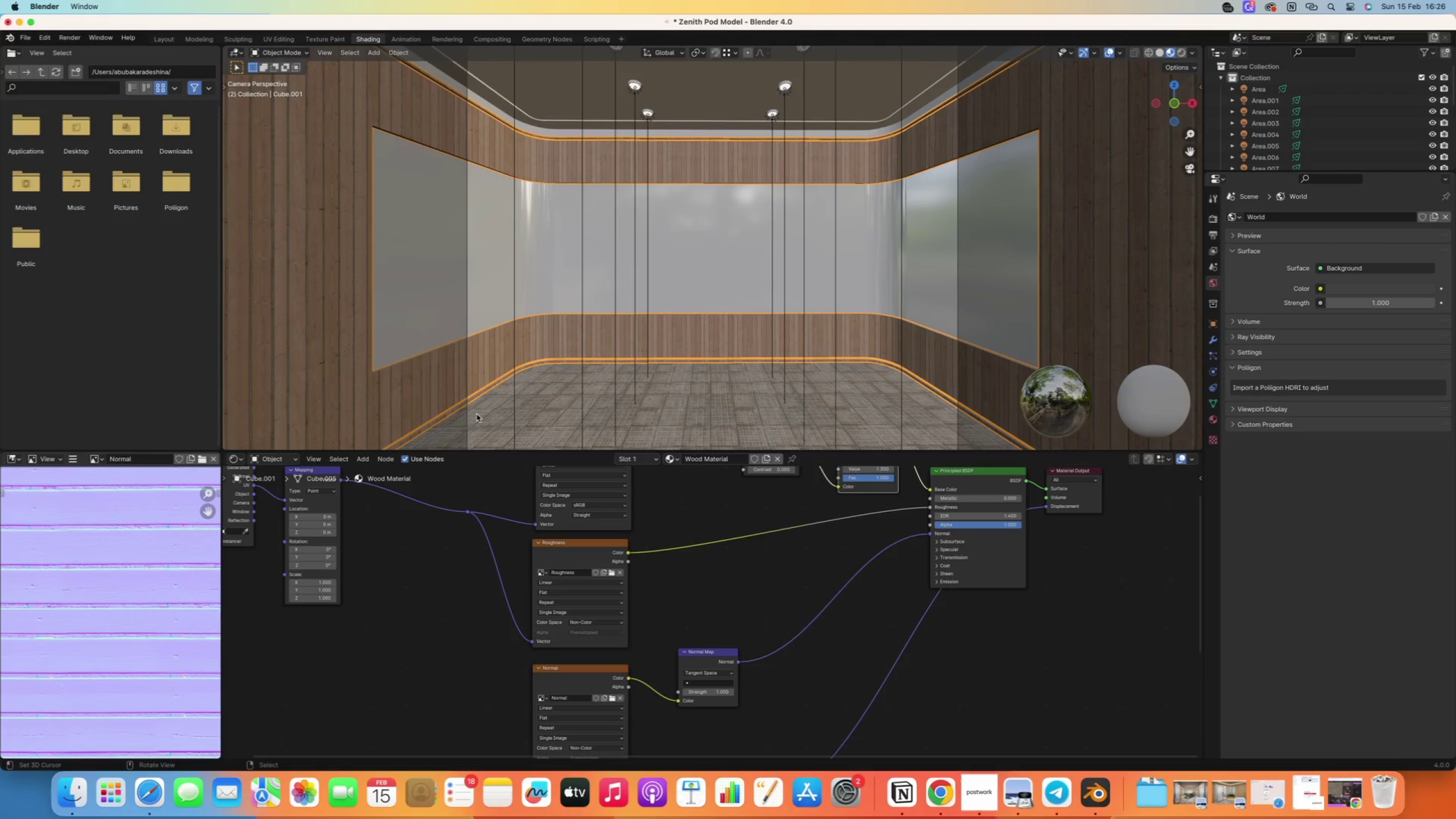 
right_click([502, 429])
 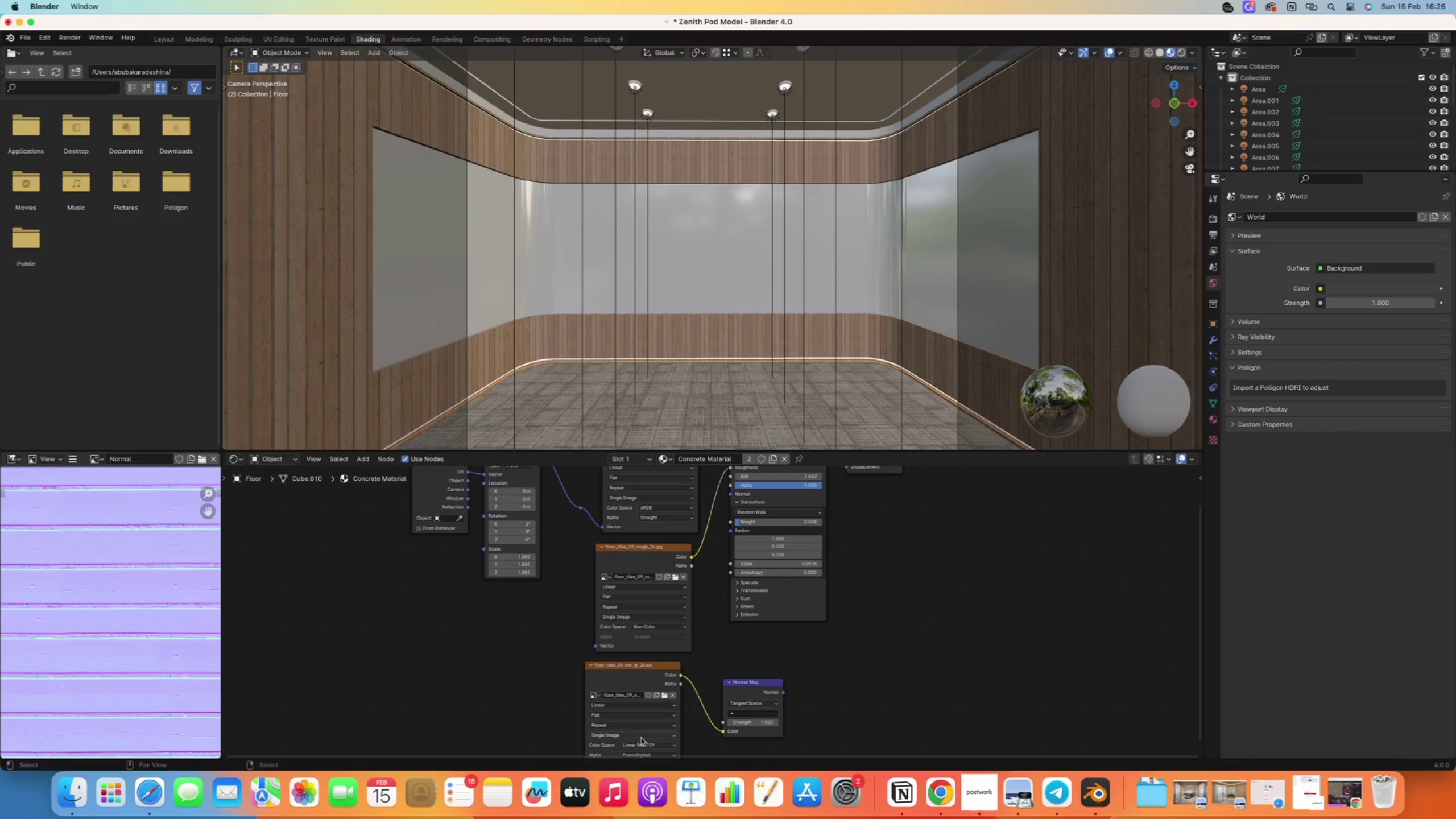 
left_click([640, 743])
 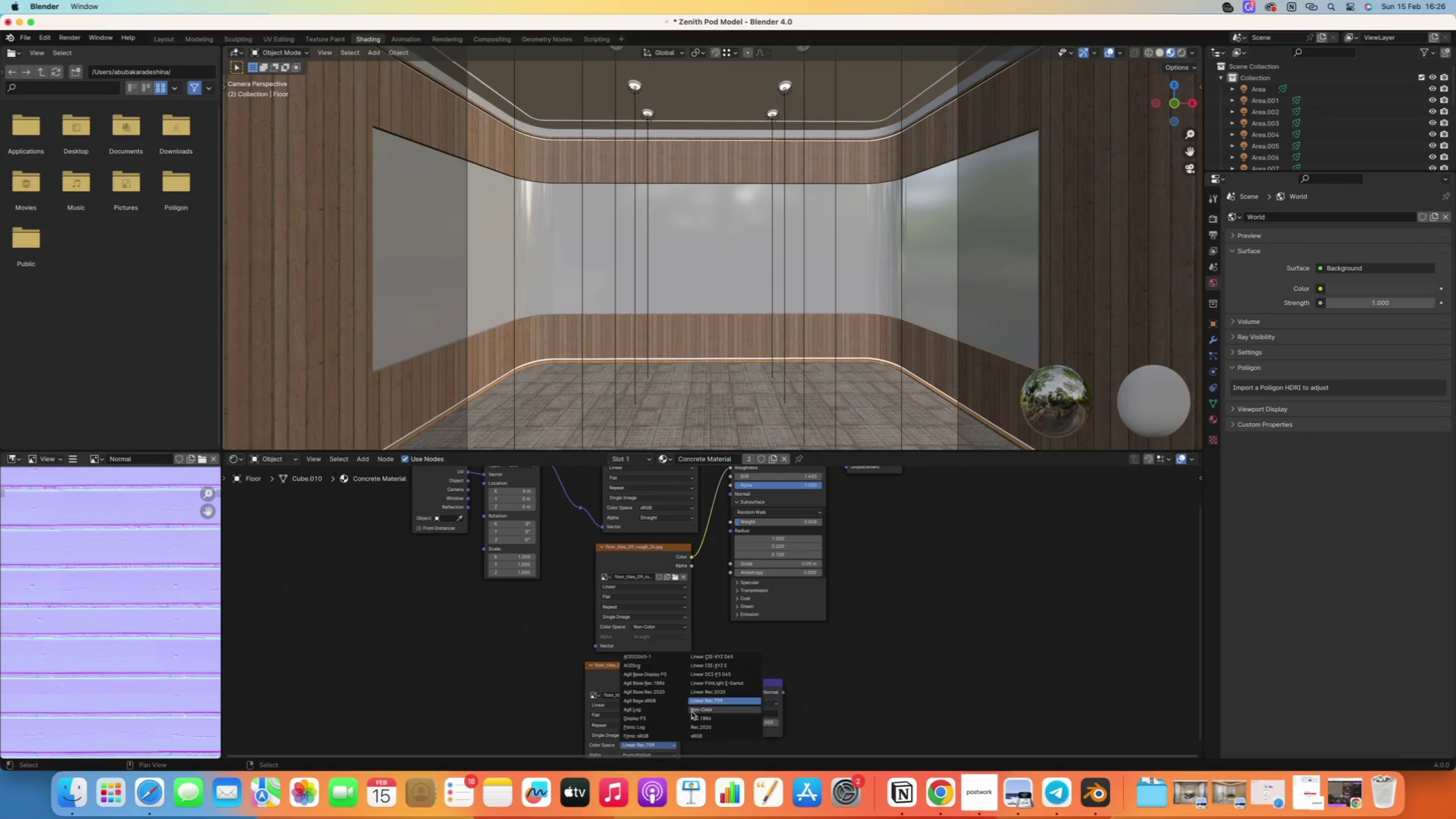 
left_click([698, 710])
 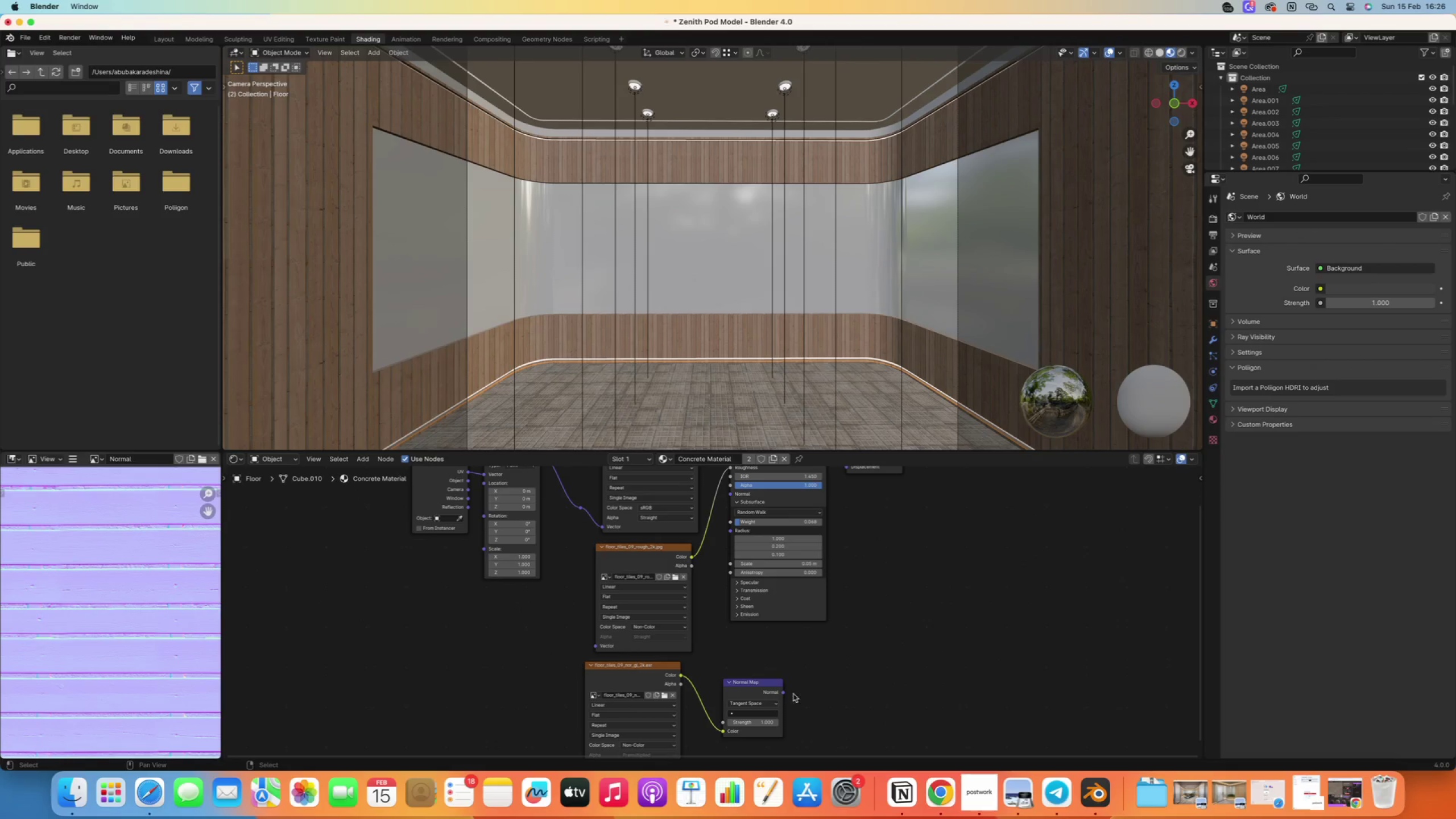 
left_click_drag(start_coordinate=[785, 693], to_coordinate=[730, 495])
 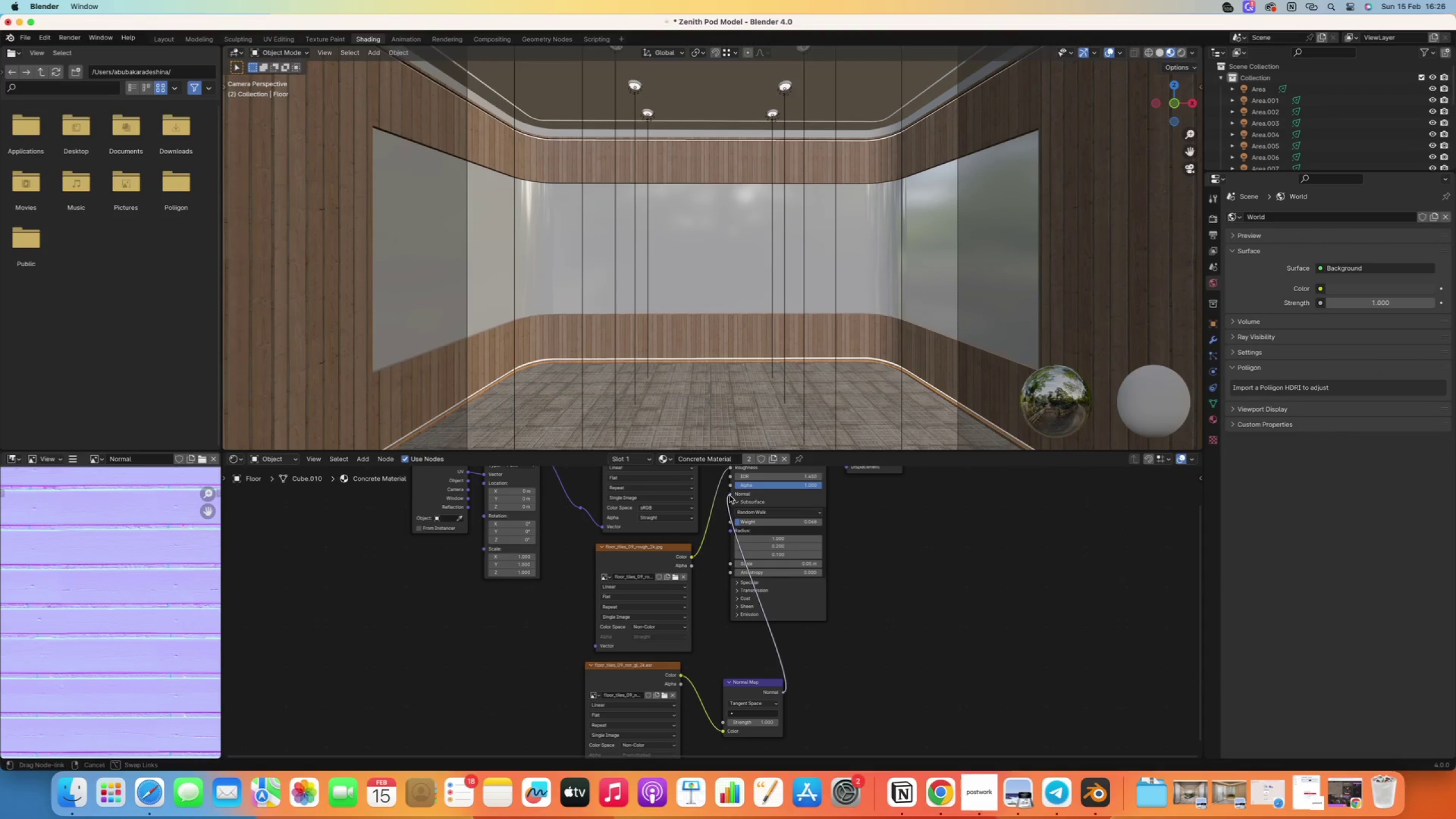 
scroll: coordinate [831, 594], scroll_direction: down, amount: 1.0
 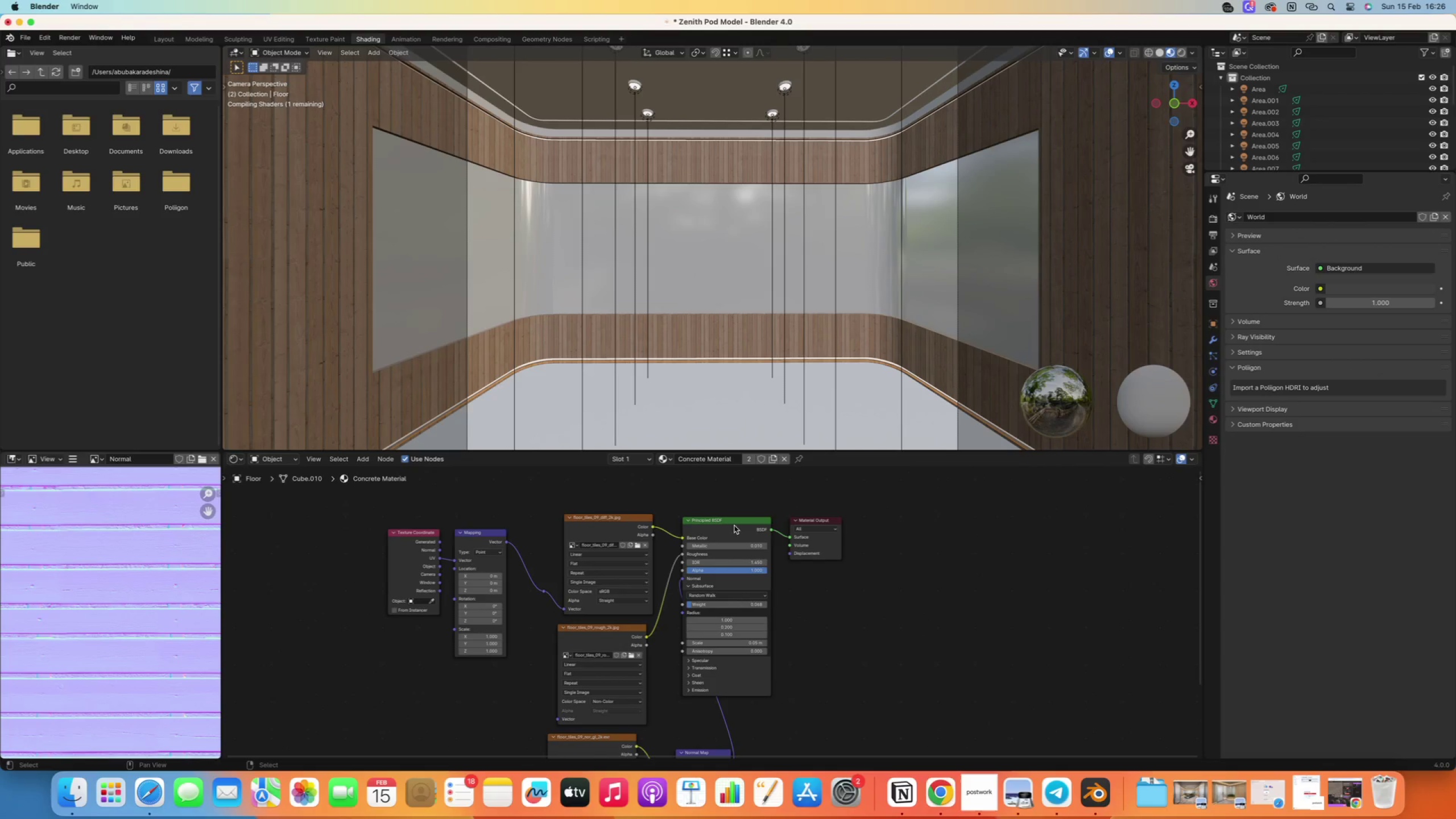 
hold_key(key=ShiftRight, duration=1.17)
double_click([821, 548])
 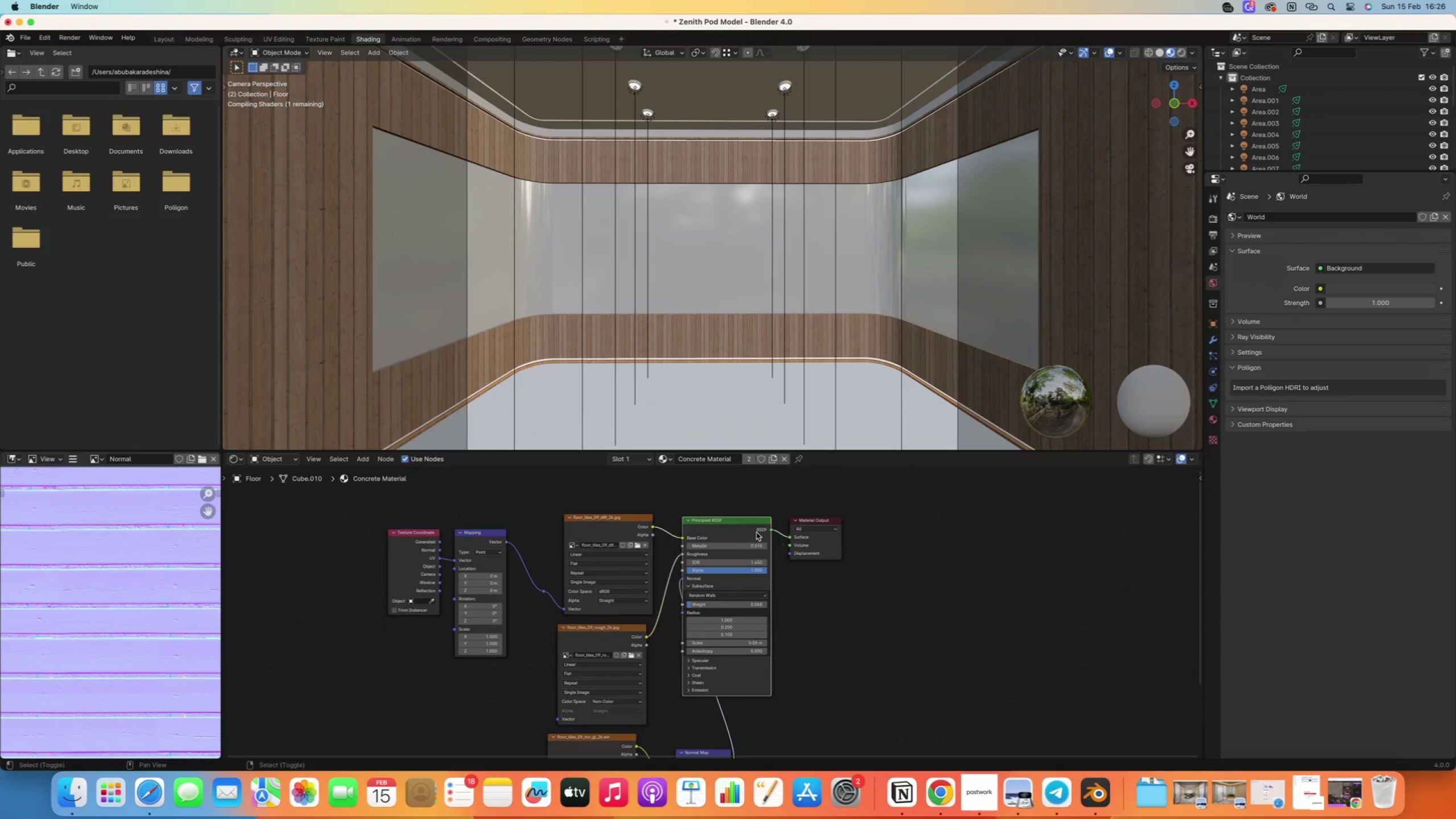 
hold_key(key=ShiftRight, duration=0.94)
left_click([811, 544])
 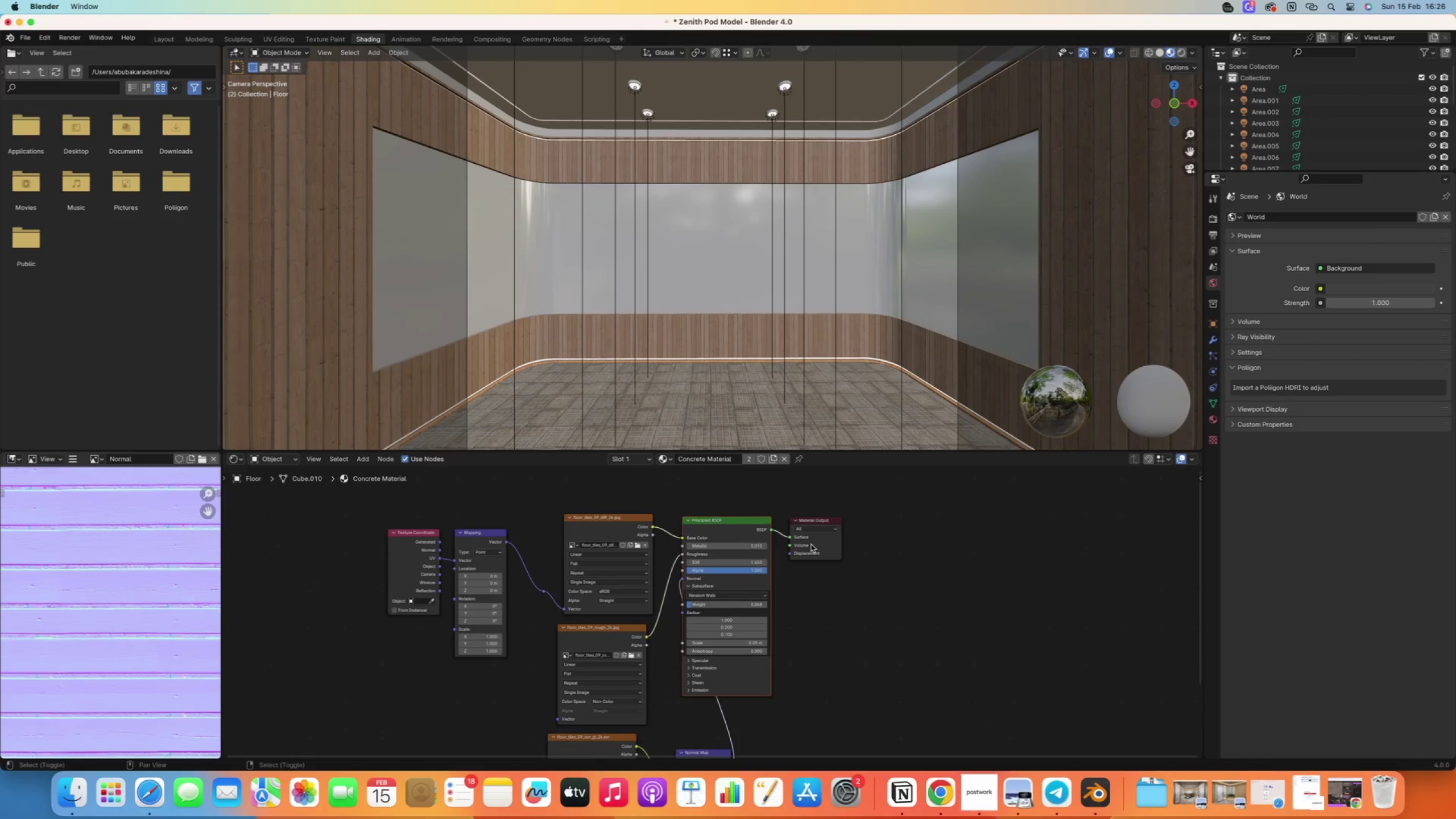 
hold_key(key=ShiftRight, duration=0.54)
left_click([834, 551])
 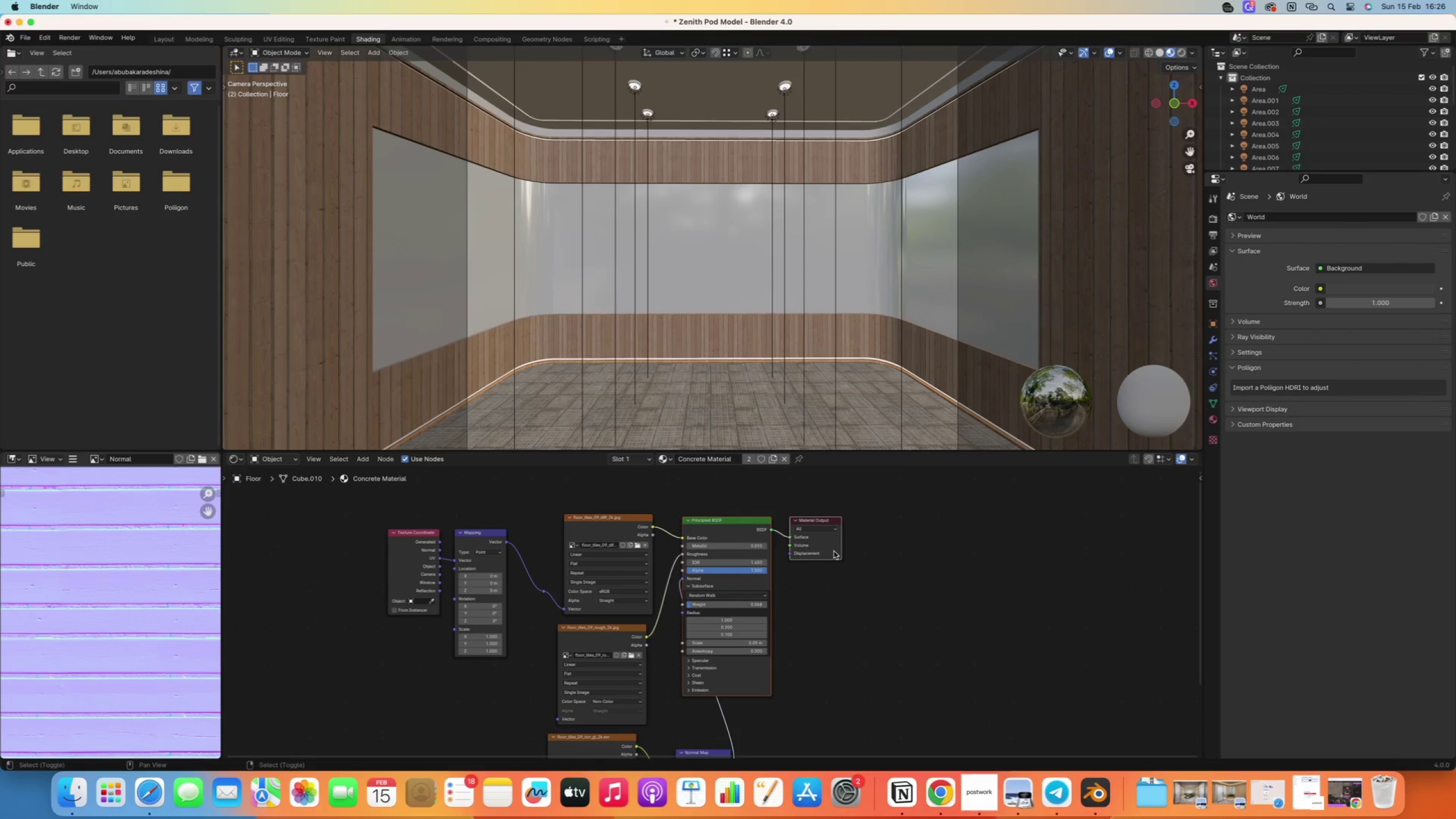 
left_click_drag(start_coordinate=[737, 533], to_coordinate=[924, 545])
 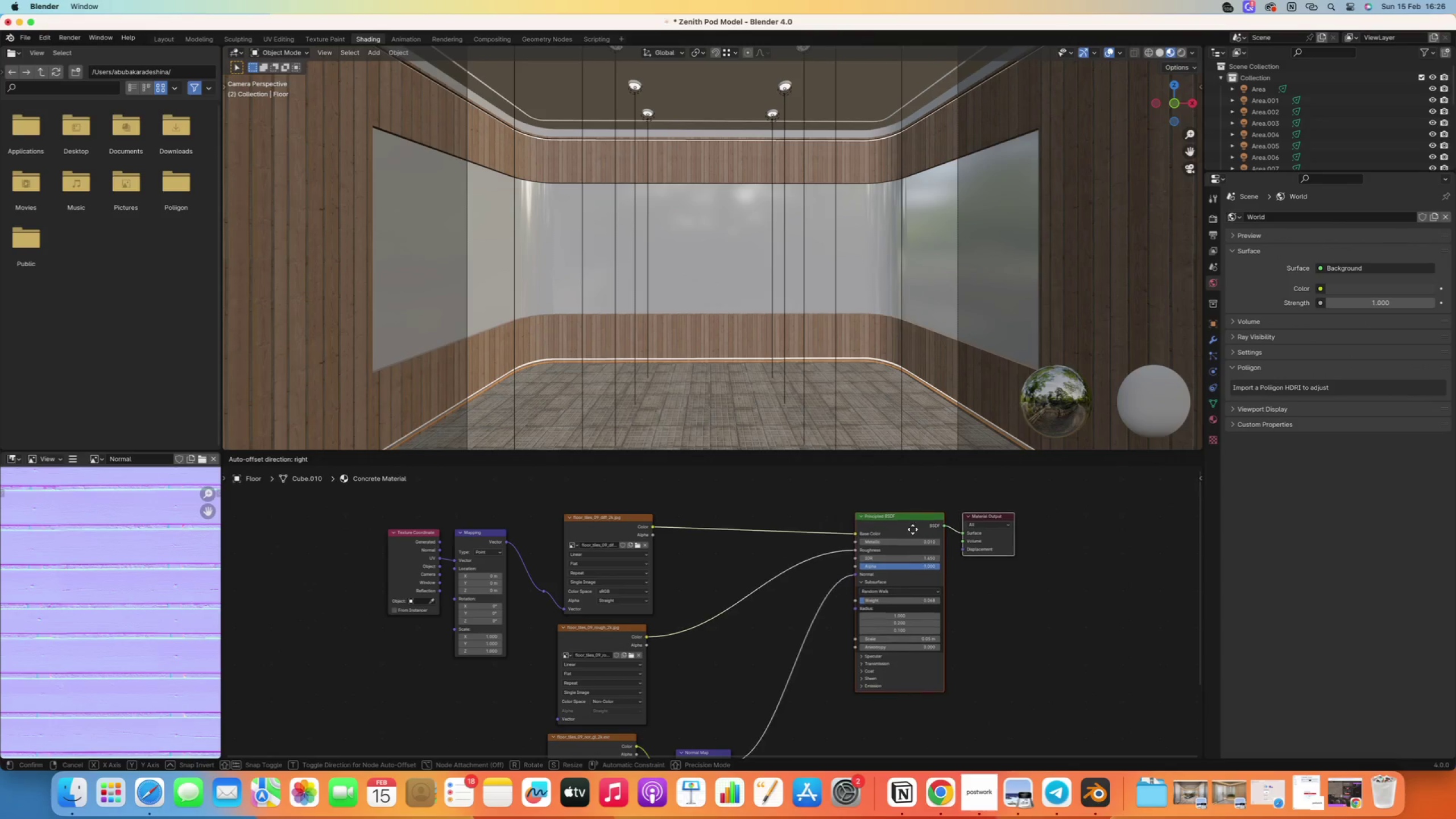 
scroll: coordinate [772, 643], scroll_direction: down, amount: 4.0
 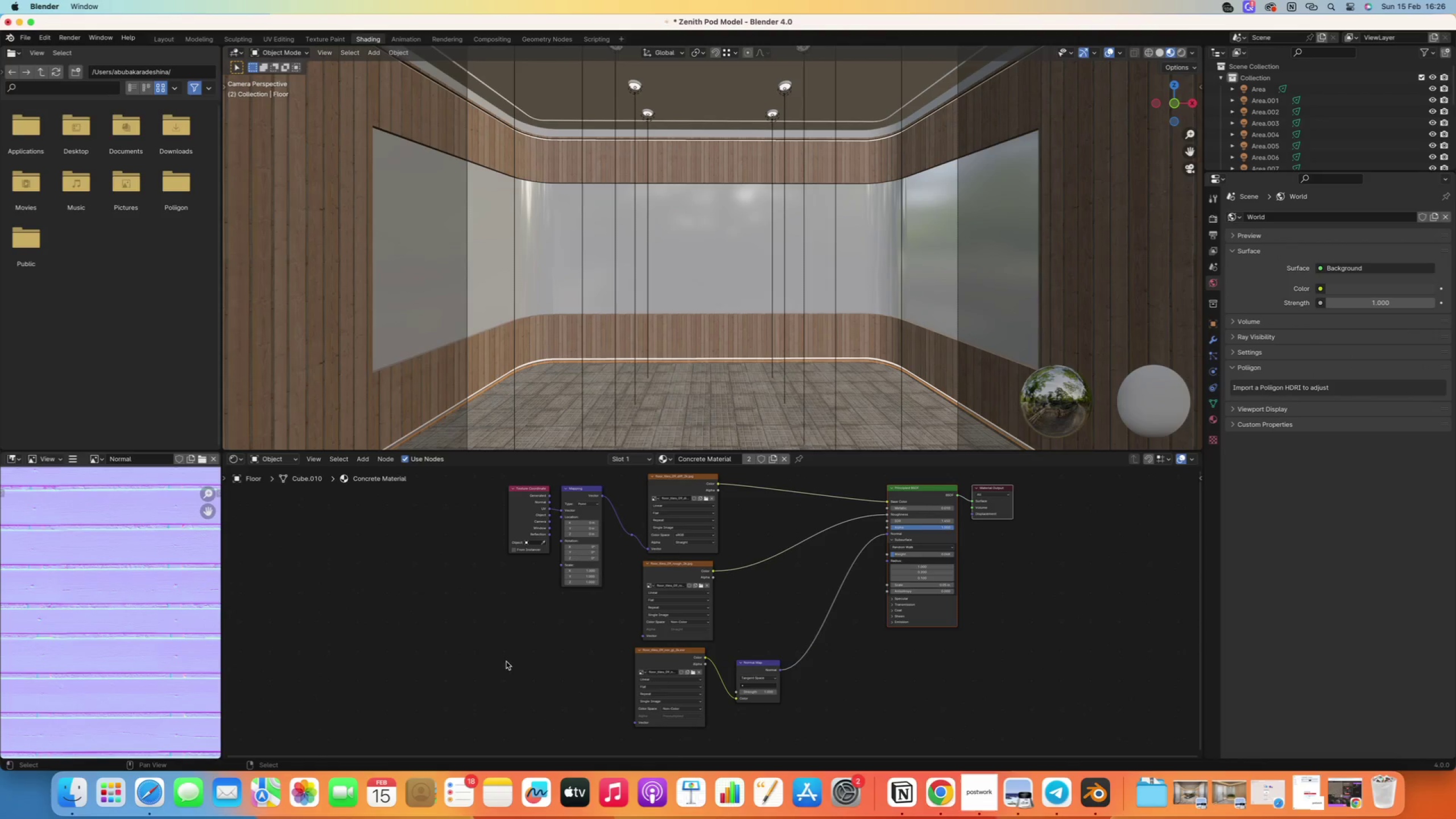 
left_click_drag(start_coordinate=[647, 660], to_coordinate=[660, 660])
 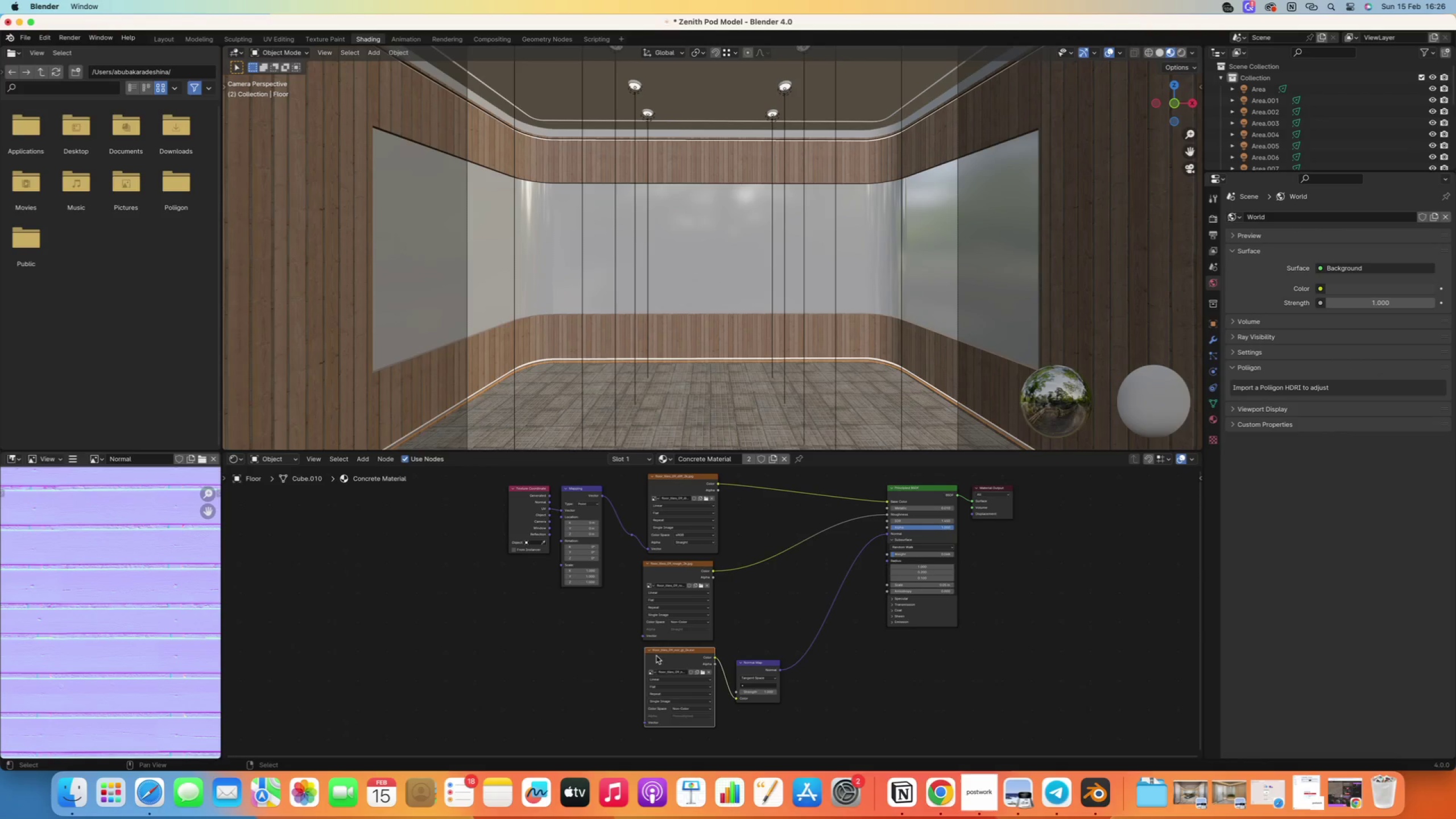 
left_click_drag(start_coordinate=[644, 638], to_coordinate=[640, 618])
 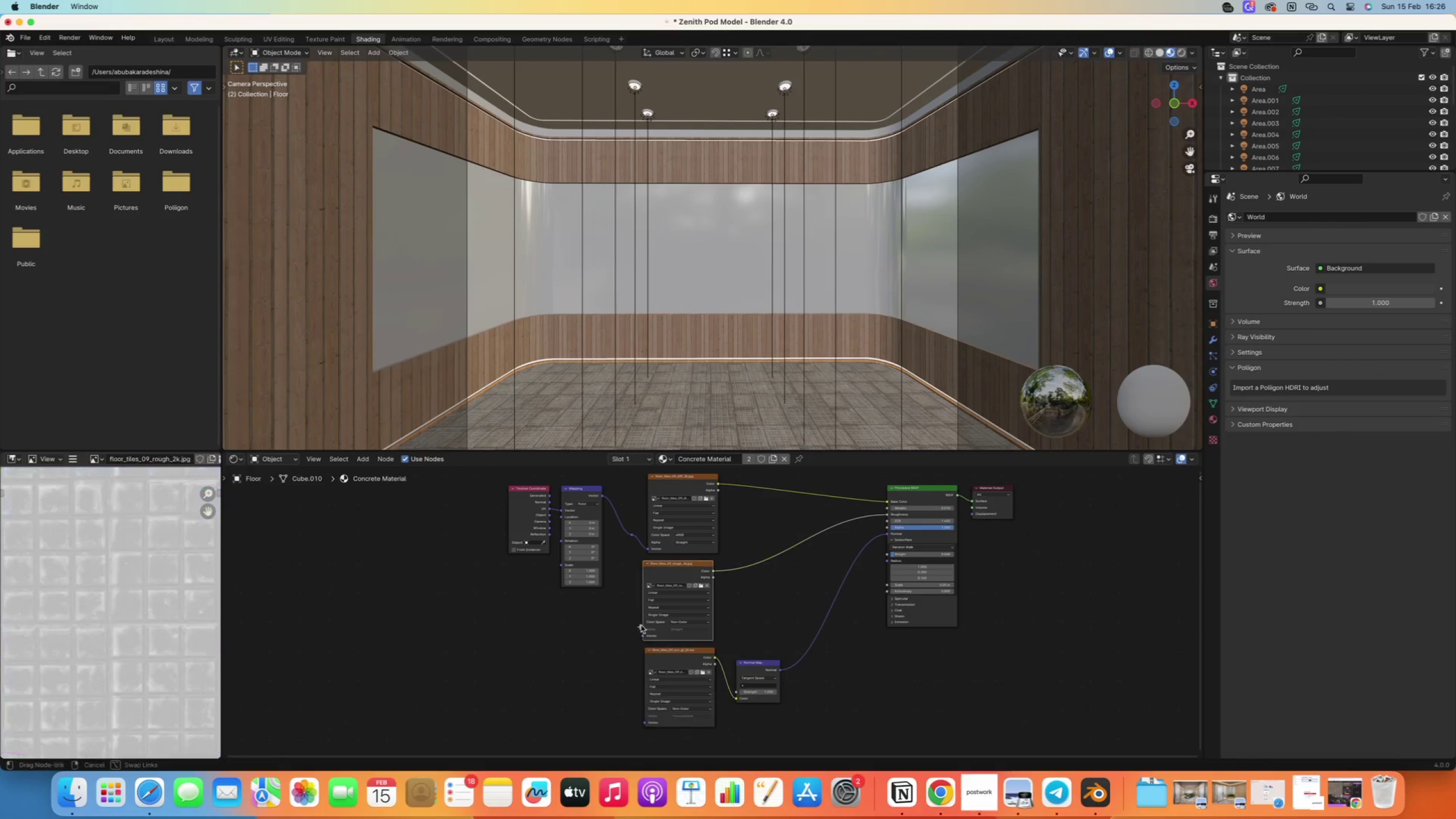 
left_click_drag(start_coordinate=[640, 618], to_coordinate=[635, 605])
 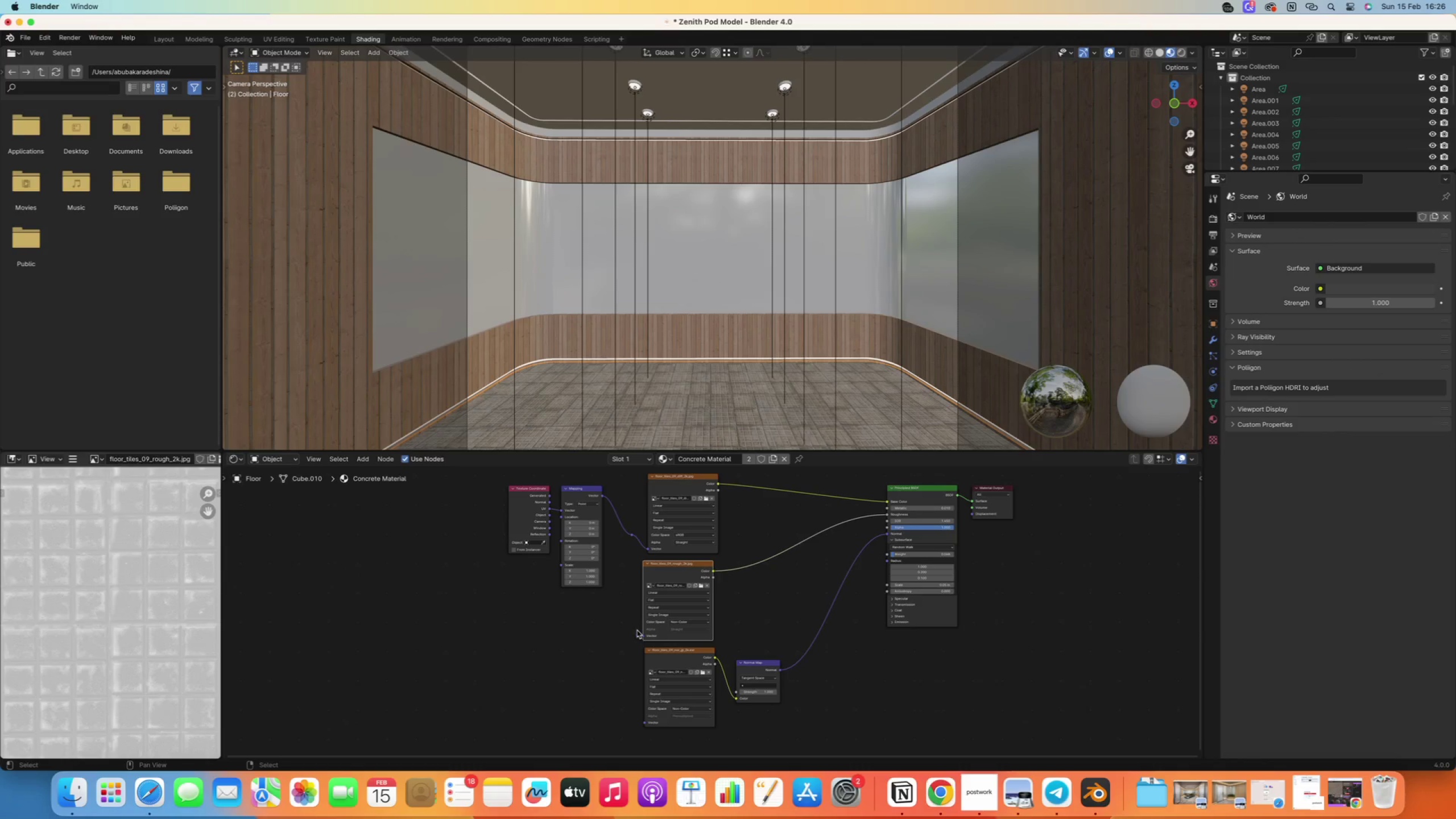 
left_click_drag(start_coordinate=[642, 636], to_coordinate=[633, 535])
 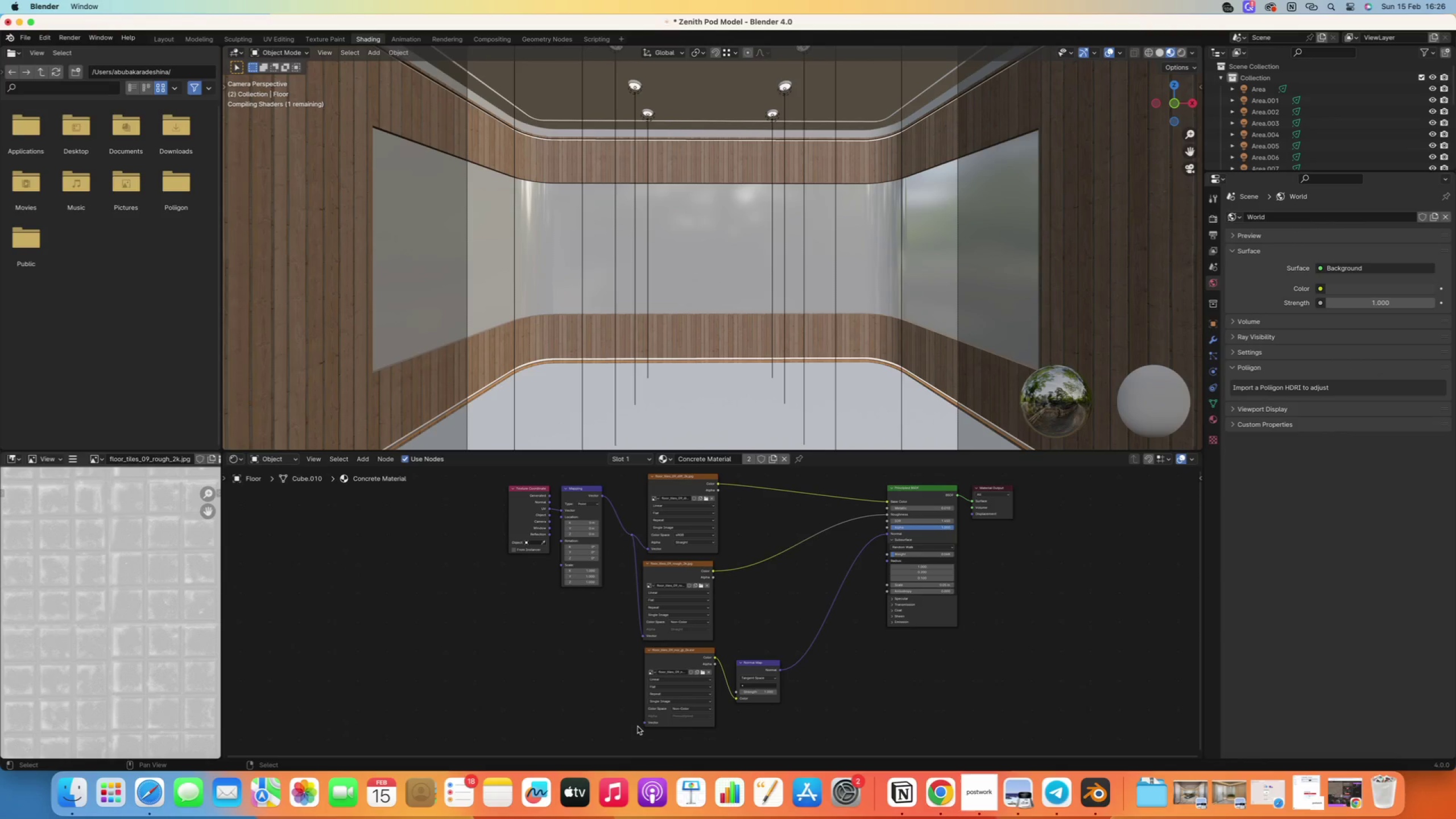 
left_click_drag(start_coordinate=[645, 724], to_coordinate=[622, 599])
 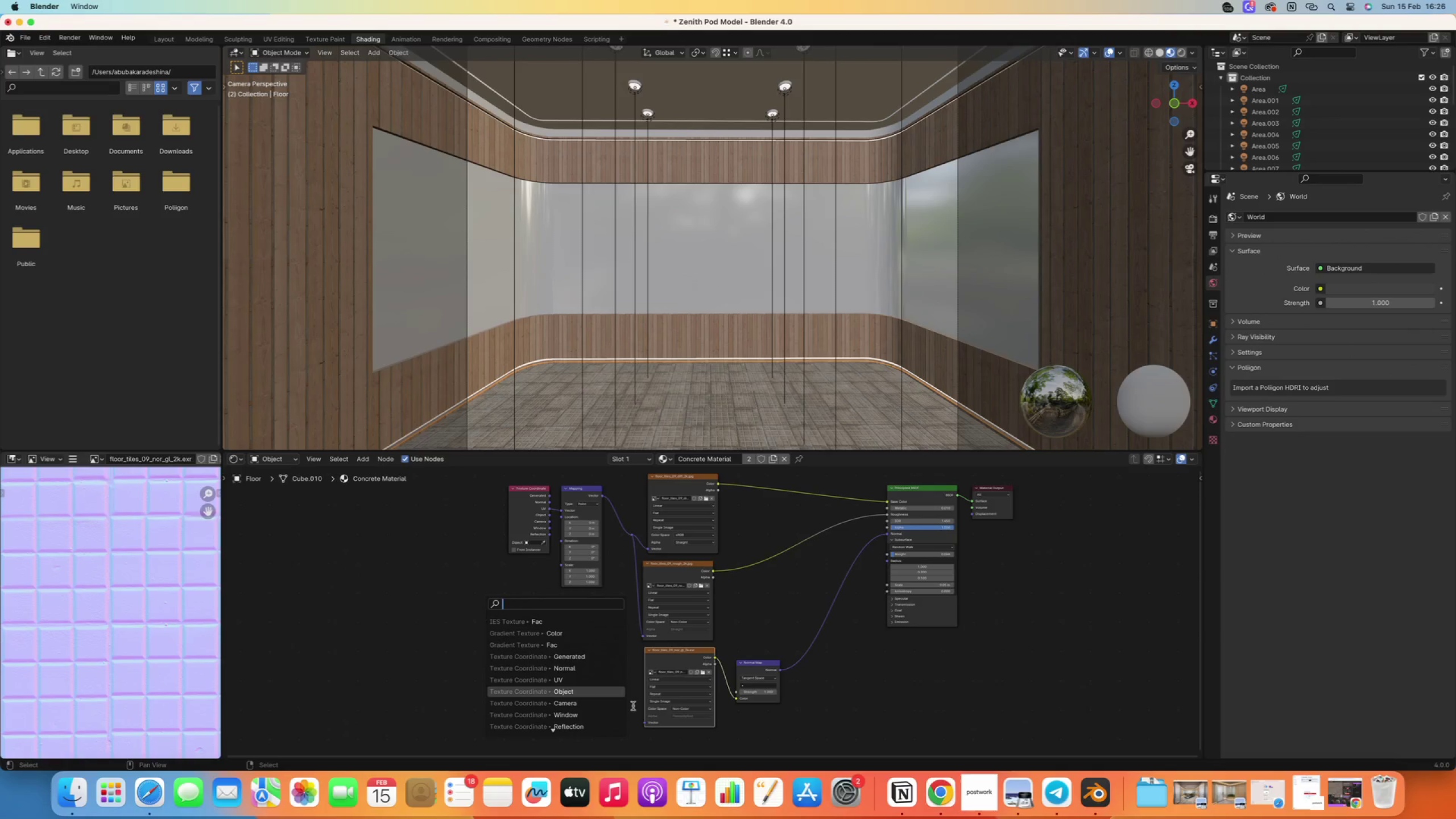 
left_click([637, 688])
 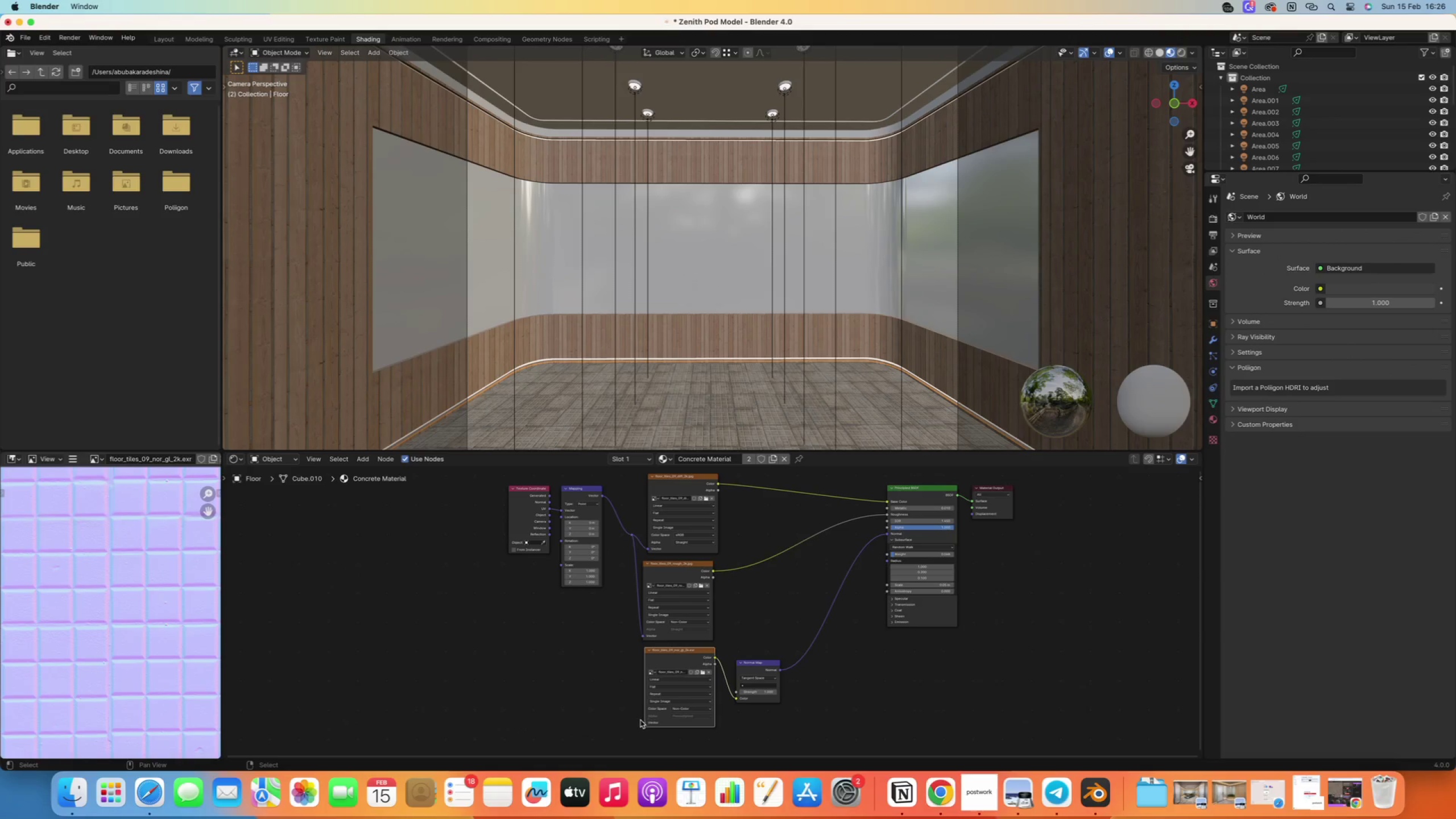 
left_click_drag(start_coordinate=[644, 723], to_coordinate=[633, 535])
 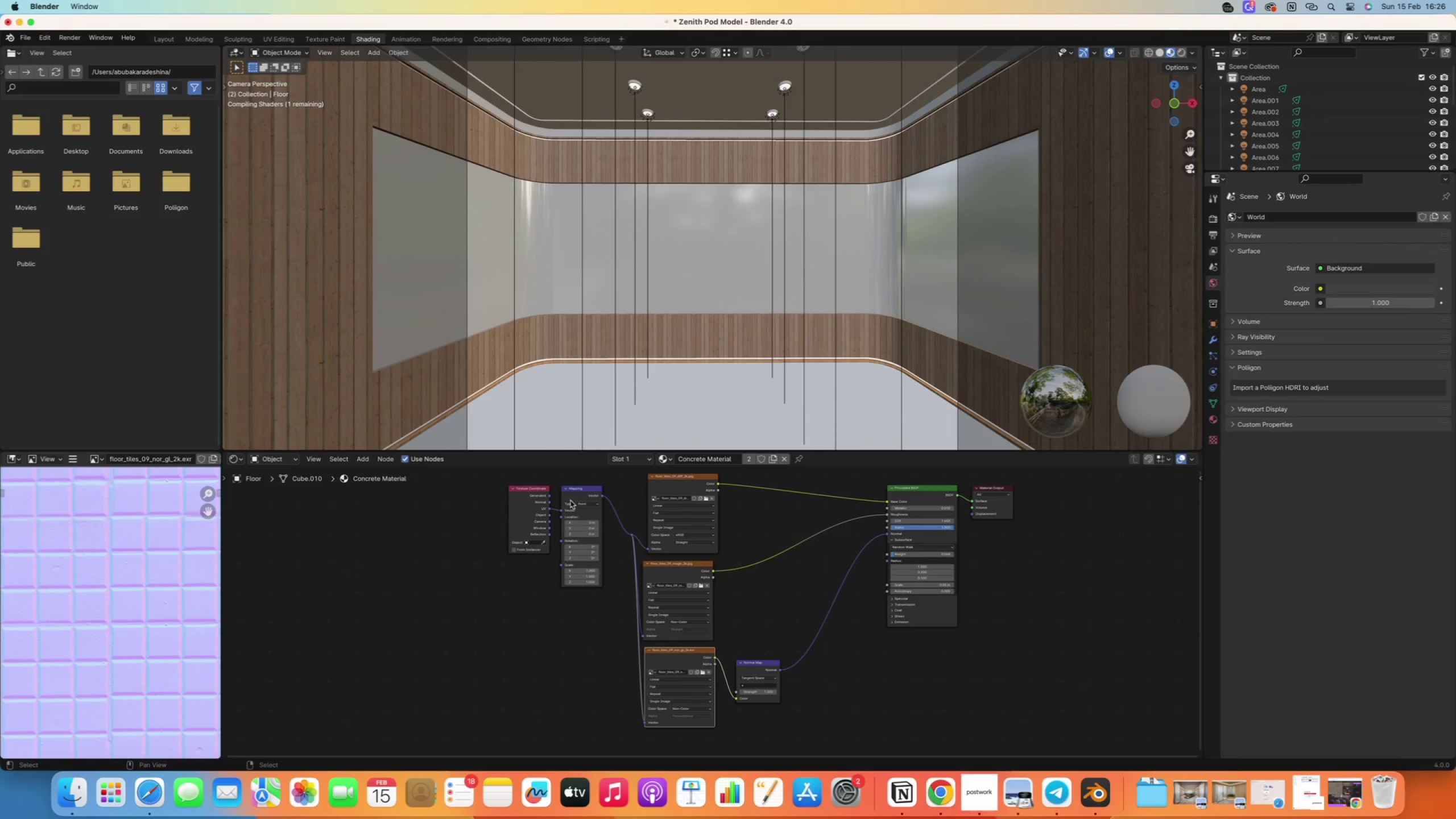 
left_click([573, 497])
 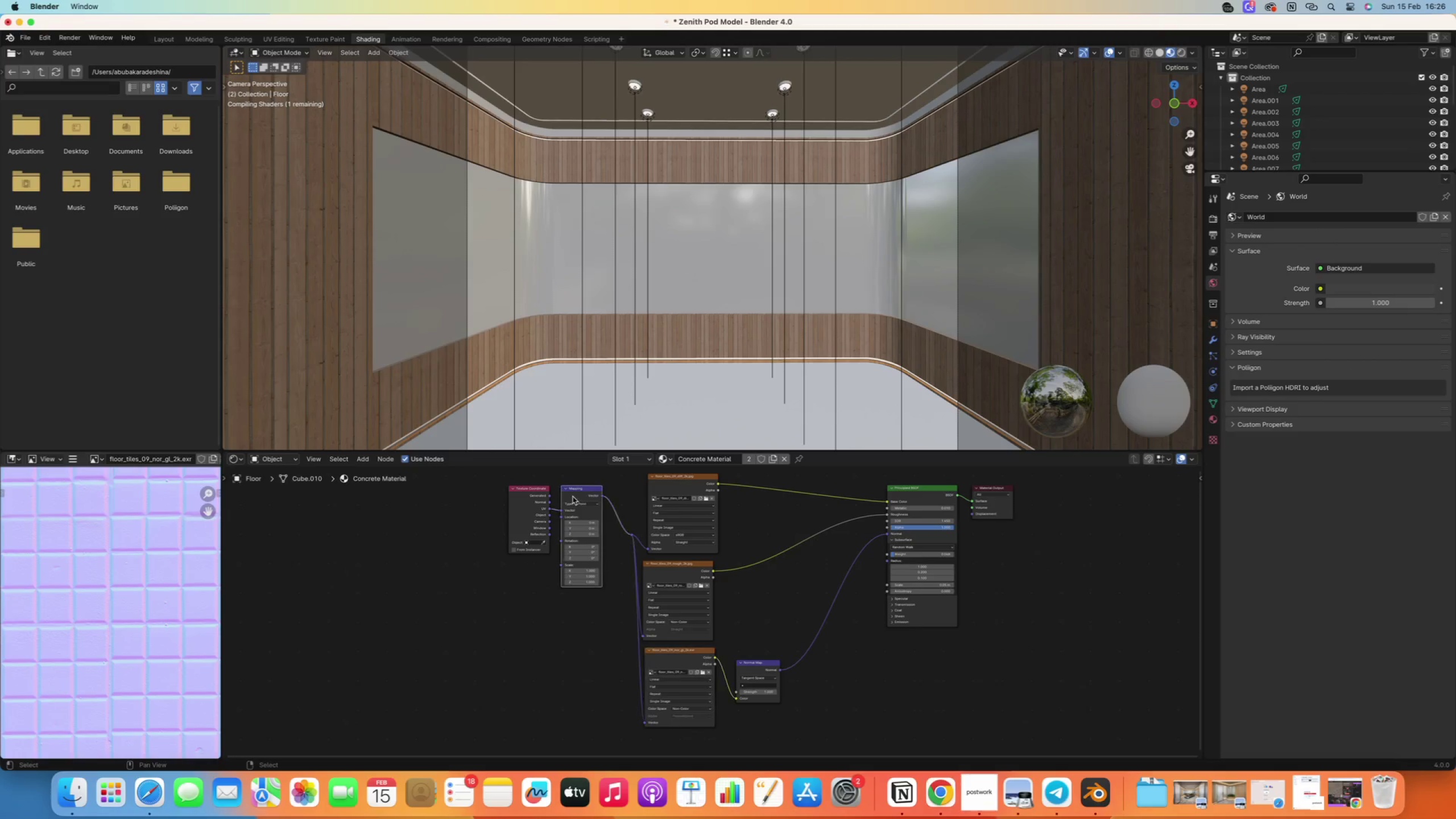 
hold_key(key=ShiftRight, duration=0.45)
left_click([519, 514])
 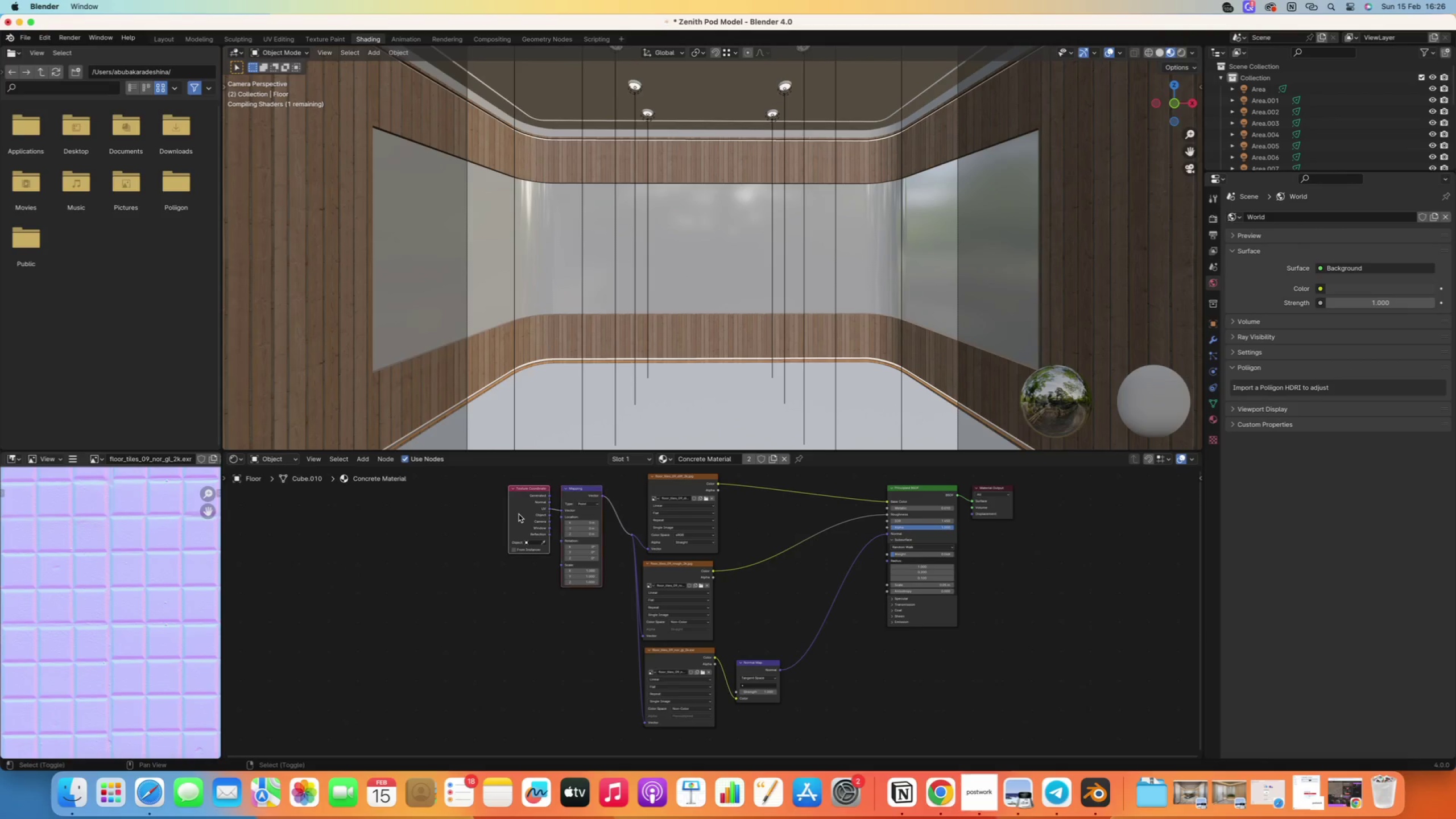 
left_click_drag(start_coordinate=[536, 508], to_coordinate=[475, 551])
 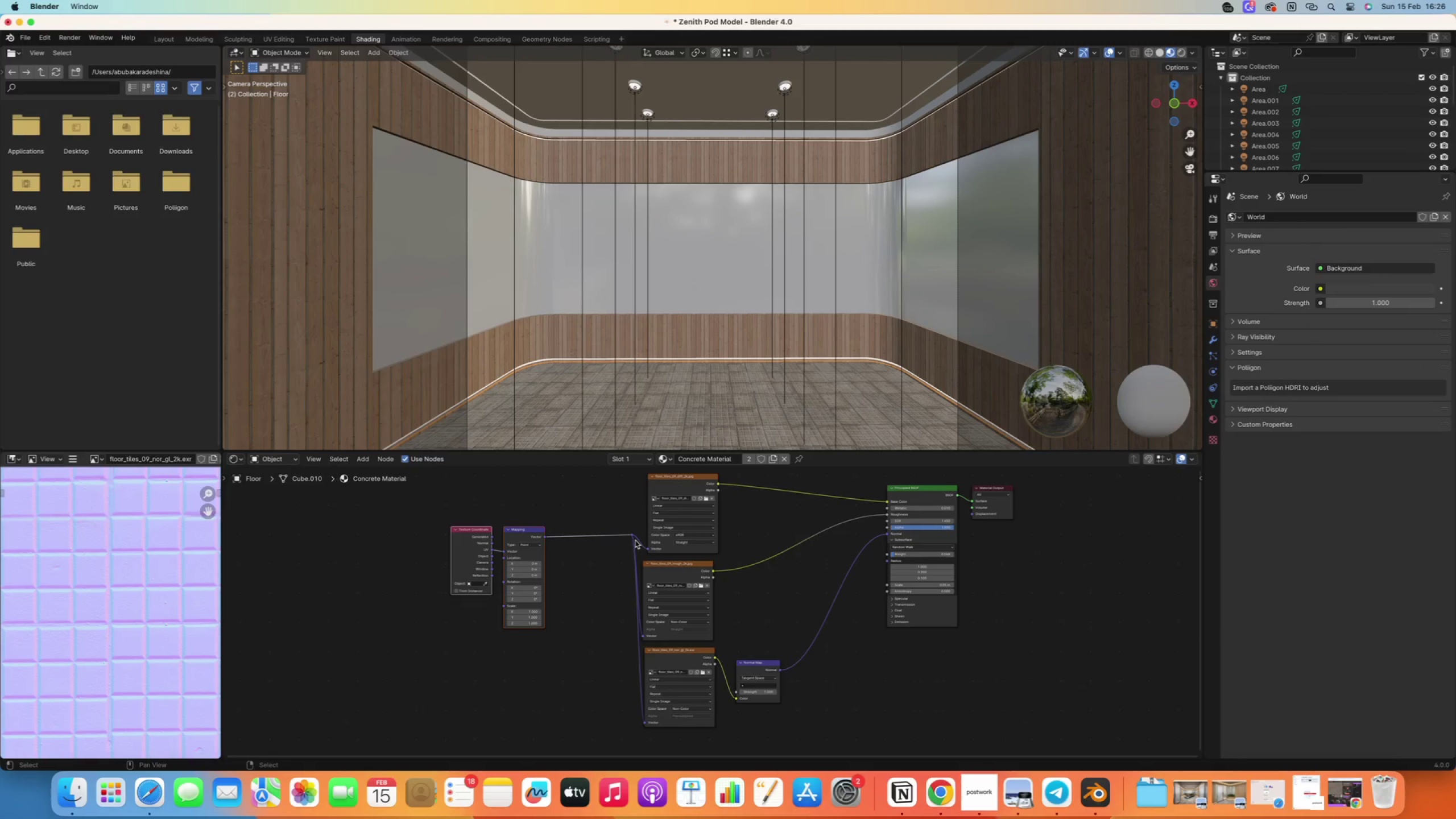 
left_click_drag(start_coordinate=[633, 536], to_coordinate=[614, 506])
 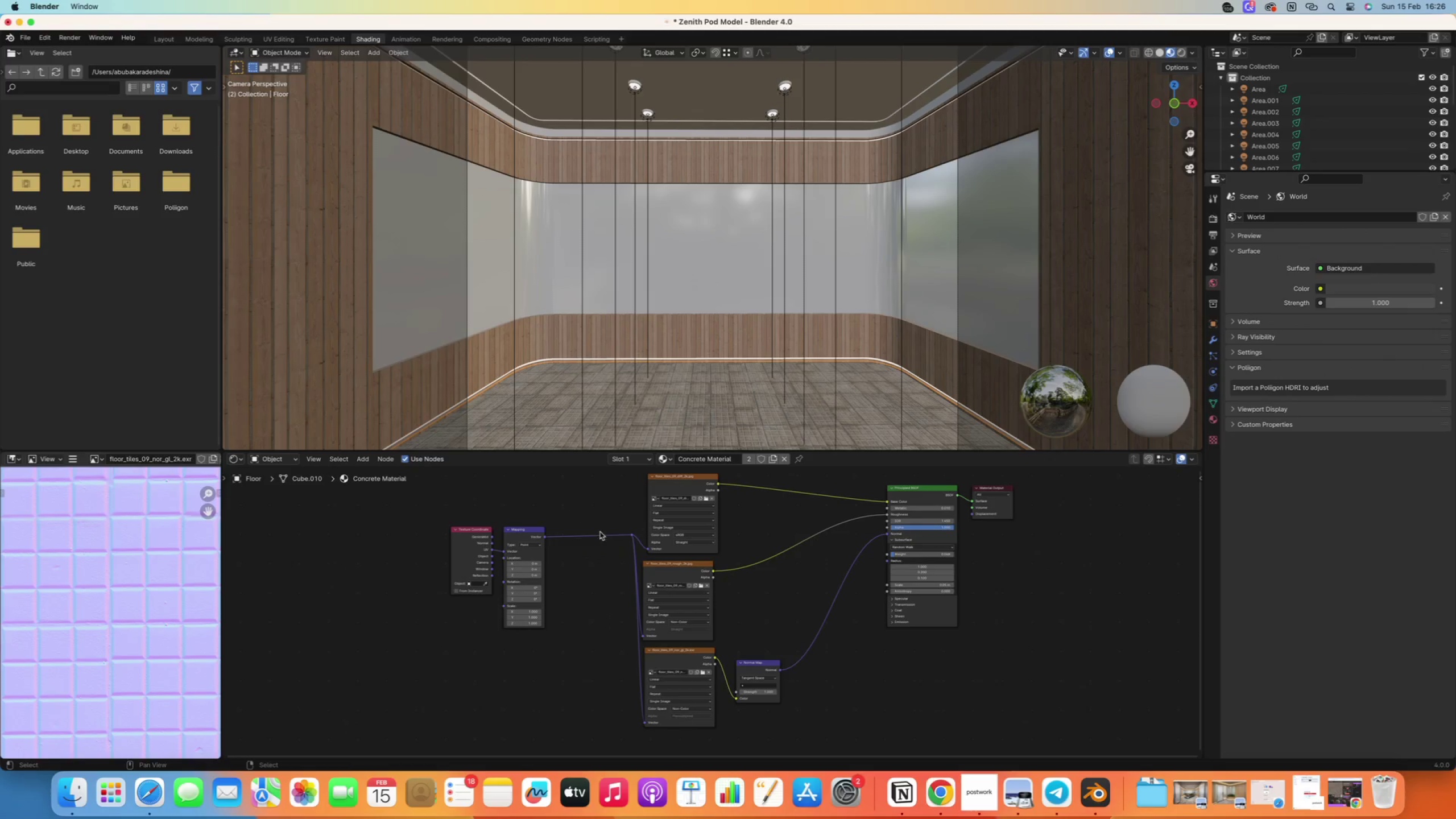 
left_click([585, 525])
 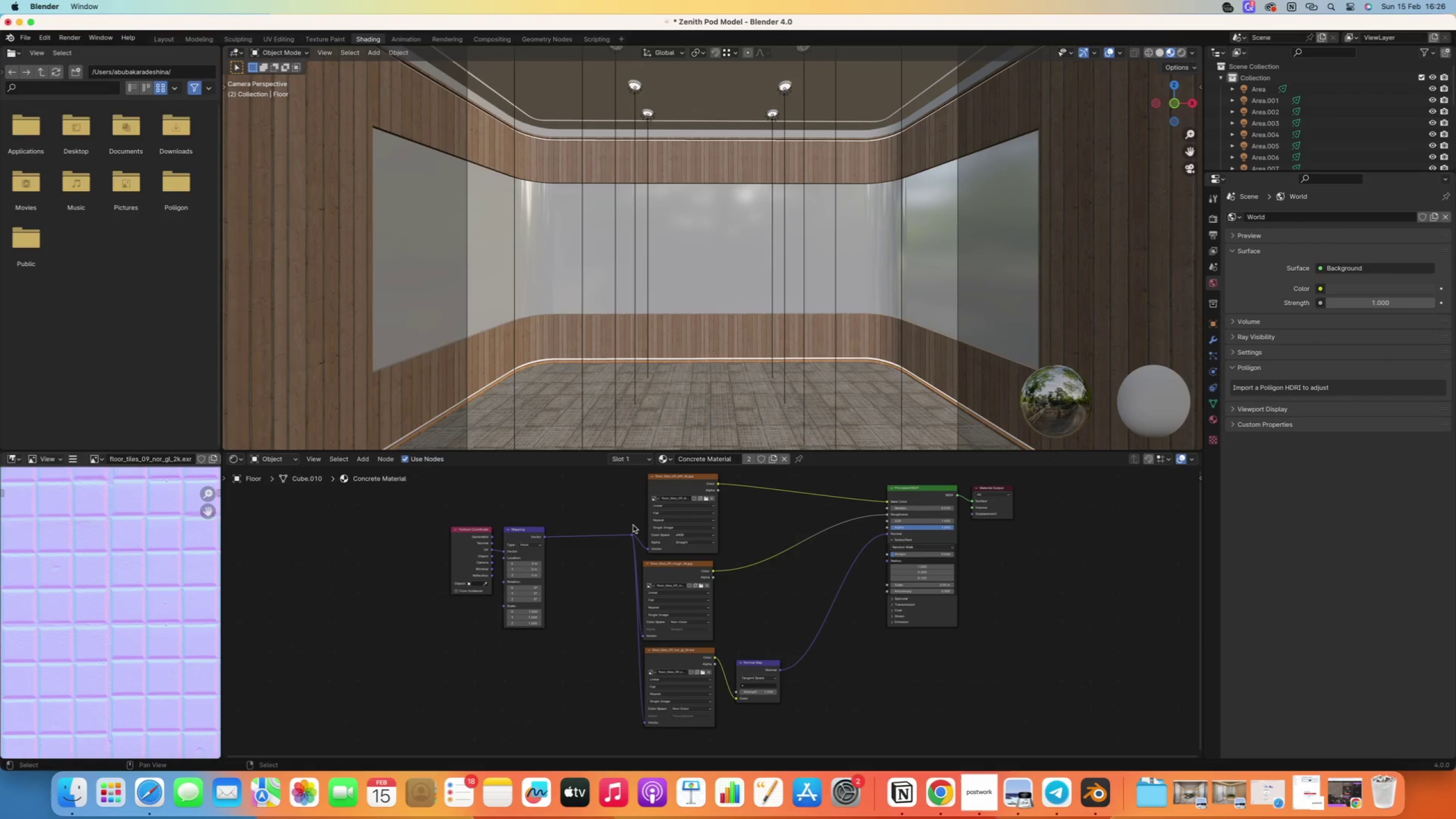 
left_click_drag(start_coordinate=[633, 511], to_coordinate=[618, 557])
 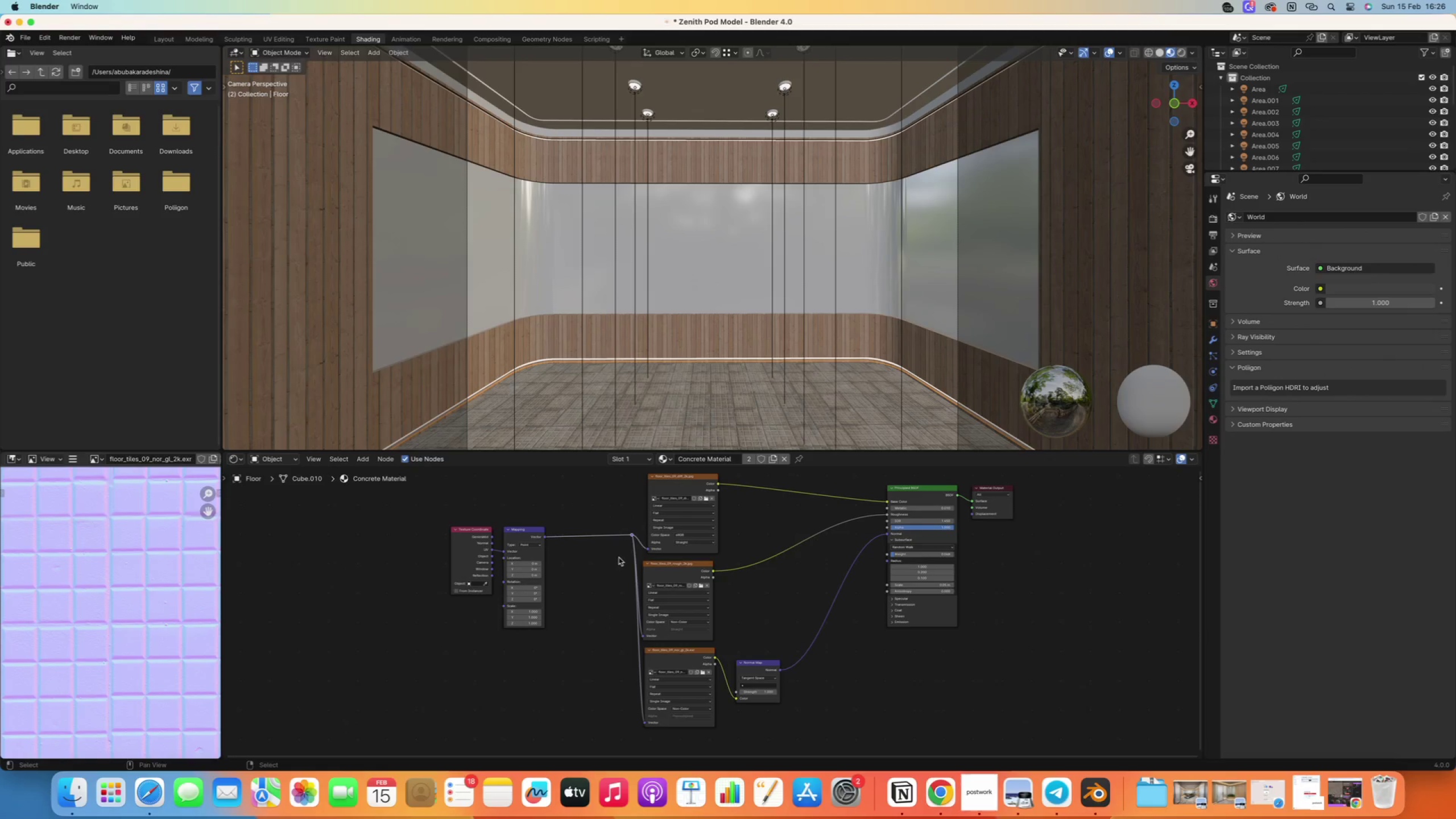 
left_click_drag(start_coordinate=[631, 536], to_coordinate=[607, 551])
 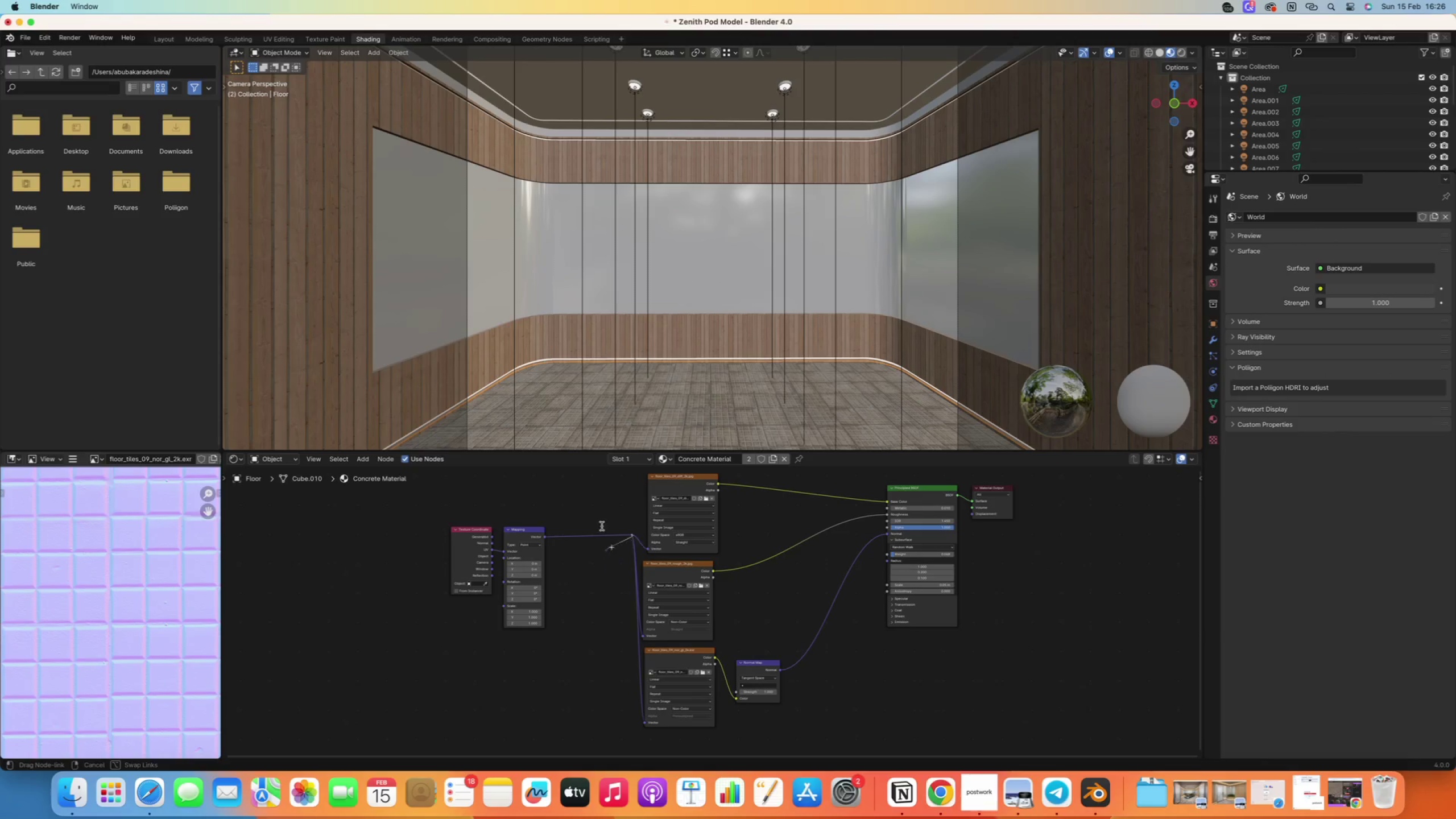 
left_click([600, 519])
 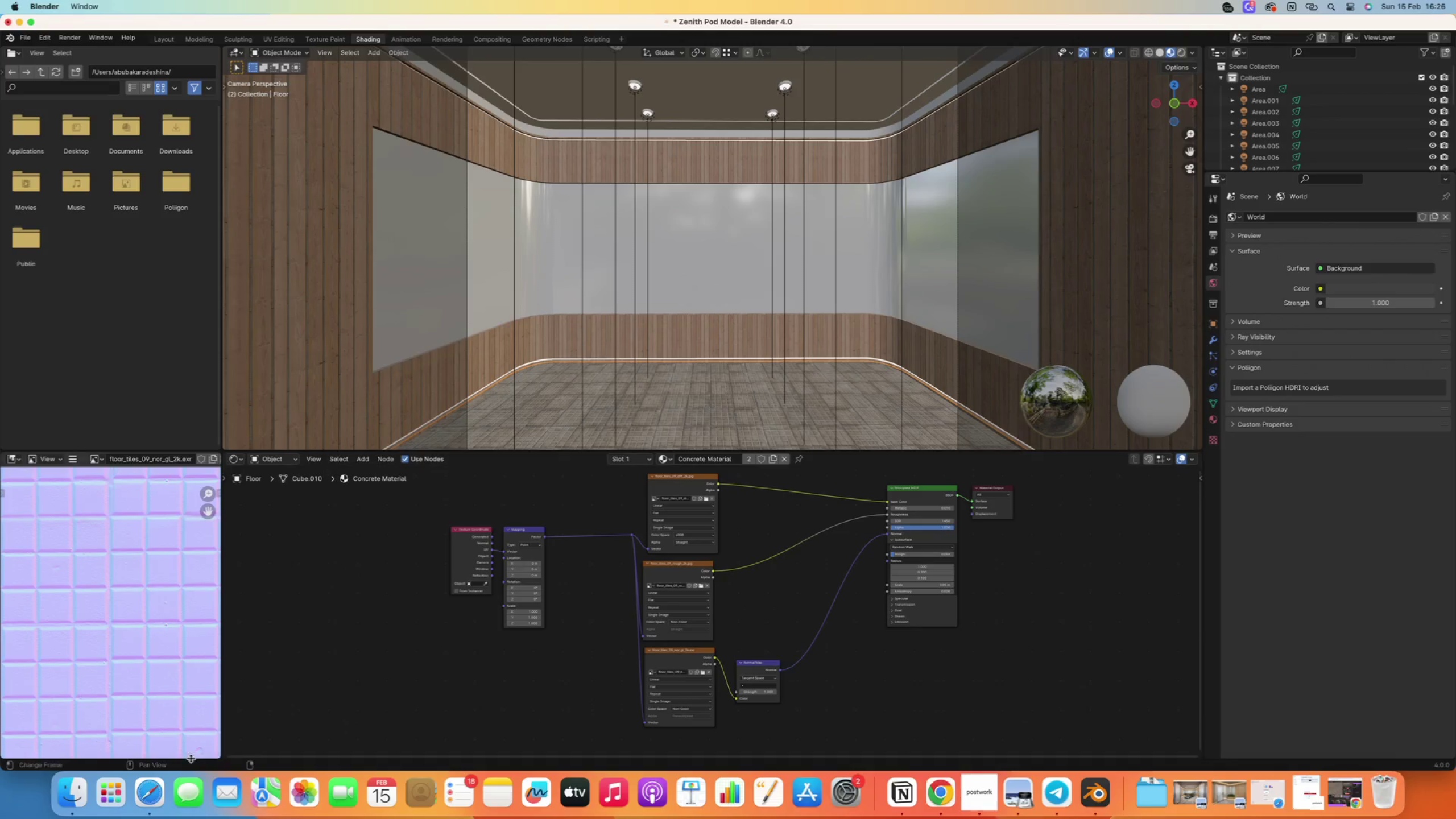 
left_click([74, 787])
 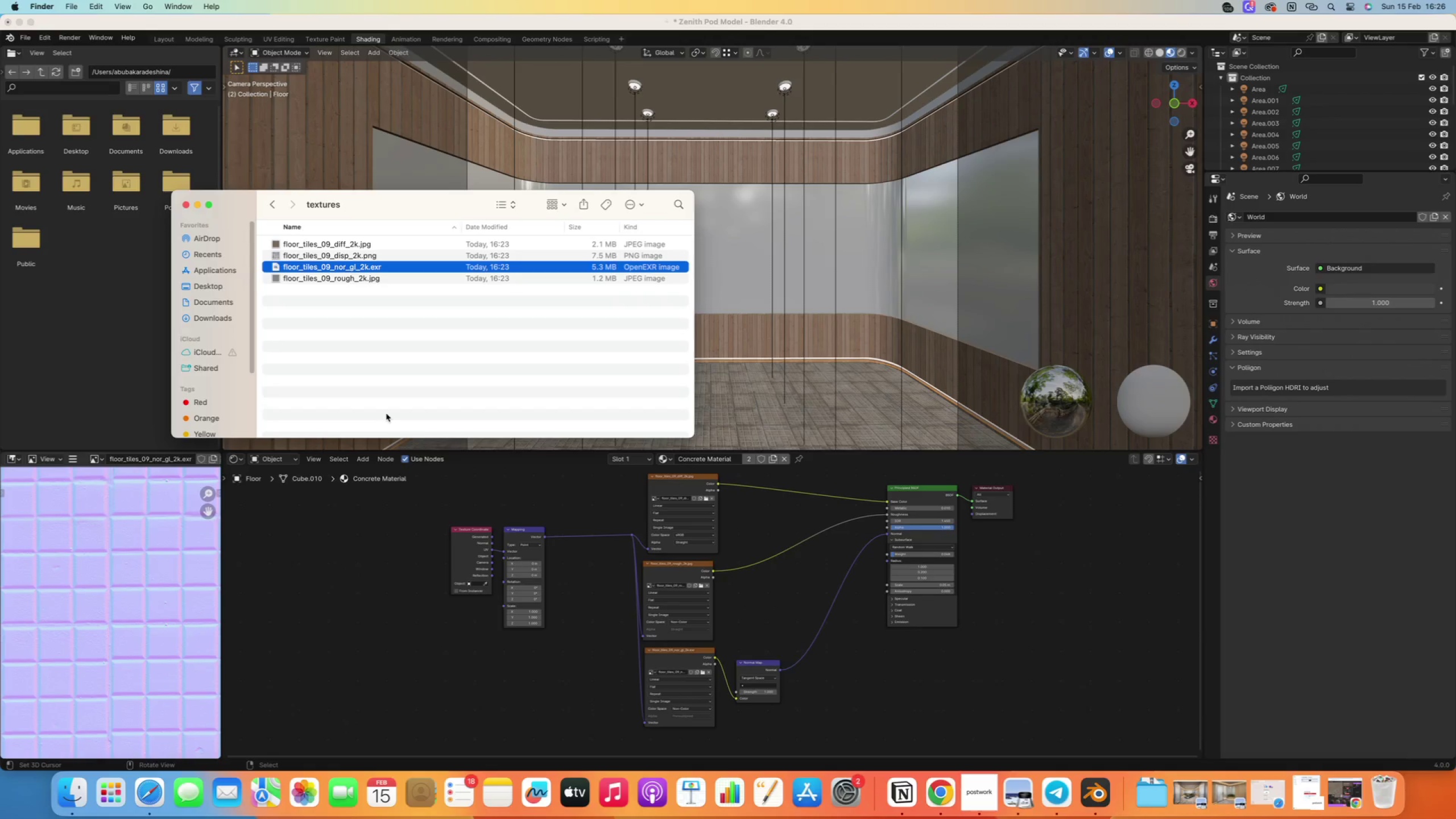 
left_click([309, 257])
 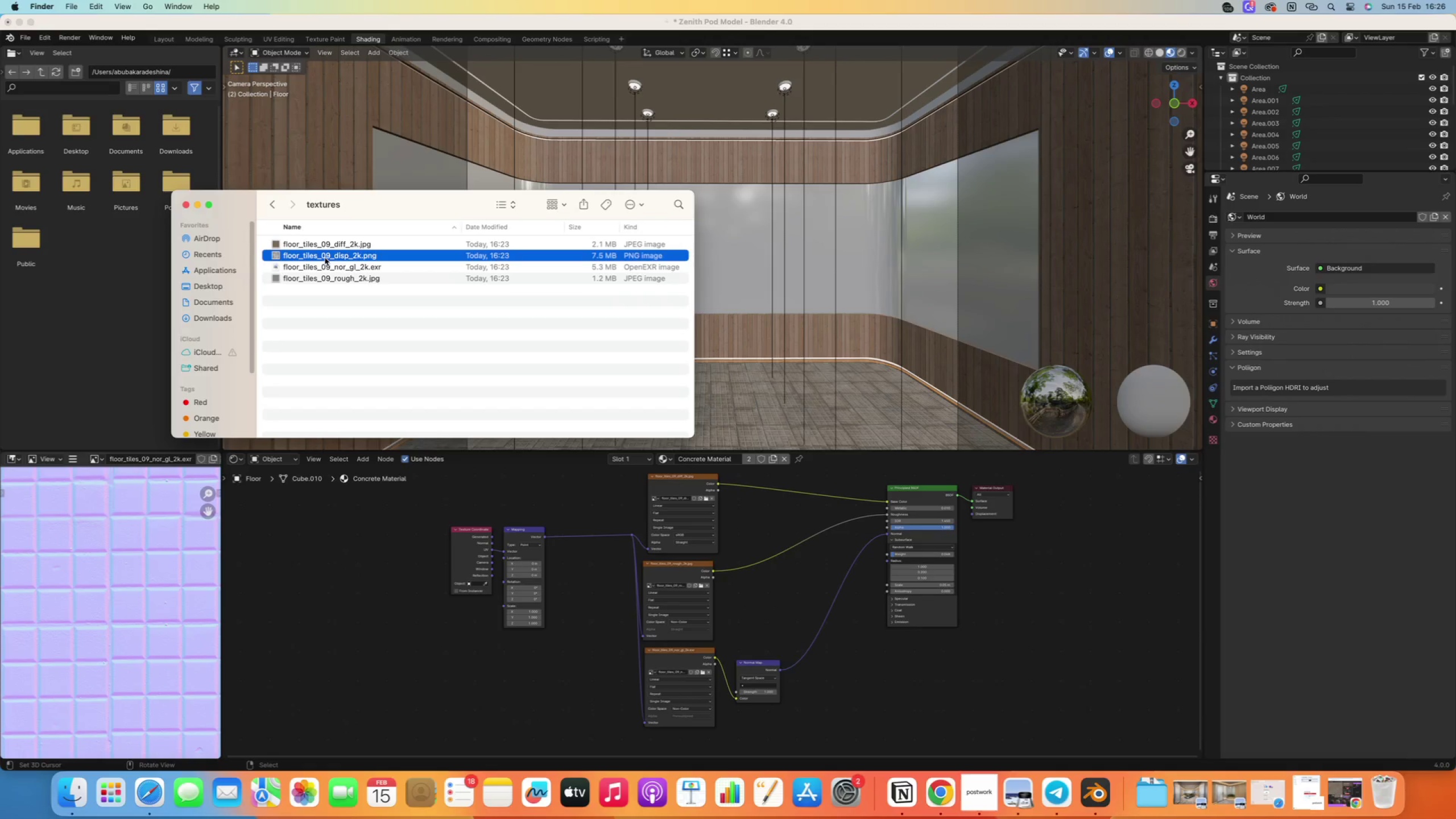 
left_click_drag(start_coordinate=[324, 257], to_coordinate=[671, 739])
 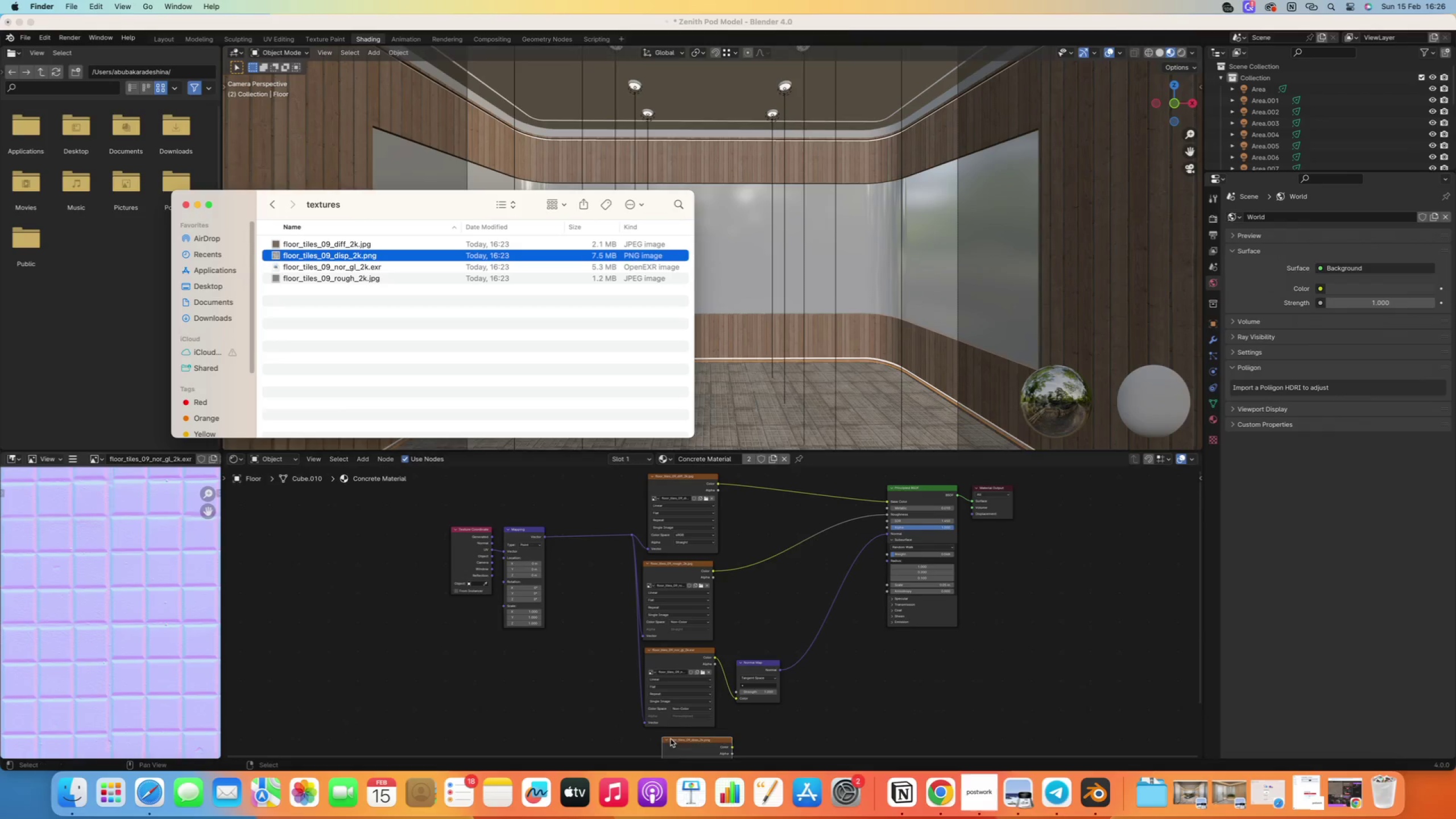 
scroll: coordinate [594, 695], scroll_direction: down, amount: 1.0
 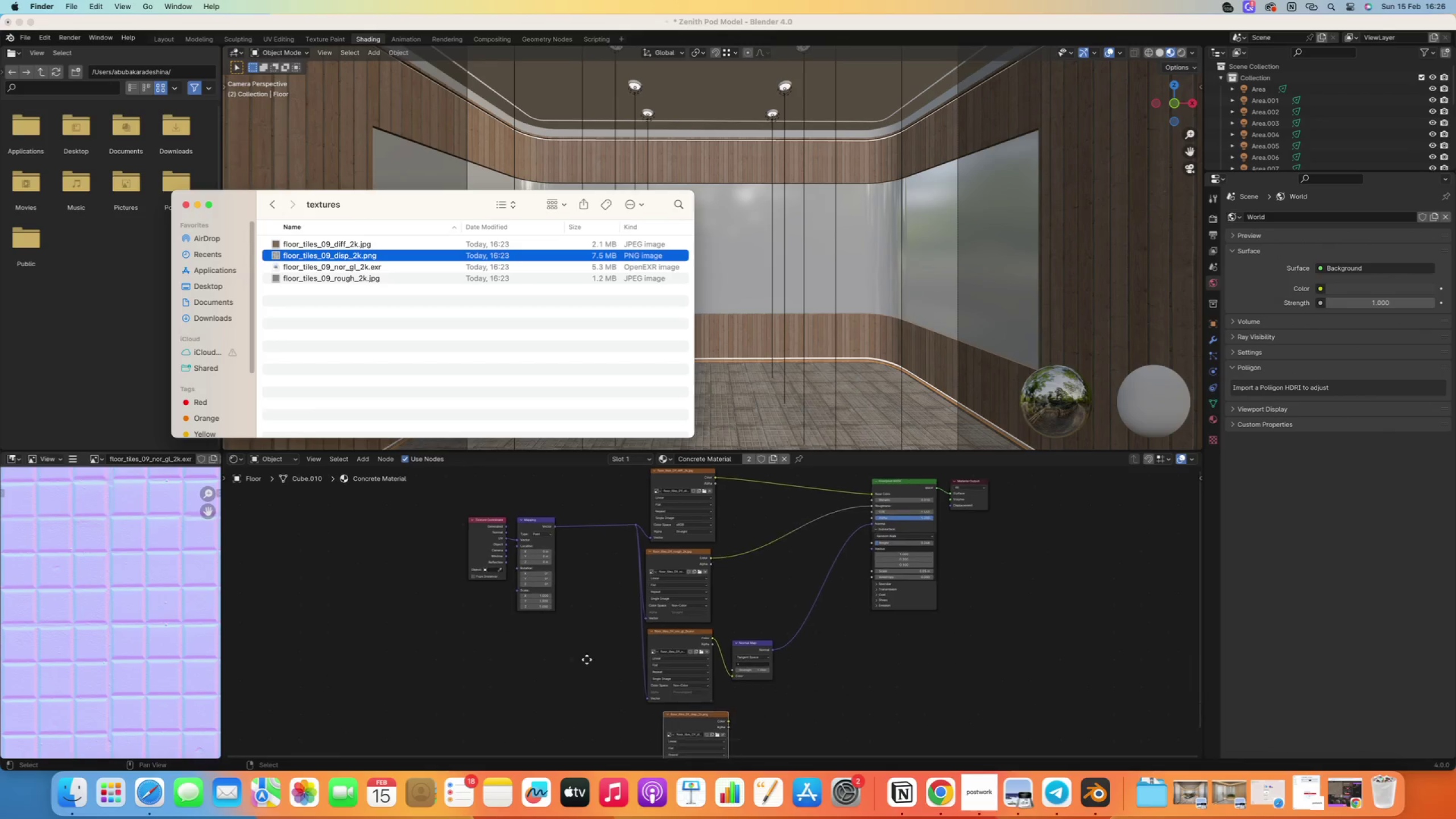 
left_click_drag(start_coordinate=[689, 668], to_coordinate=[623, 670])
 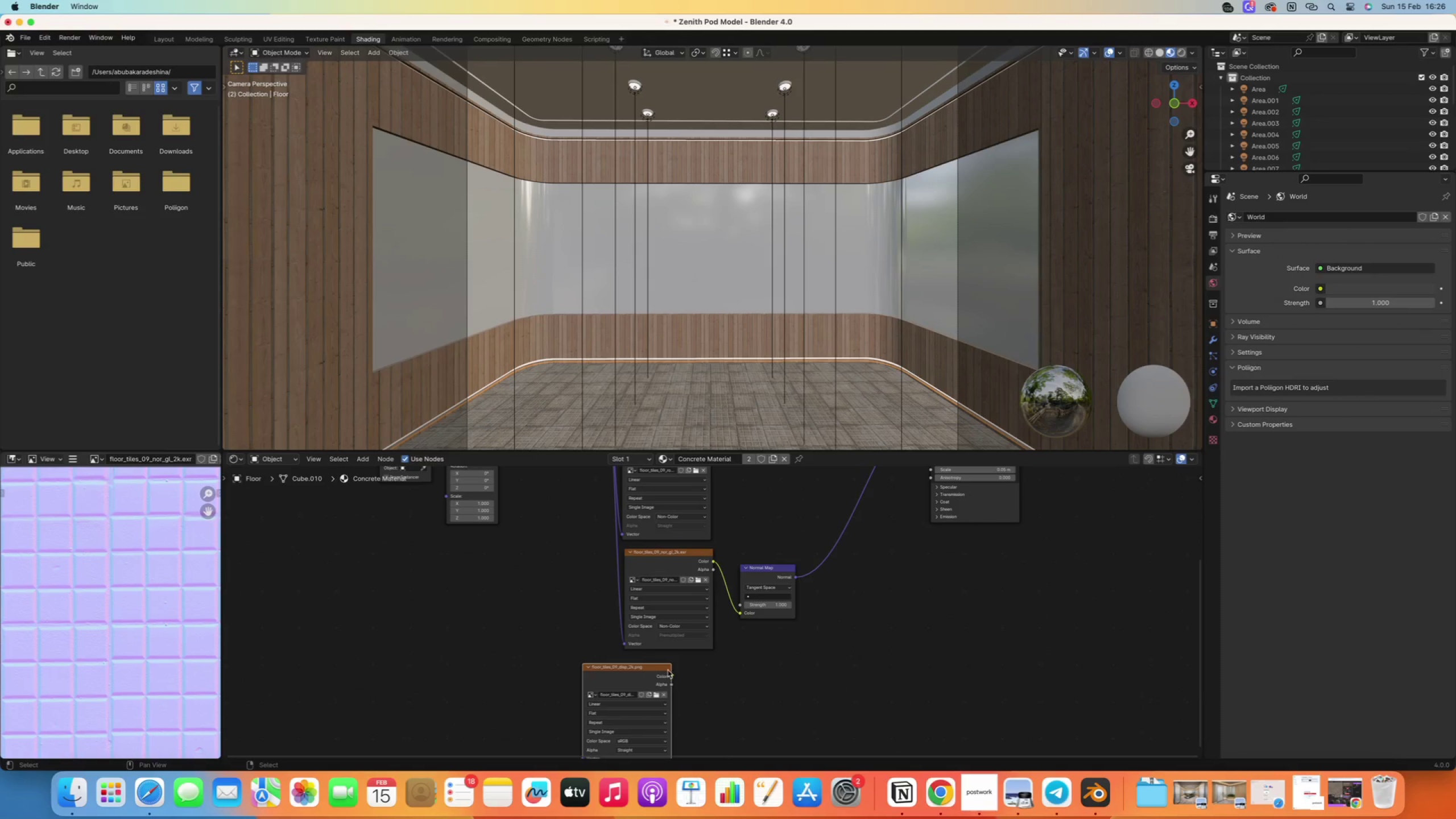 
scroll: coordinate [612, 634], scroll_direction: up, amount: 10.0
 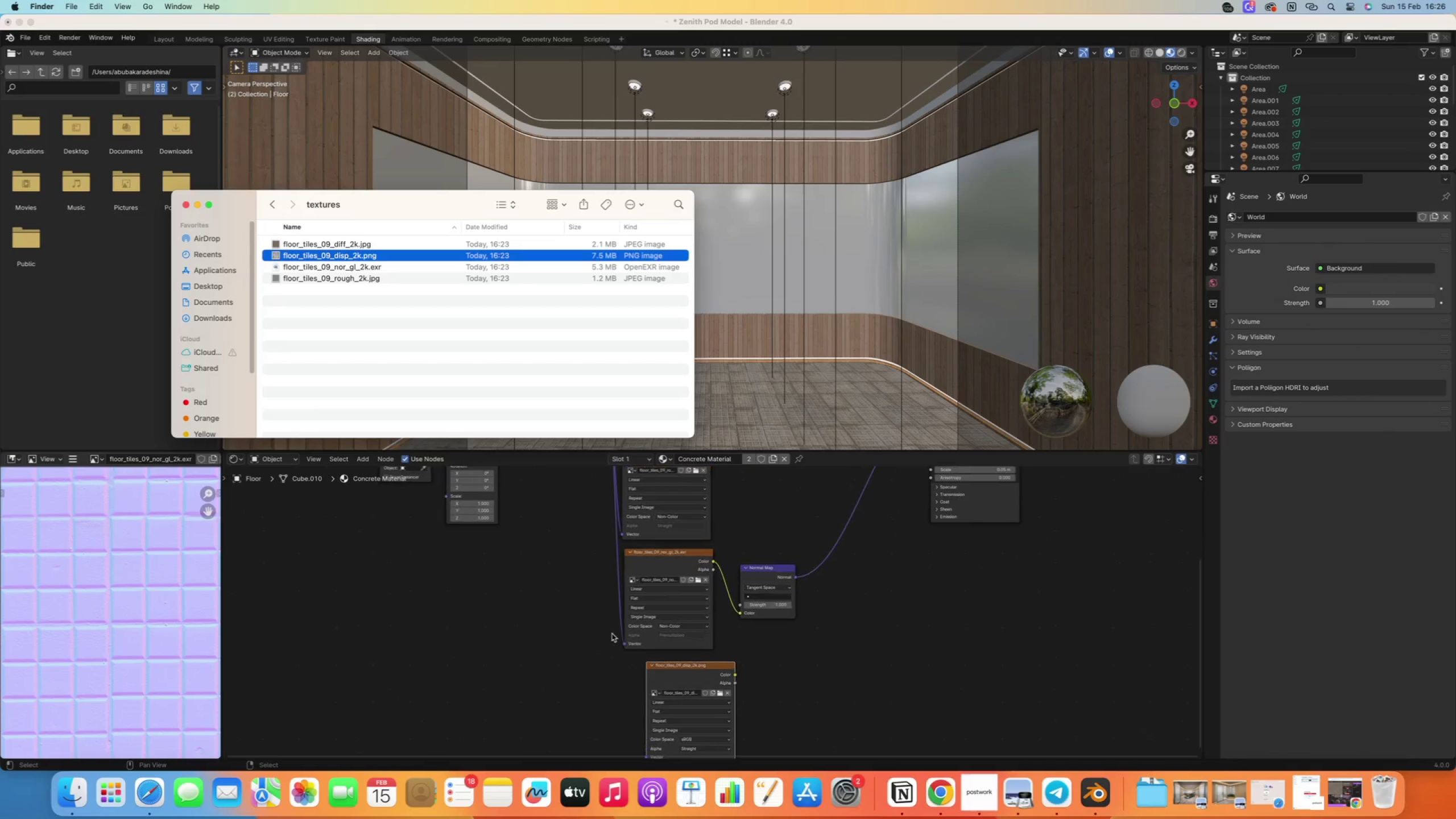 
left_click([714, 670])
 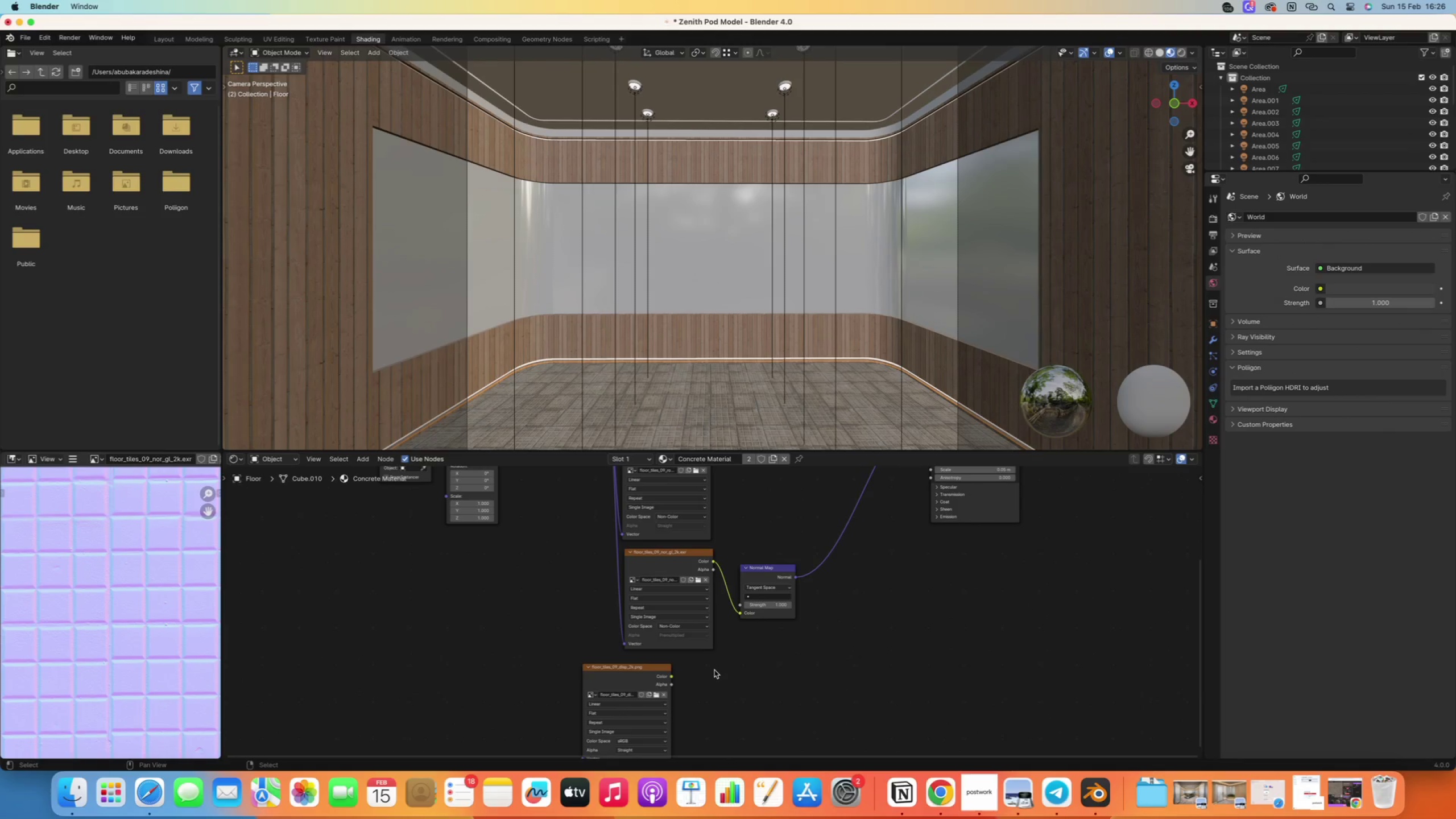 
type(Adis)
 